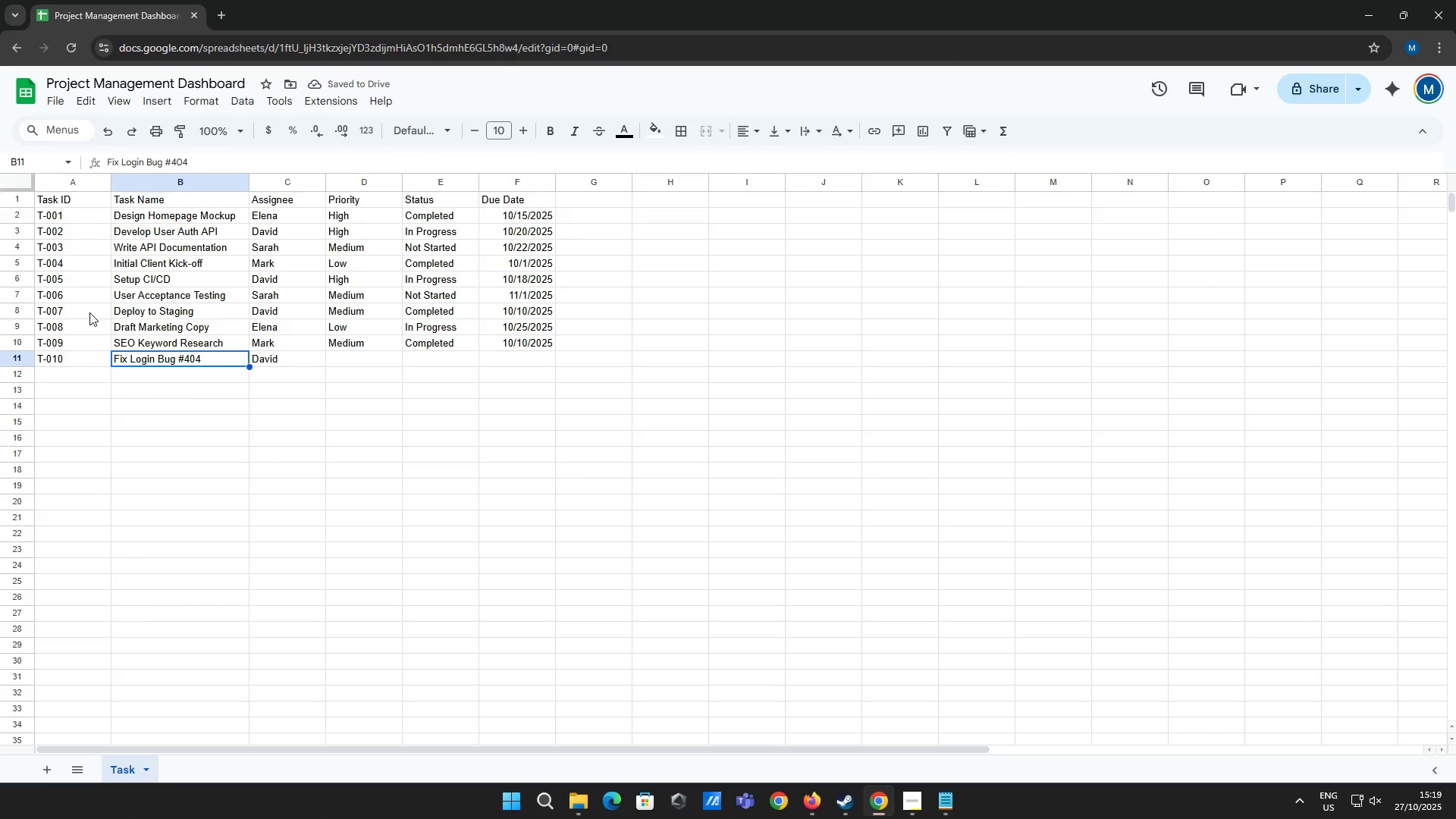 
key(ArrowRight)
 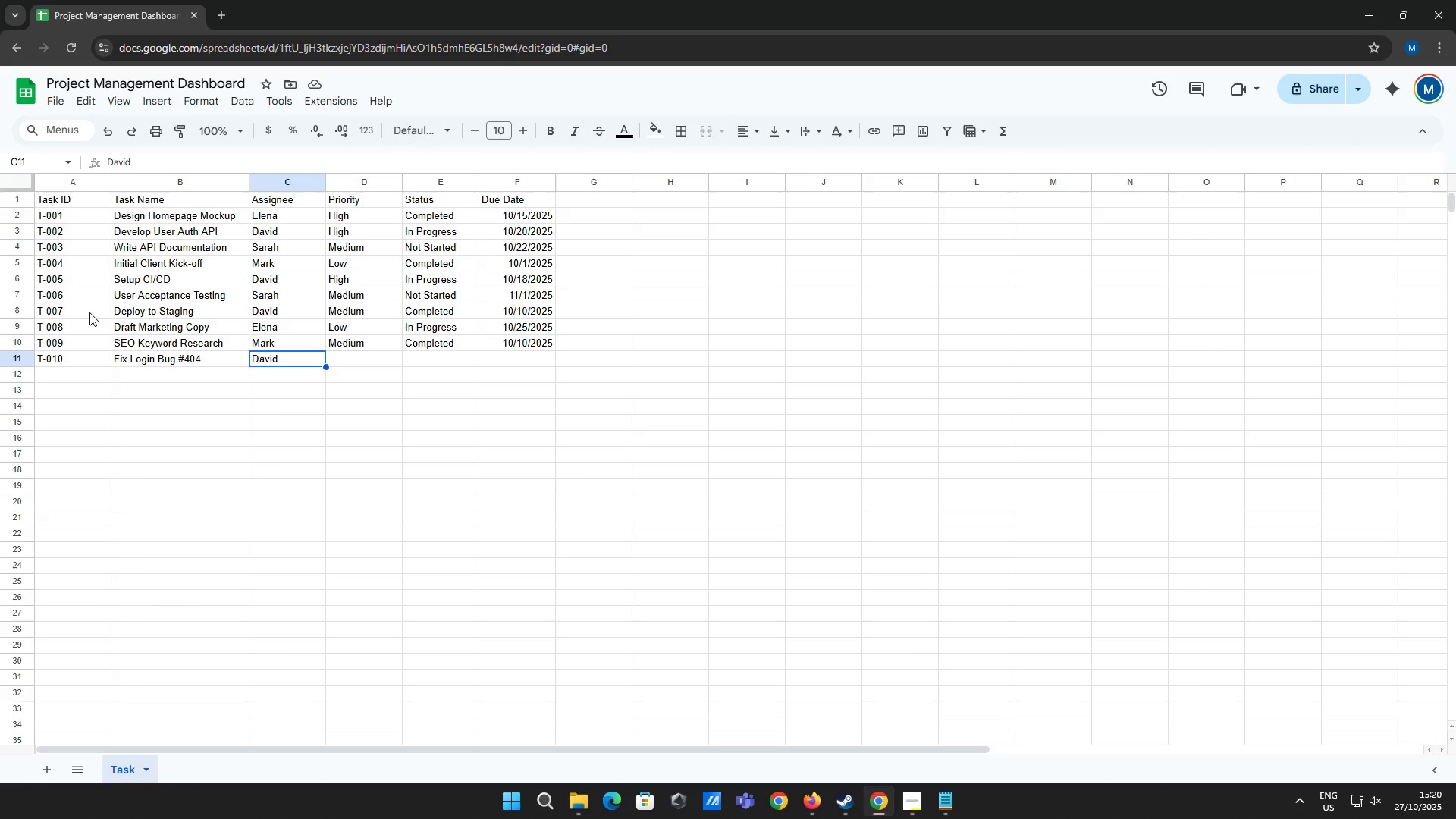 
key(ArrowRight)
 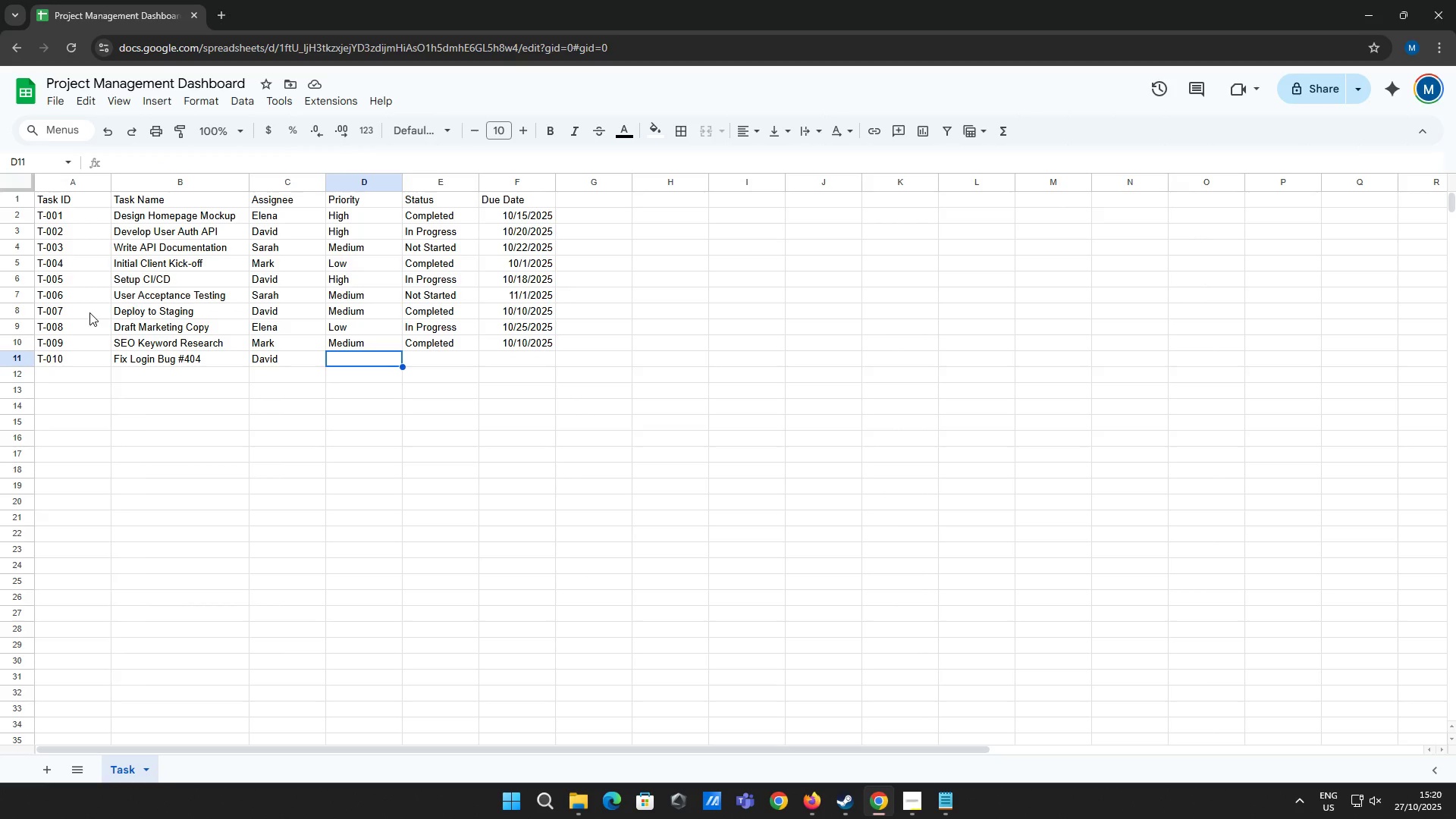 
type(h)
key(Tab)
type(Blocked)
key(Tab)
type(10/17/2025)
 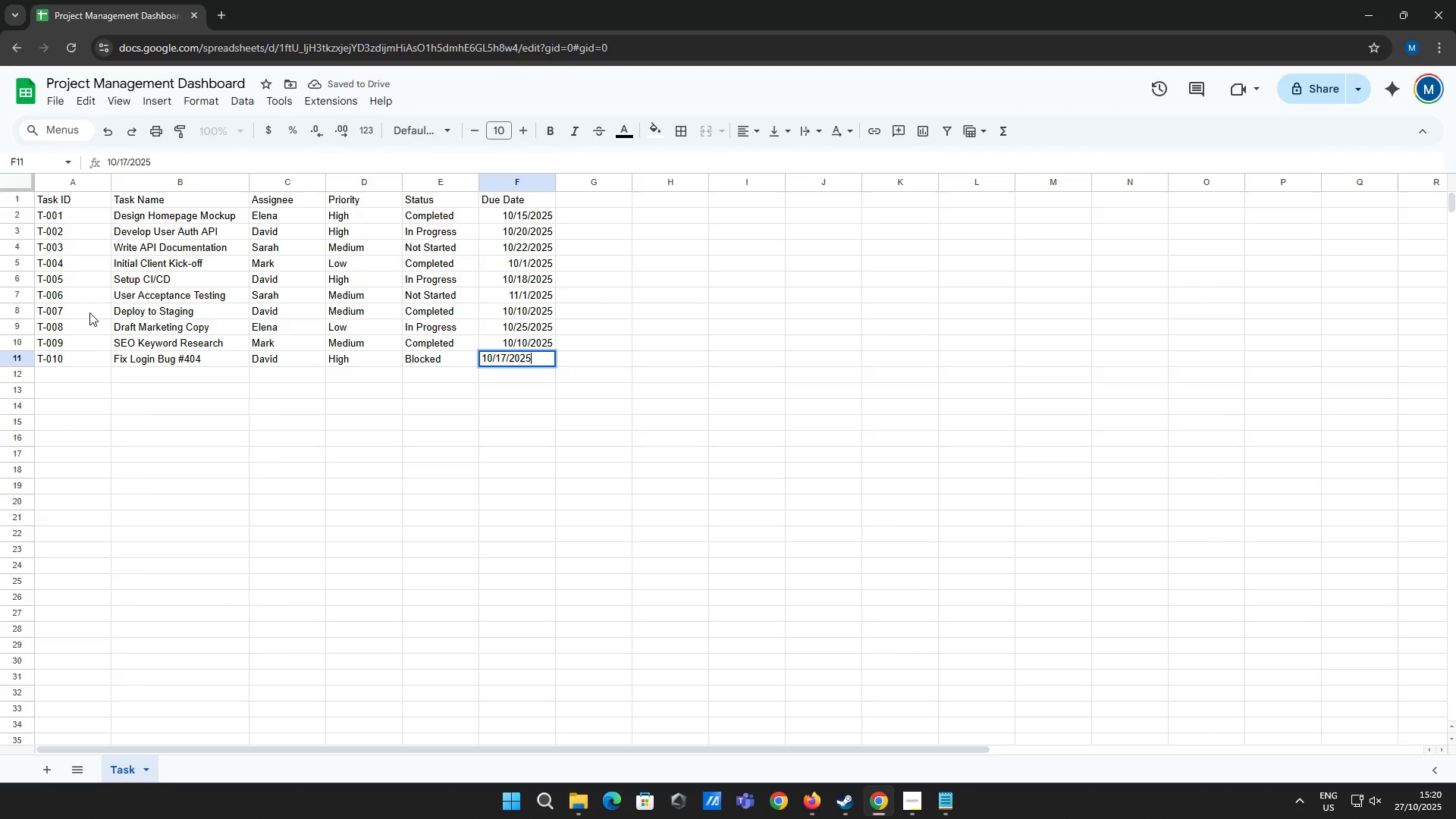 
key(Enter)
 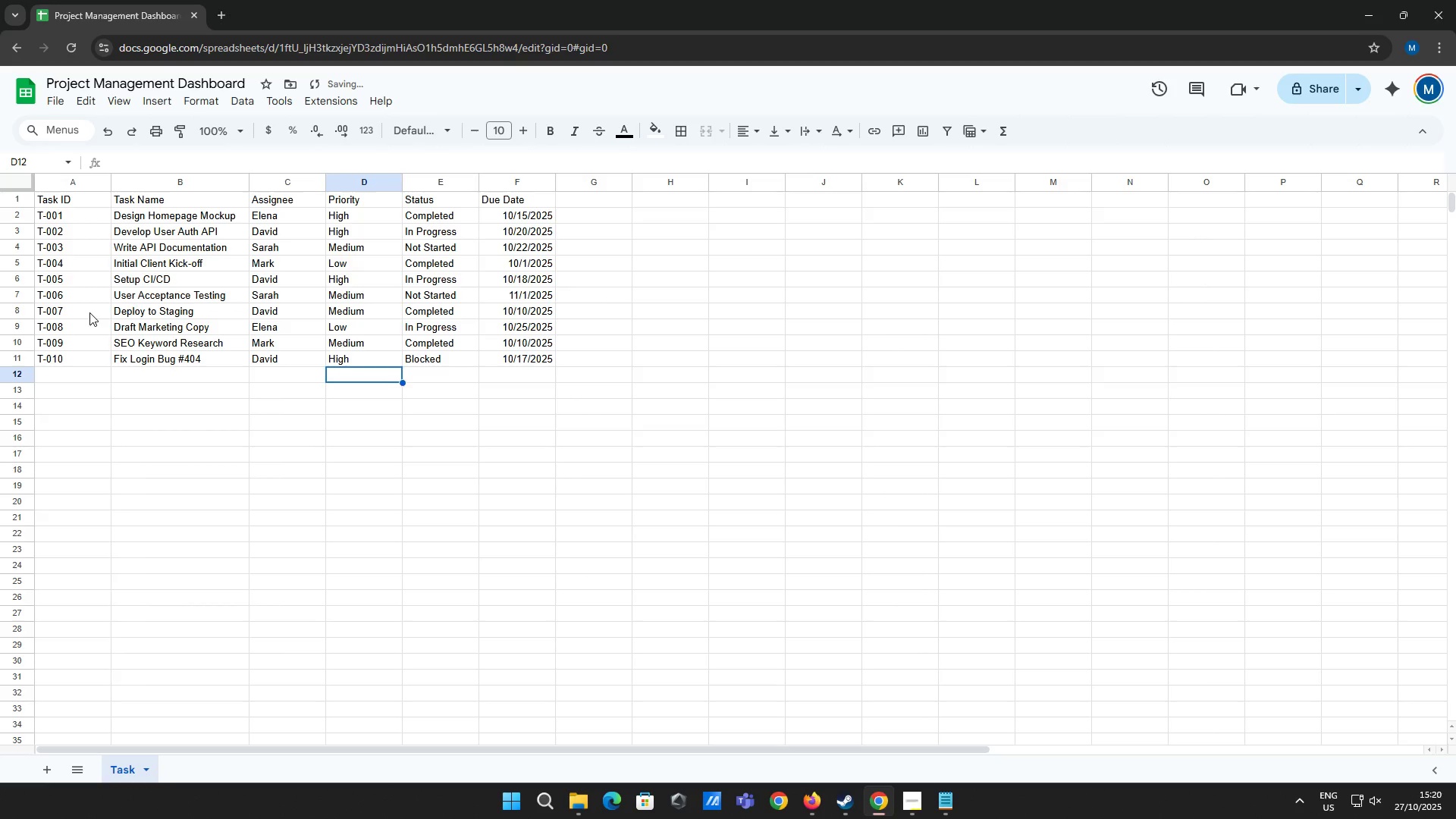 
key(ArrowLeft)
 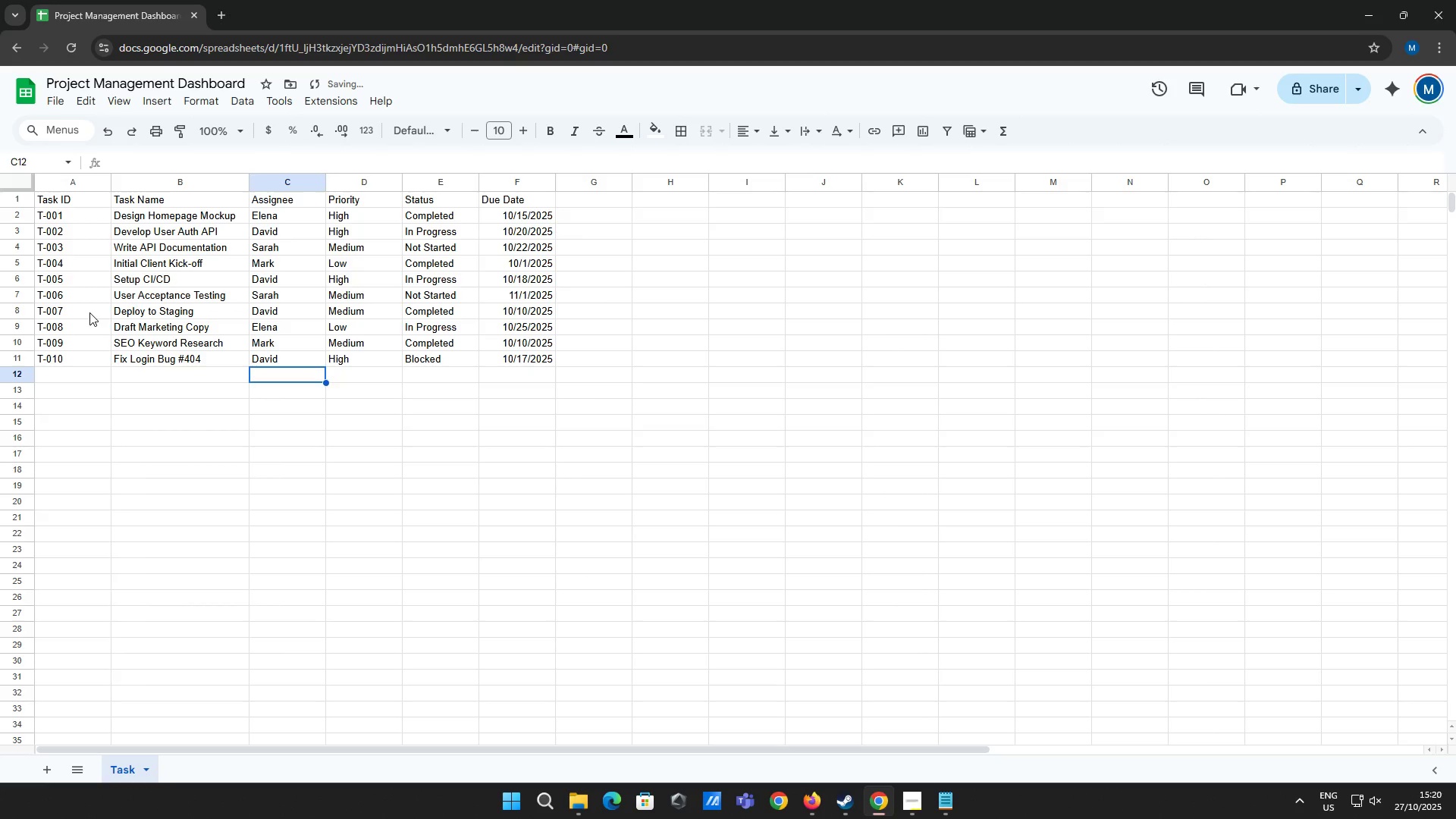 
key(ArrowLeft)
 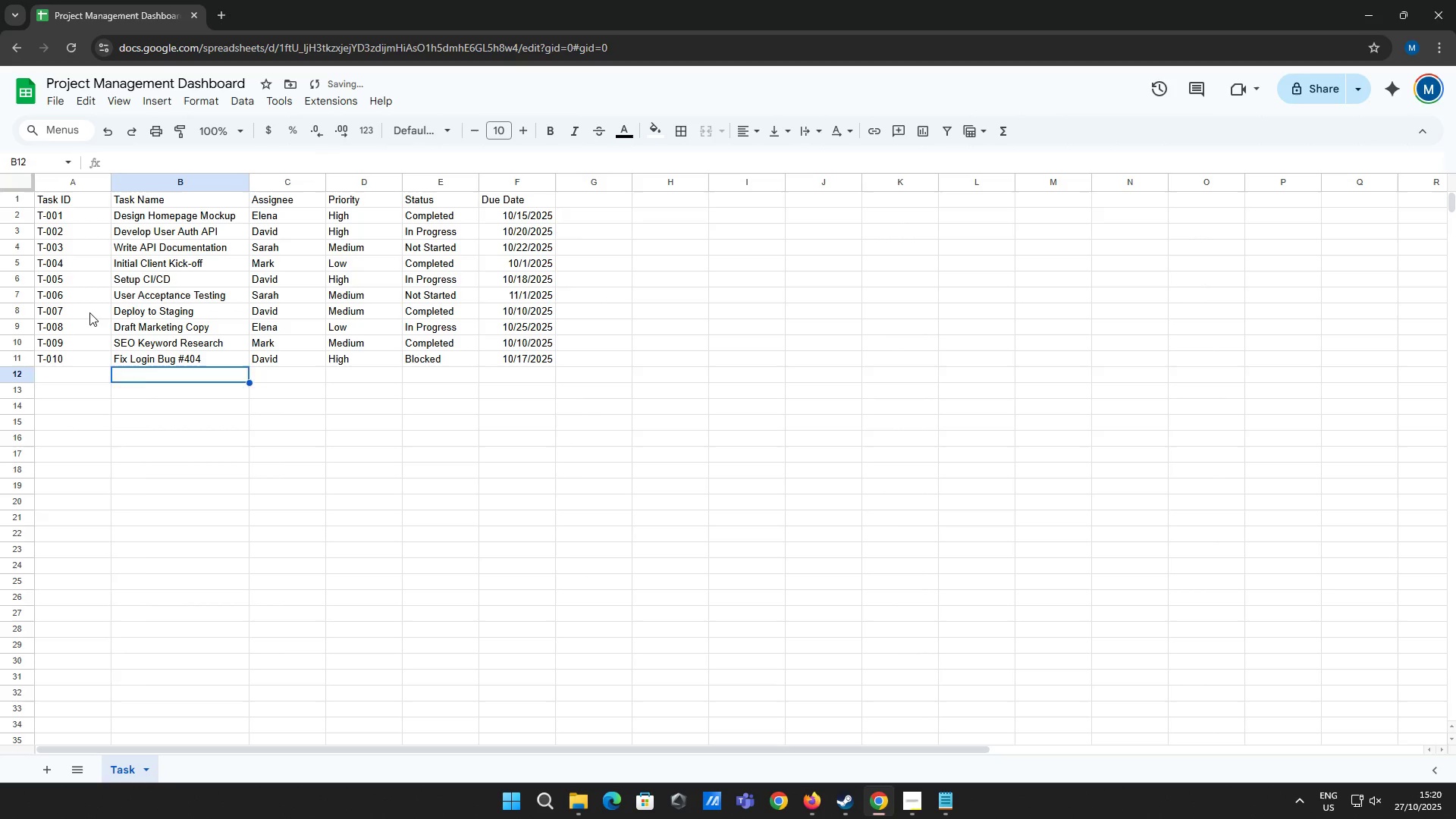 
key(ArrowLeft)
 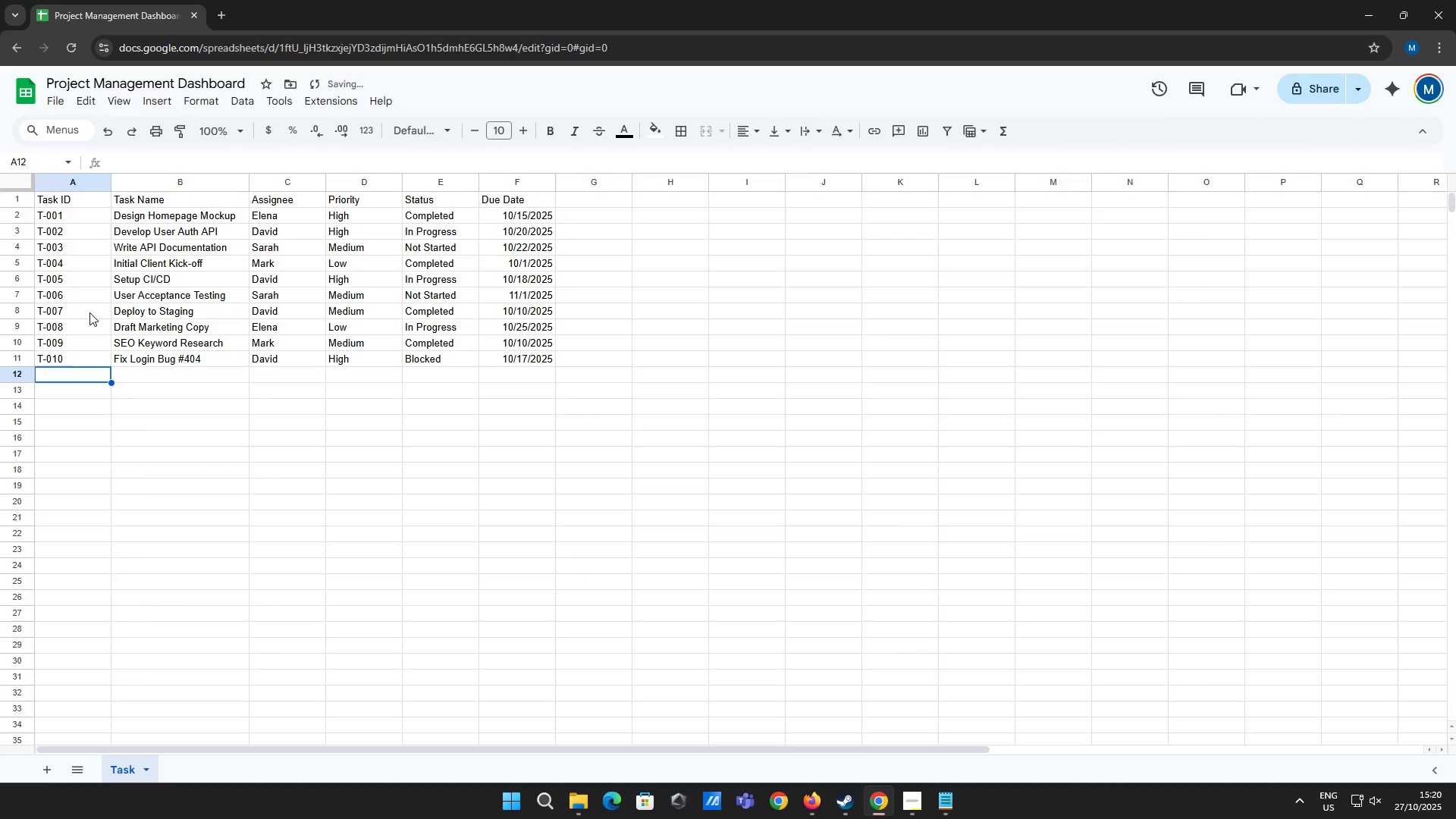 
type(T-11)
key(Tab)
 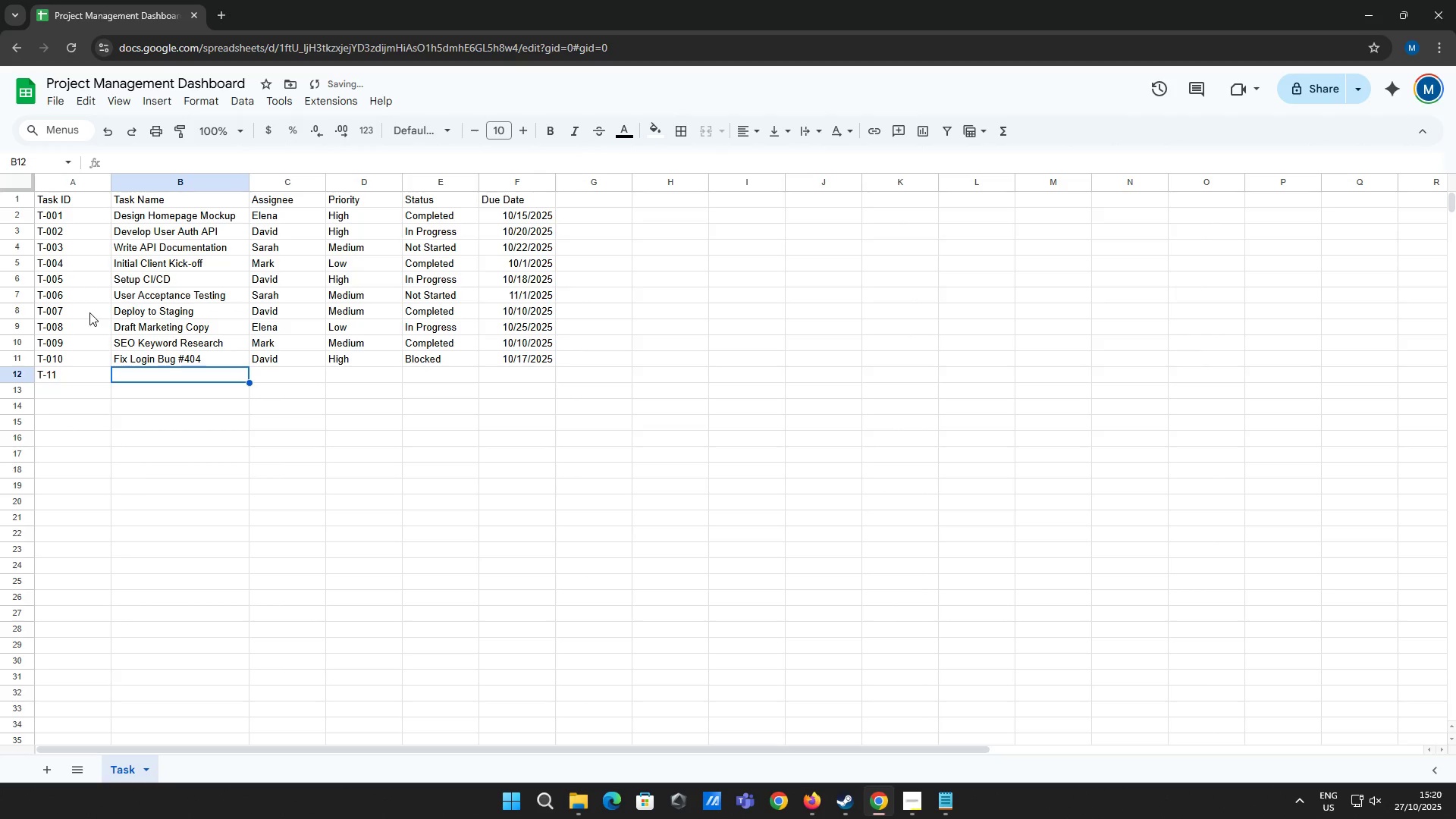 
type(Create Social Meda )
key(Backspace)
key(Backspace)
type(ia Assets)
key(Tab)
type(Elena)
key(Tab)
type(Low)
key(Tab)
type(In )
key(Tab)
 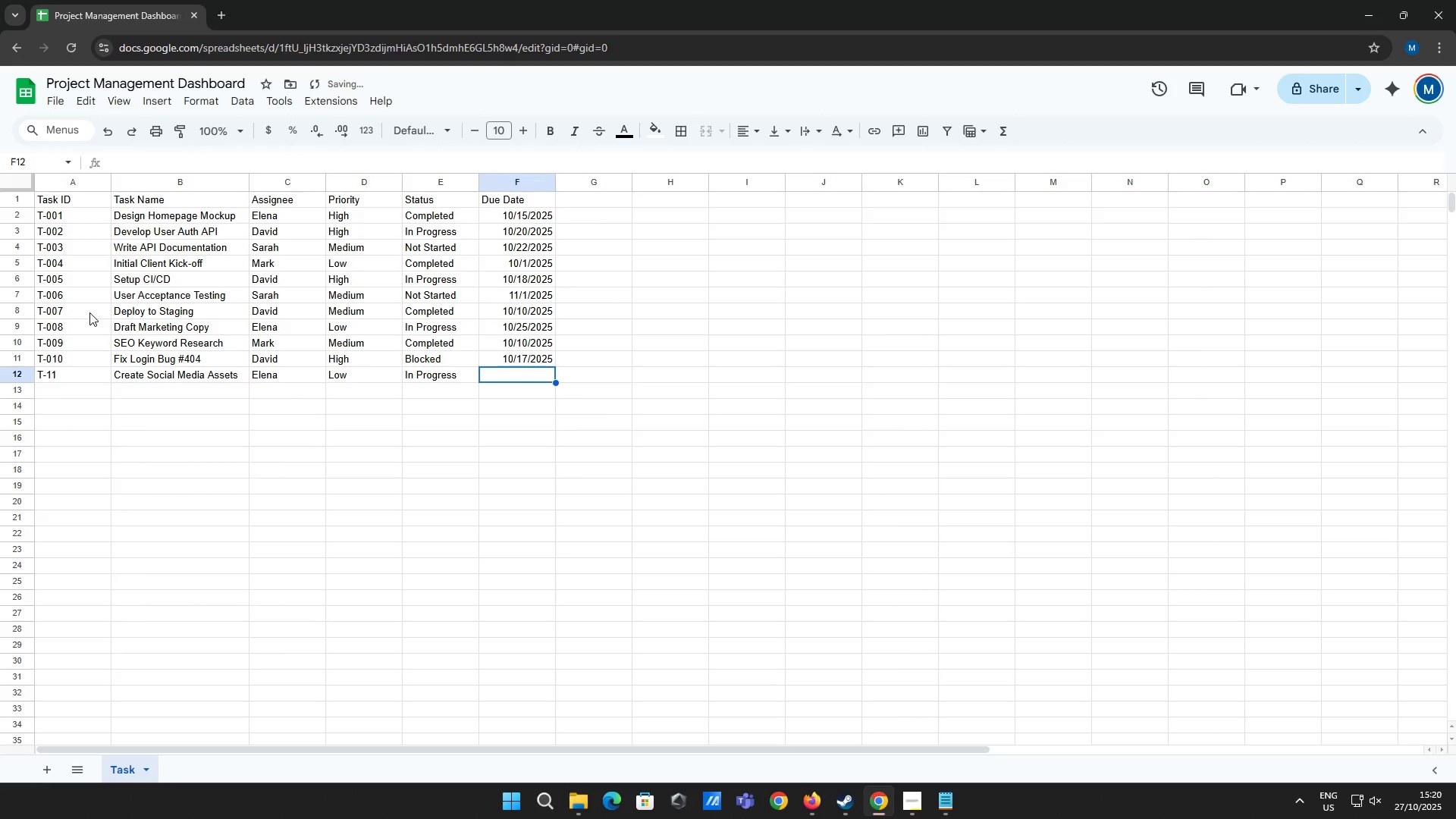 
type(10/28/2025)
 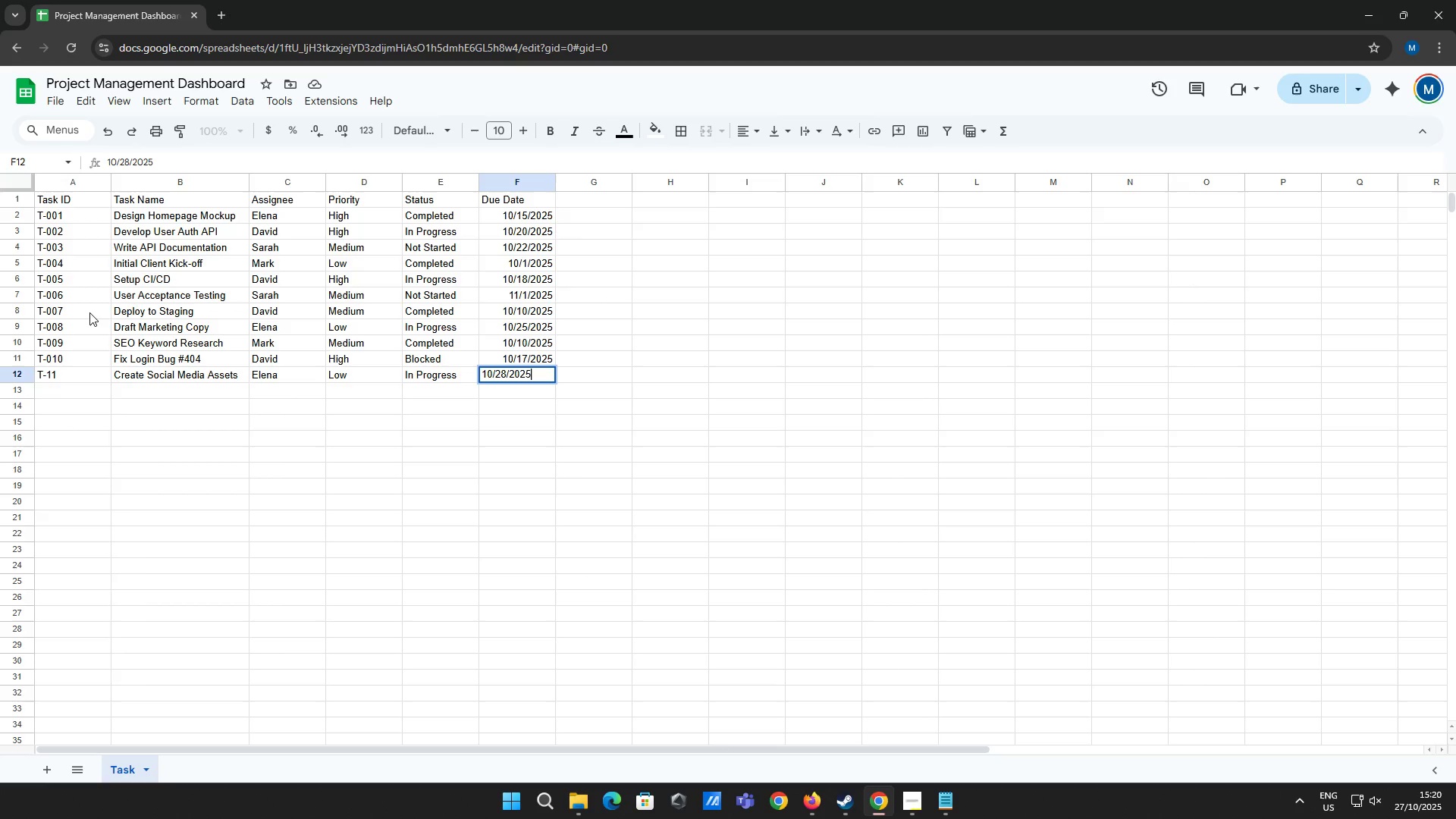 
key(Enter)
 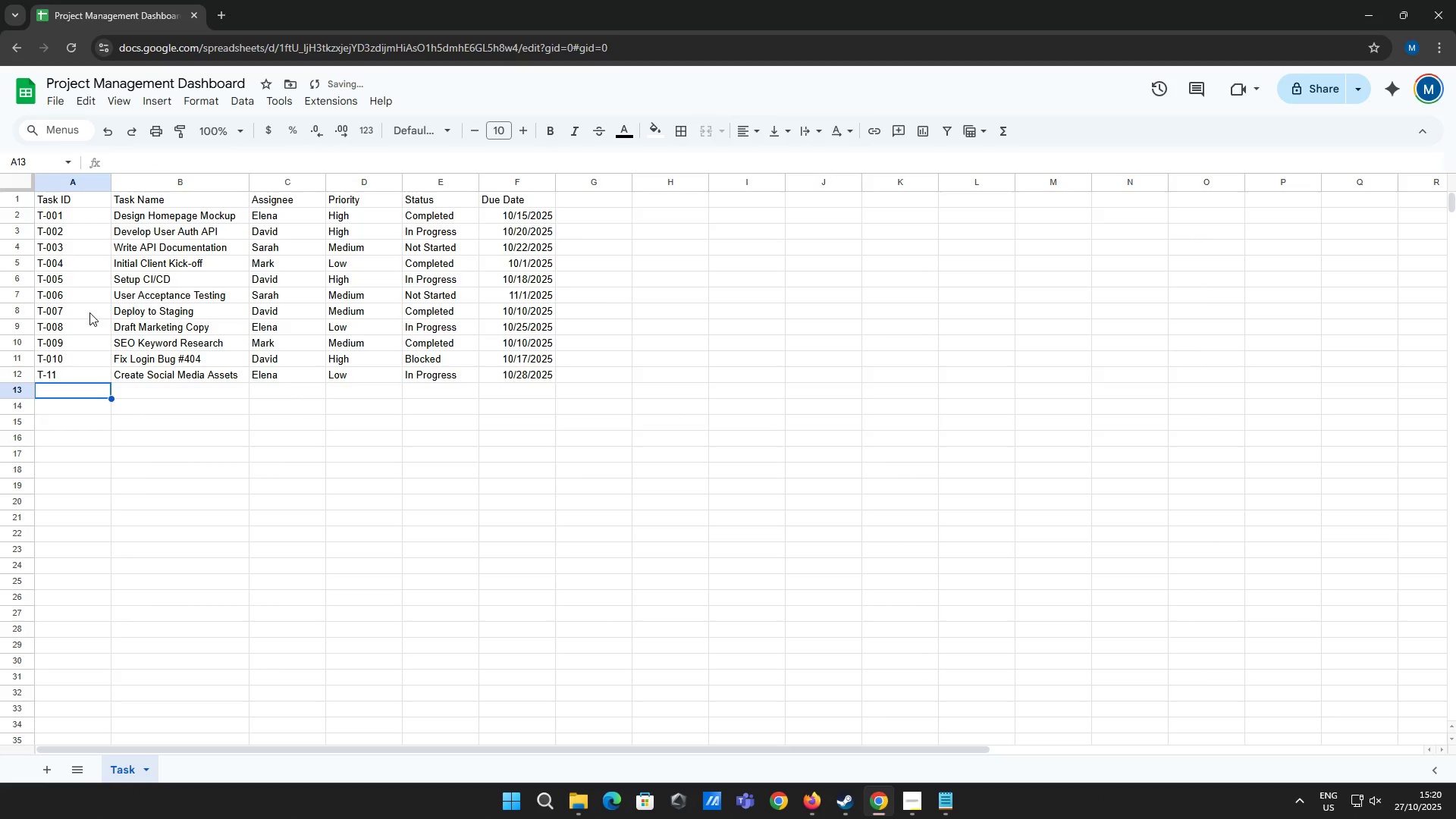 
type(T-12)
 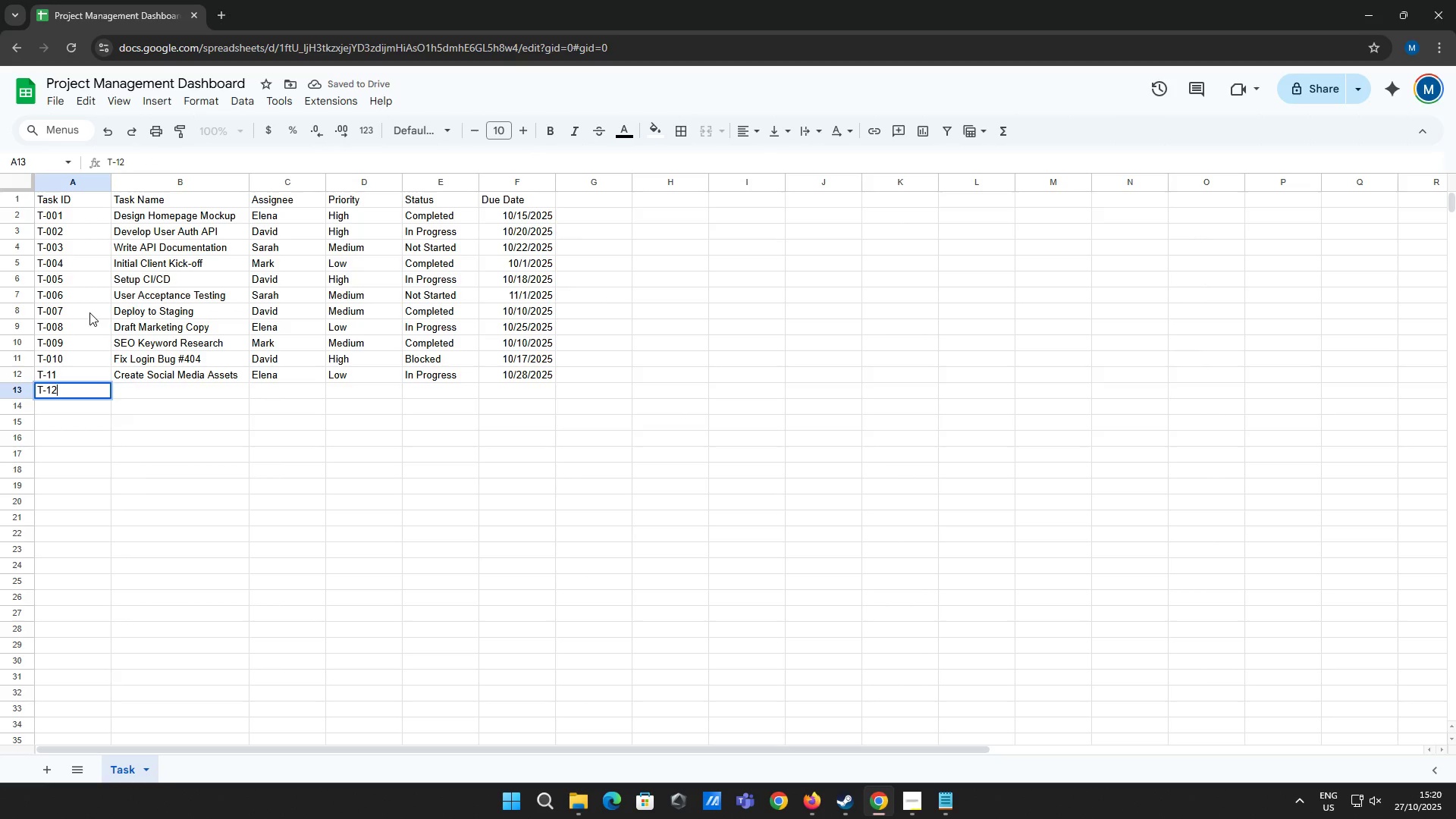 
key(ArrowUp)
 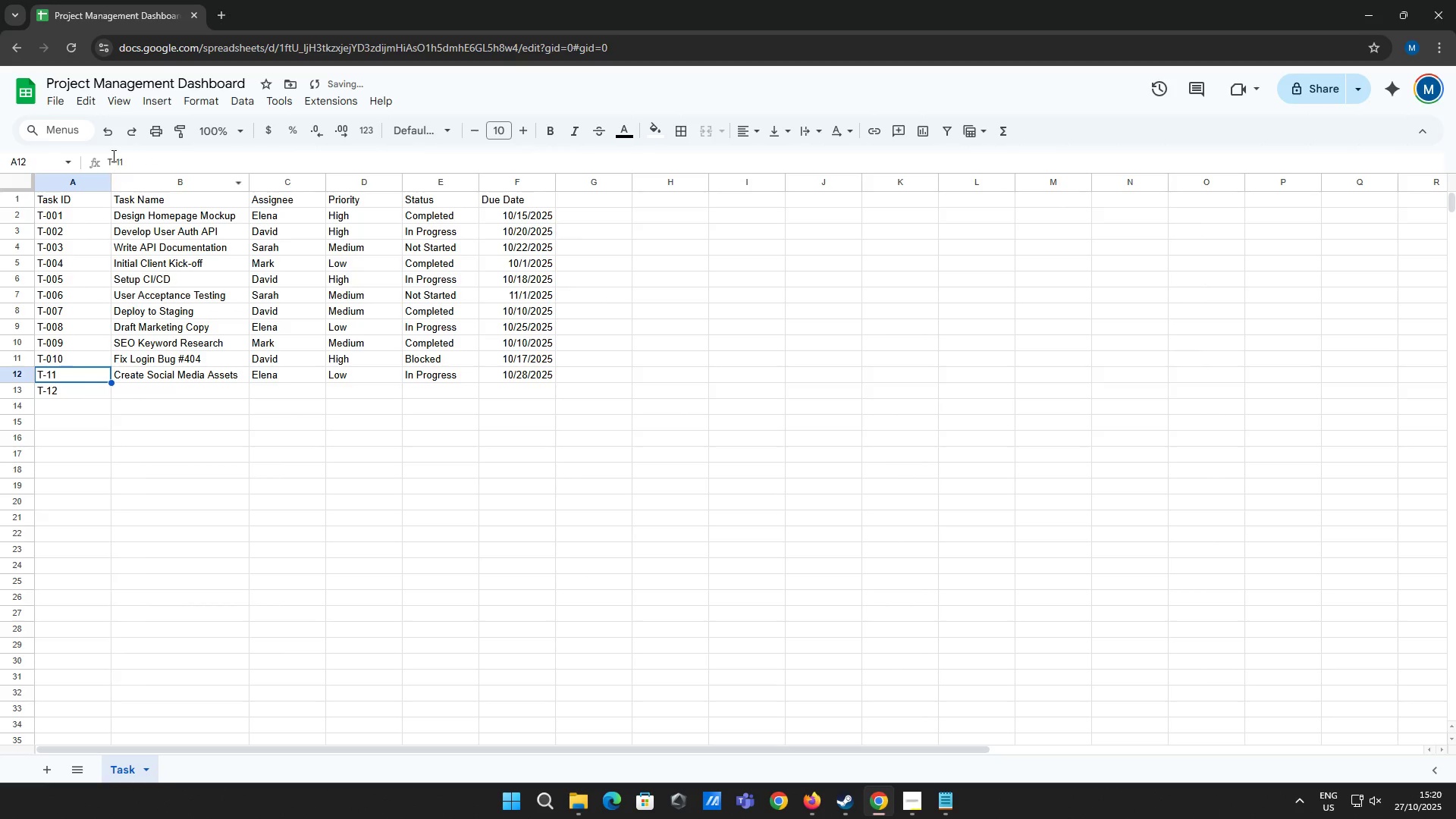 
left_click([116, 158])
 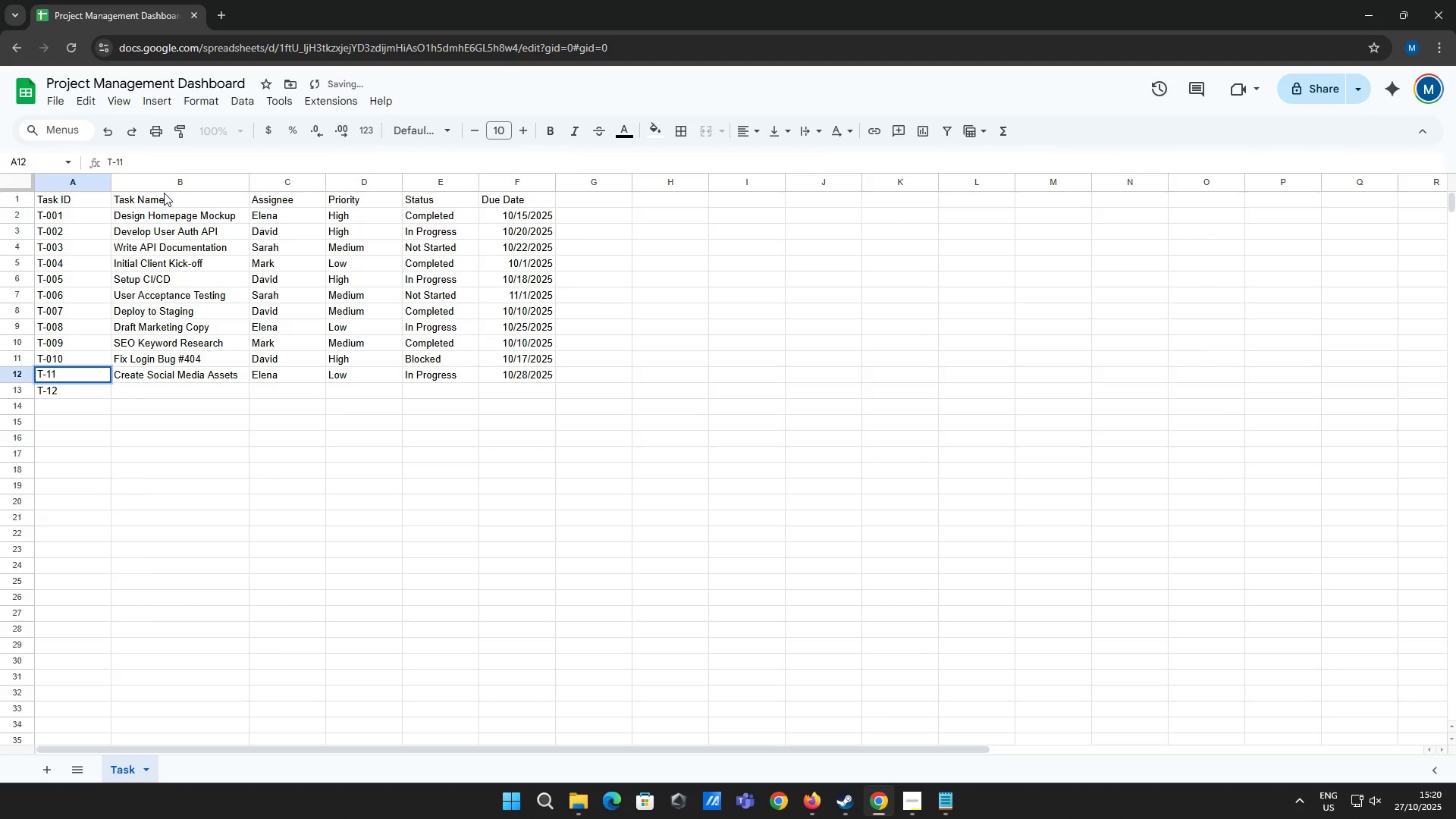 
key(ArrowRight)
 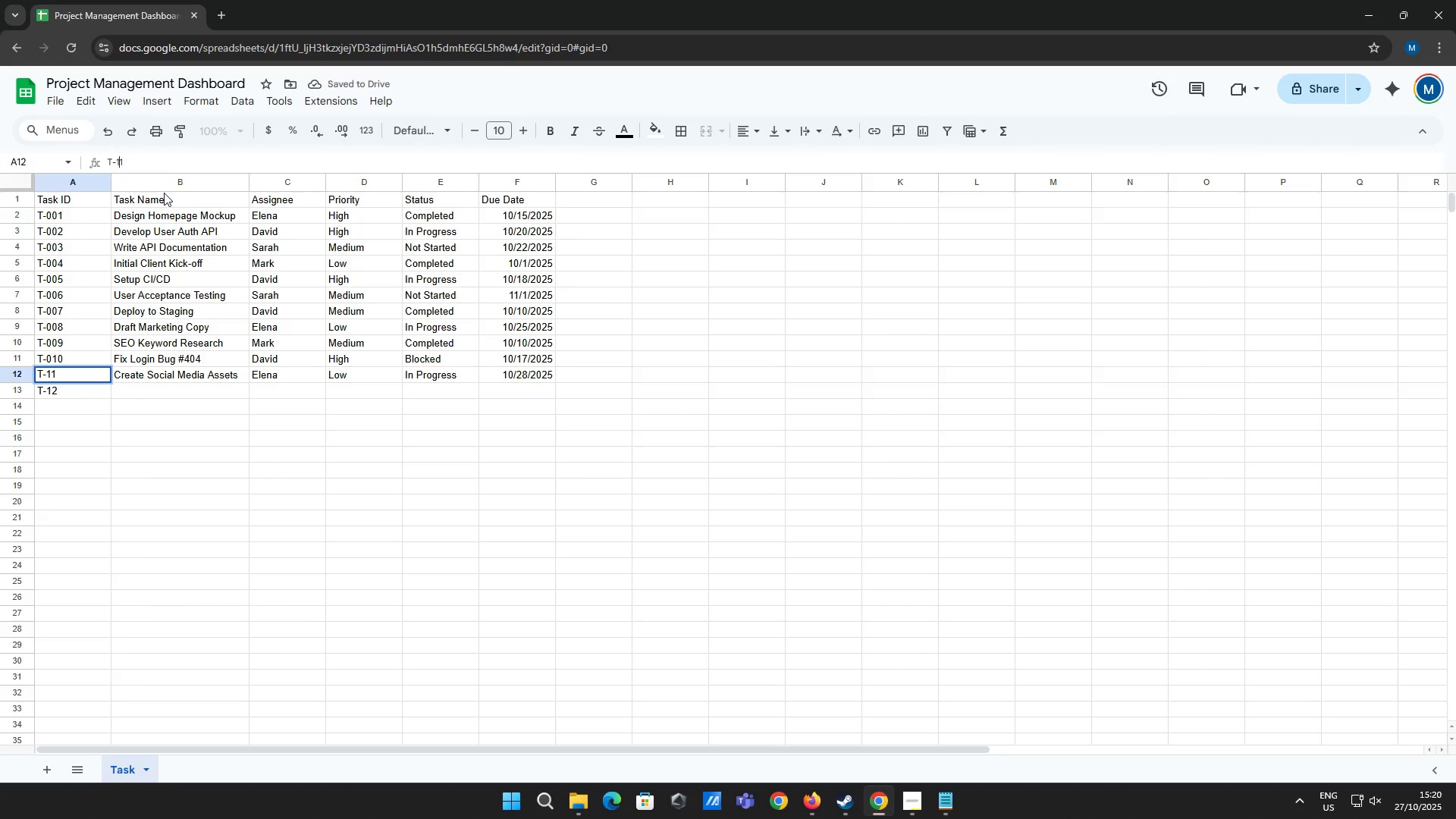 
key(0)
 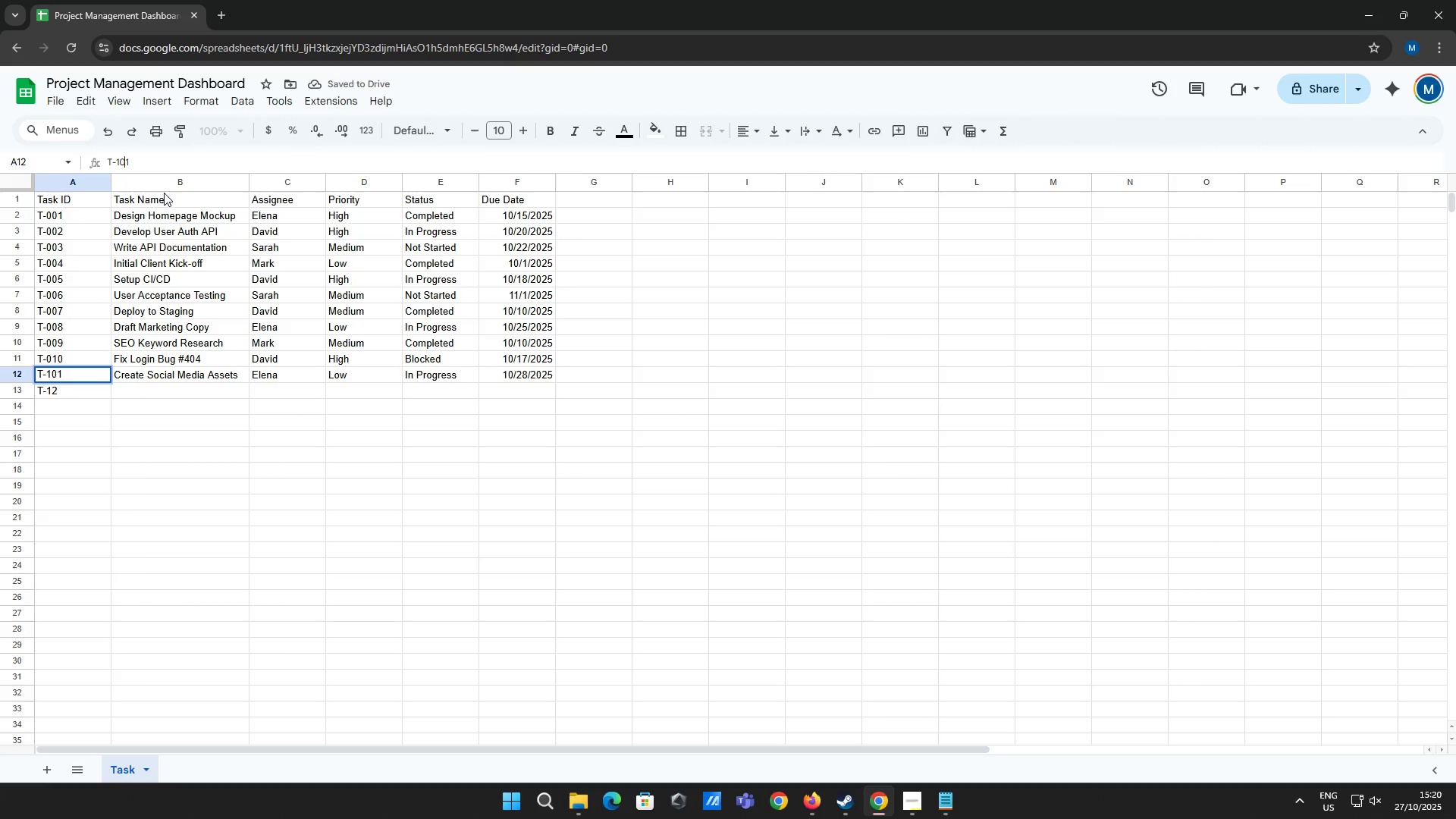 
key(Backspace)
 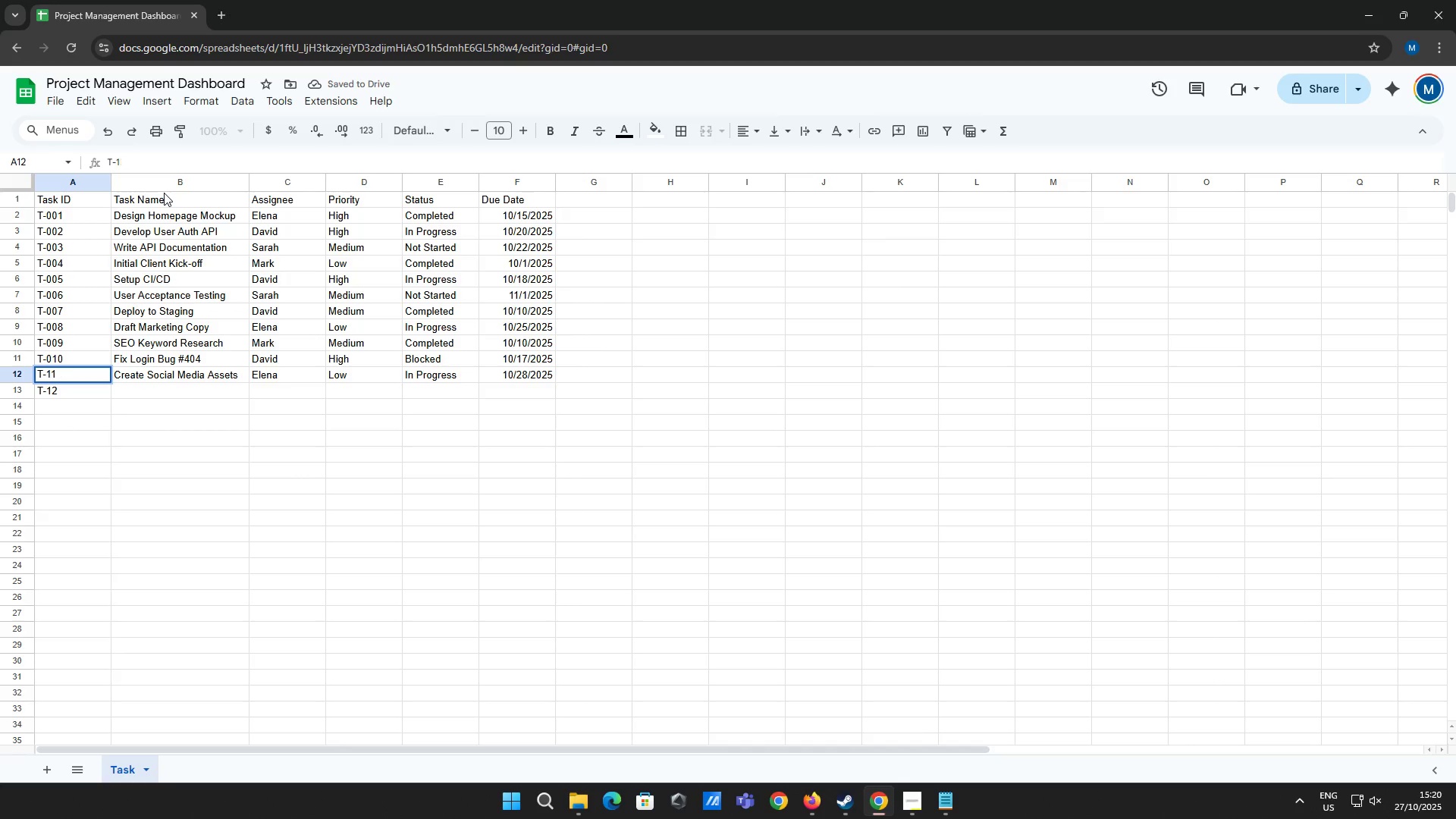 
key(Backspace)
 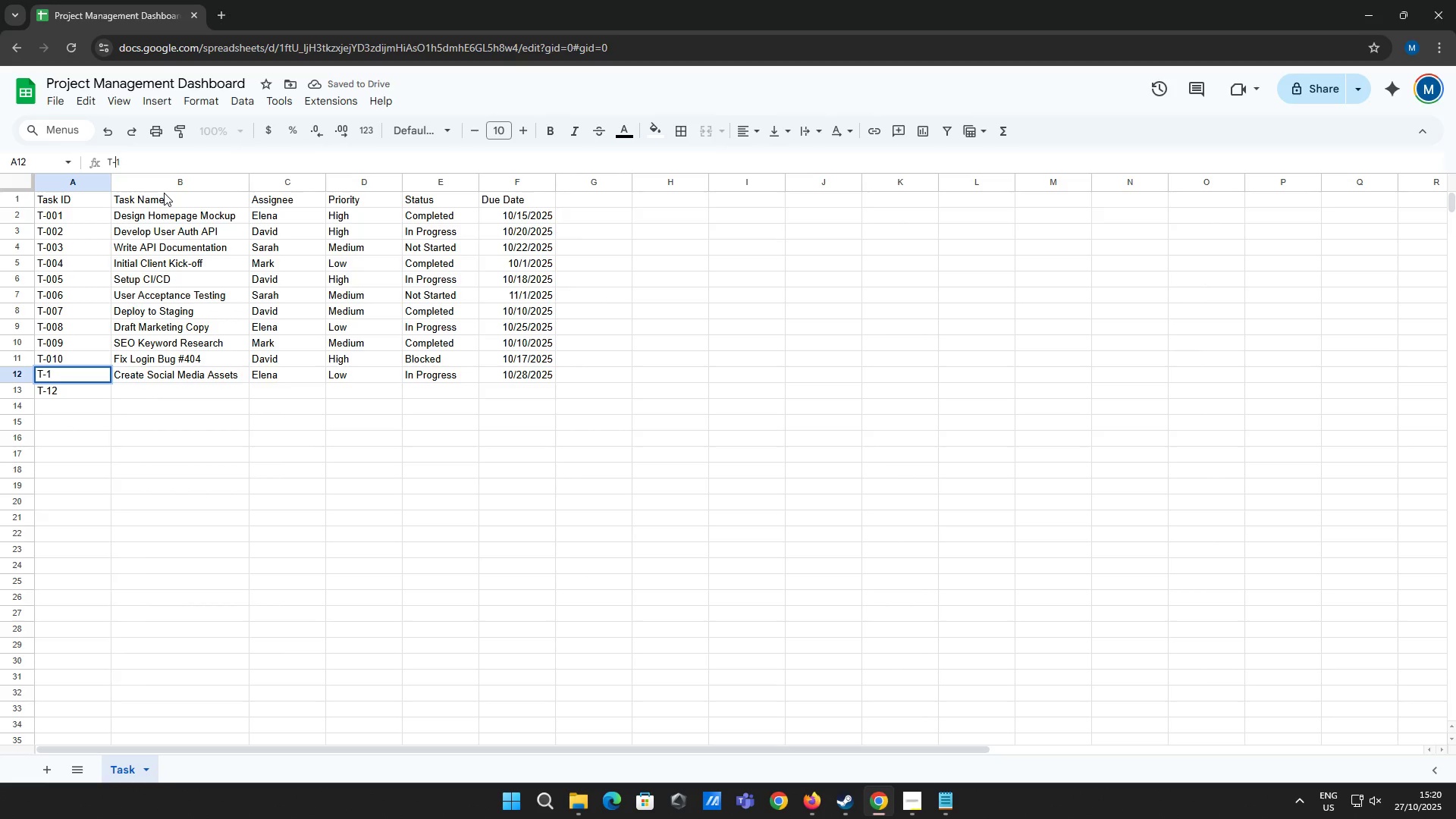 
key(0)
 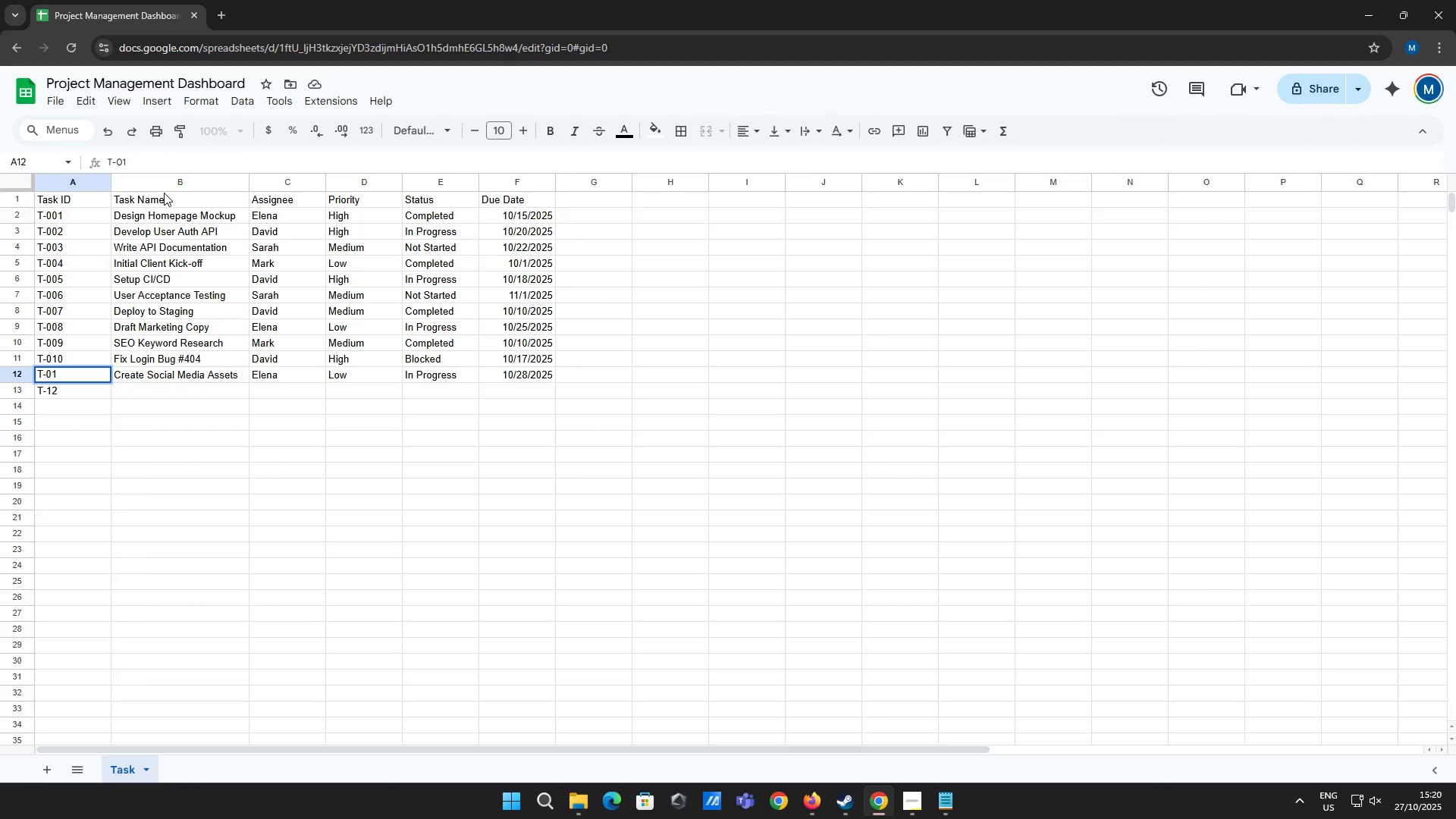 
key(ArrowRight)
 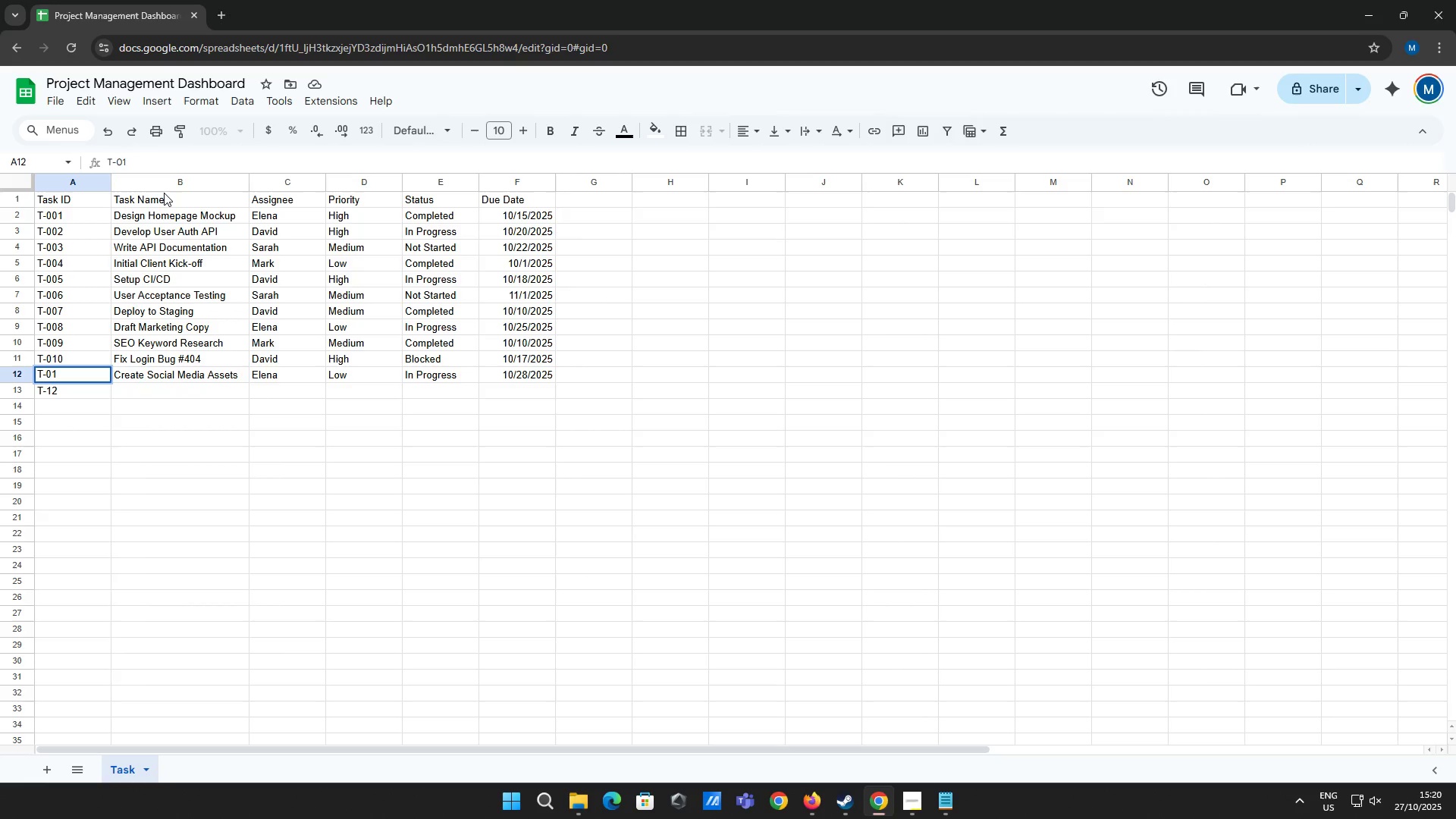 
key(1)
 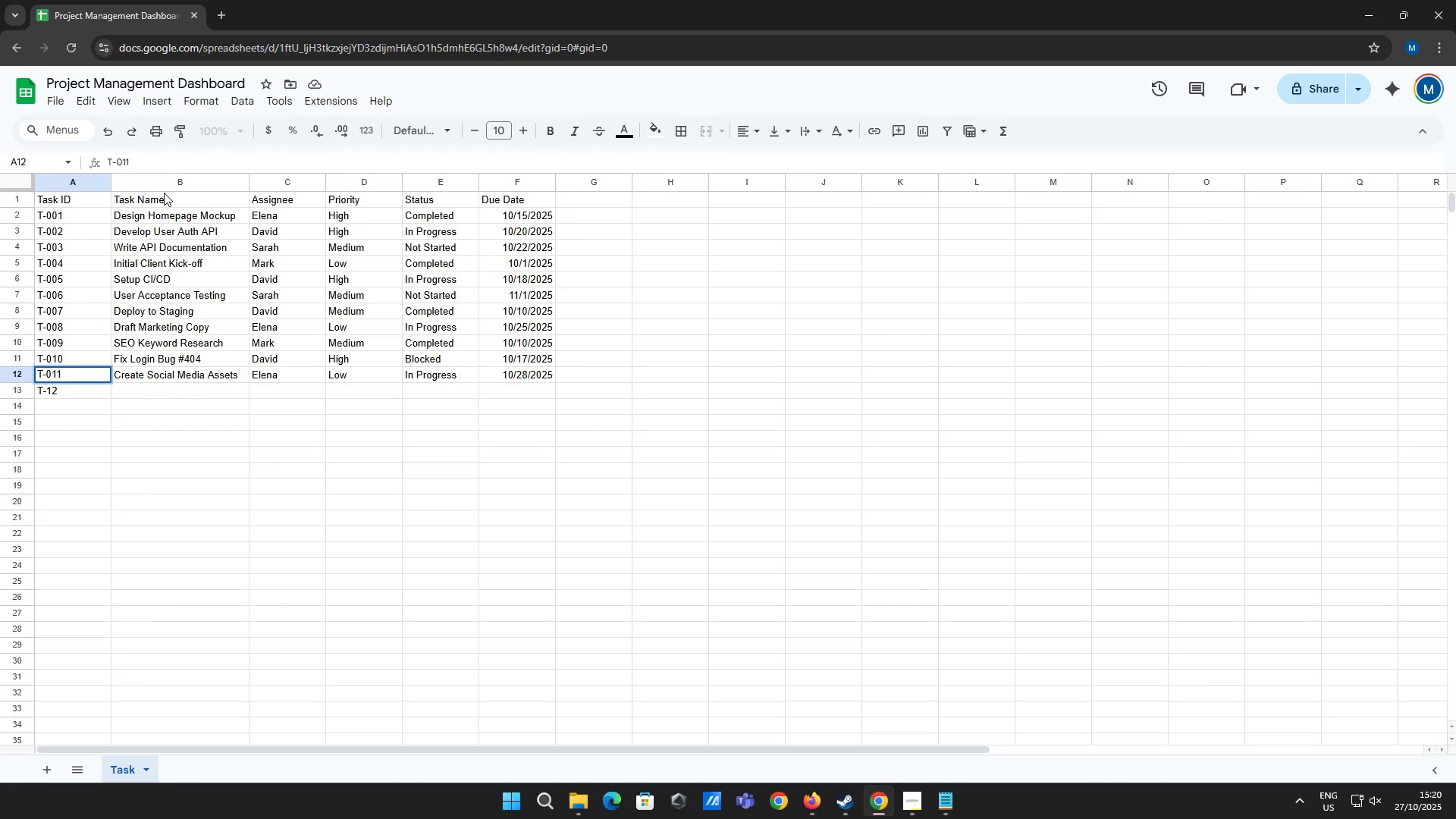 
key(Enter)
 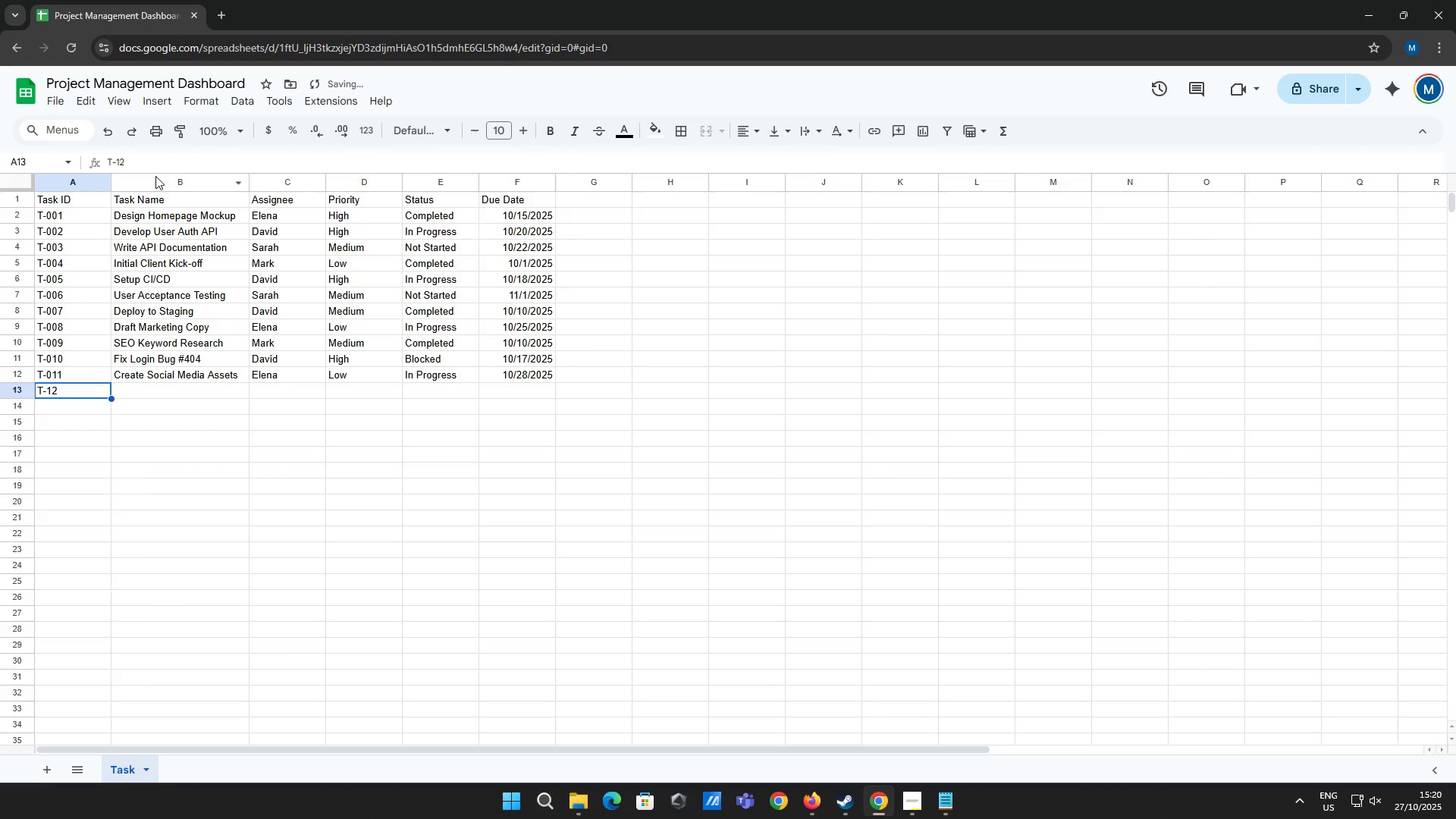 
left_click([152, 163])
 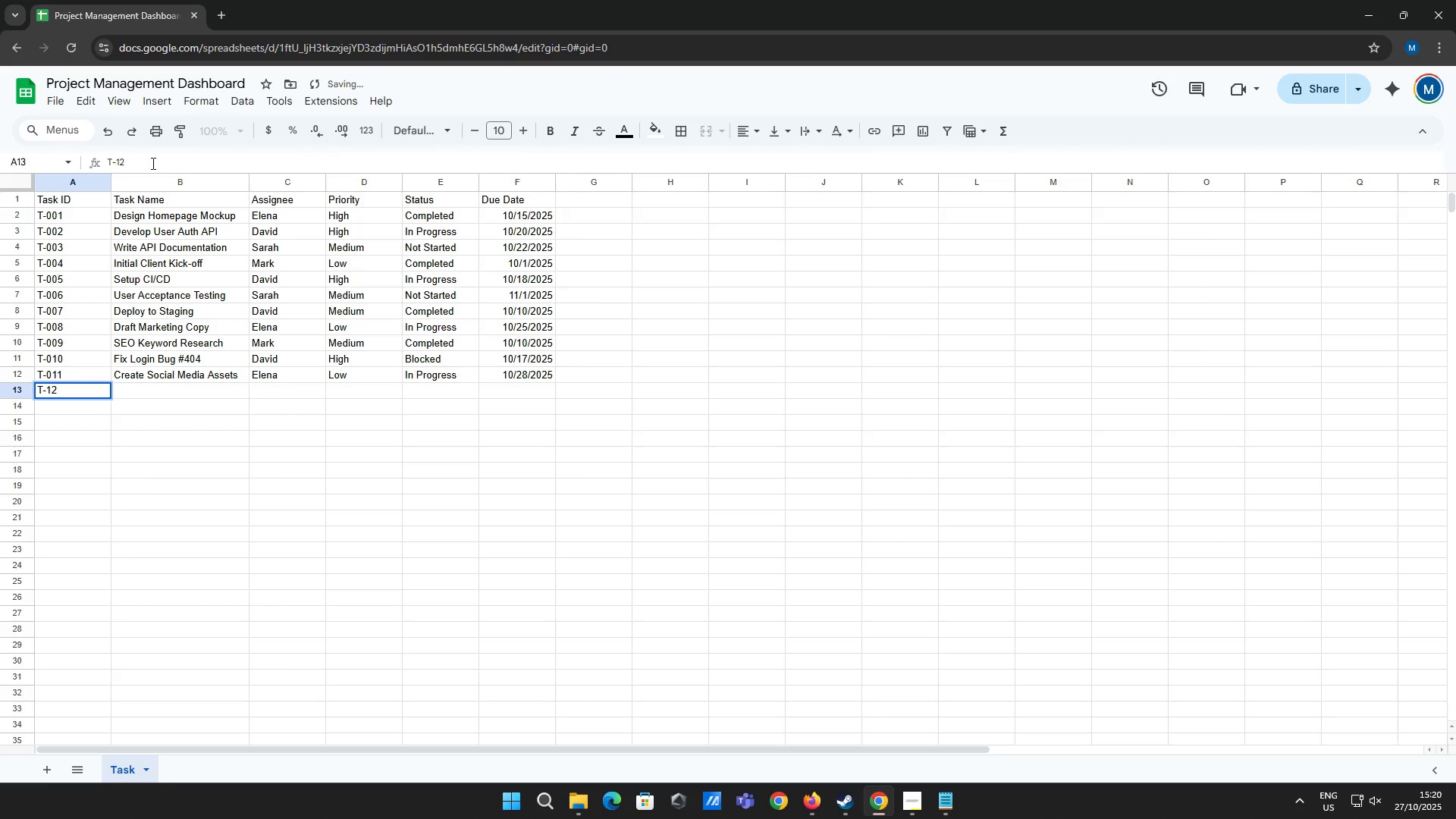 
key(ArrowLeft)
 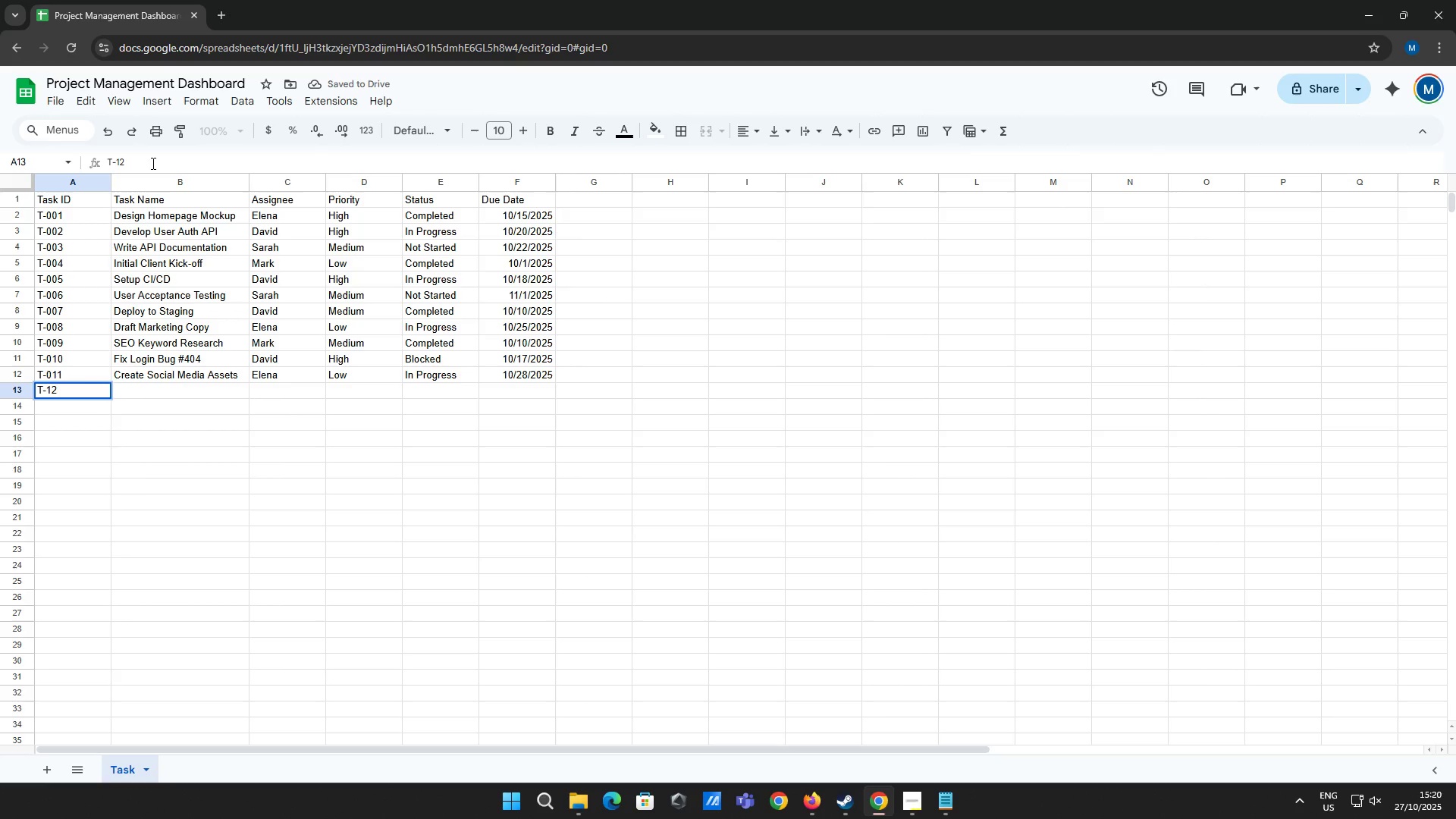 
key(0)
 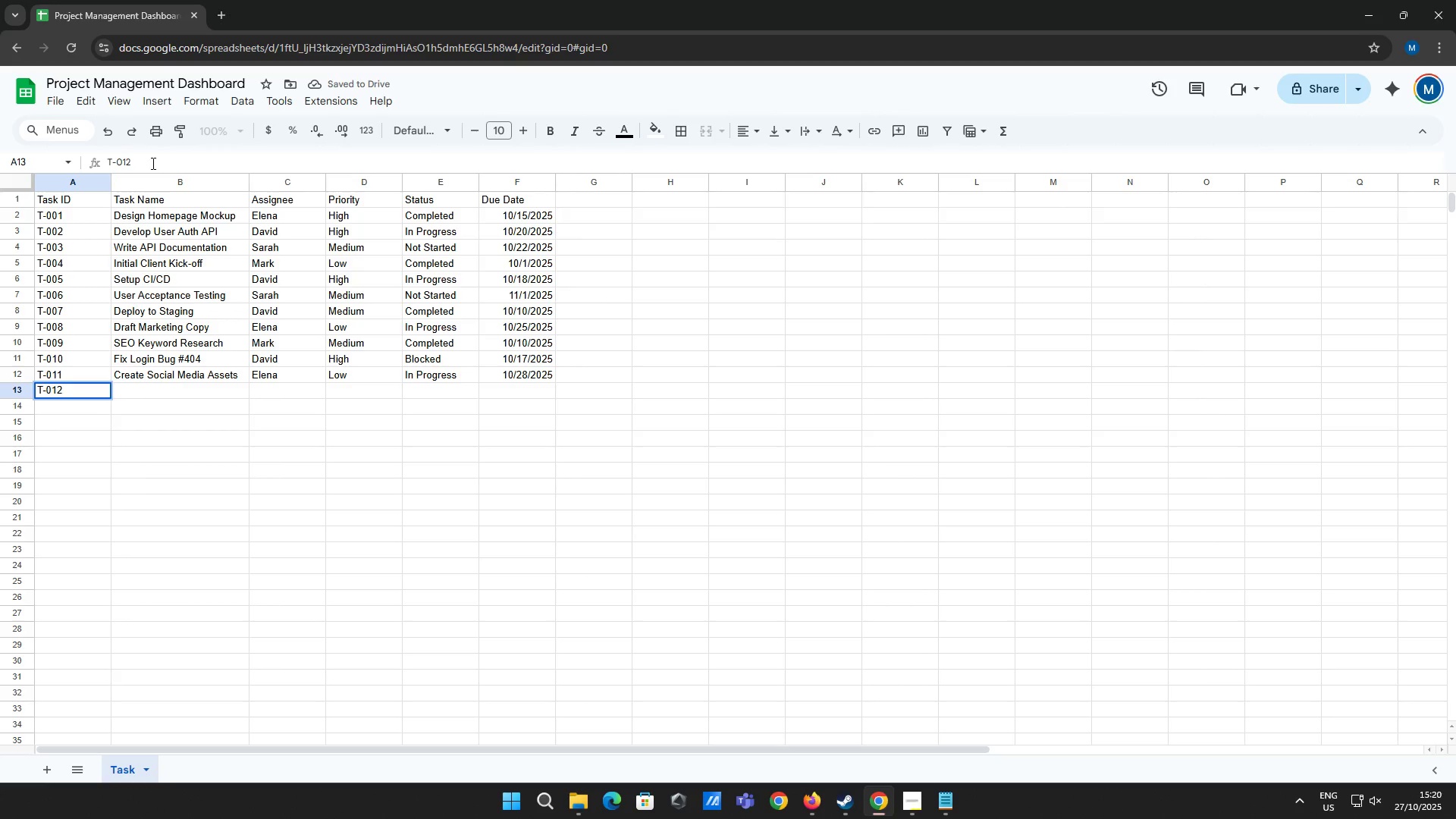 
key(Enter)
 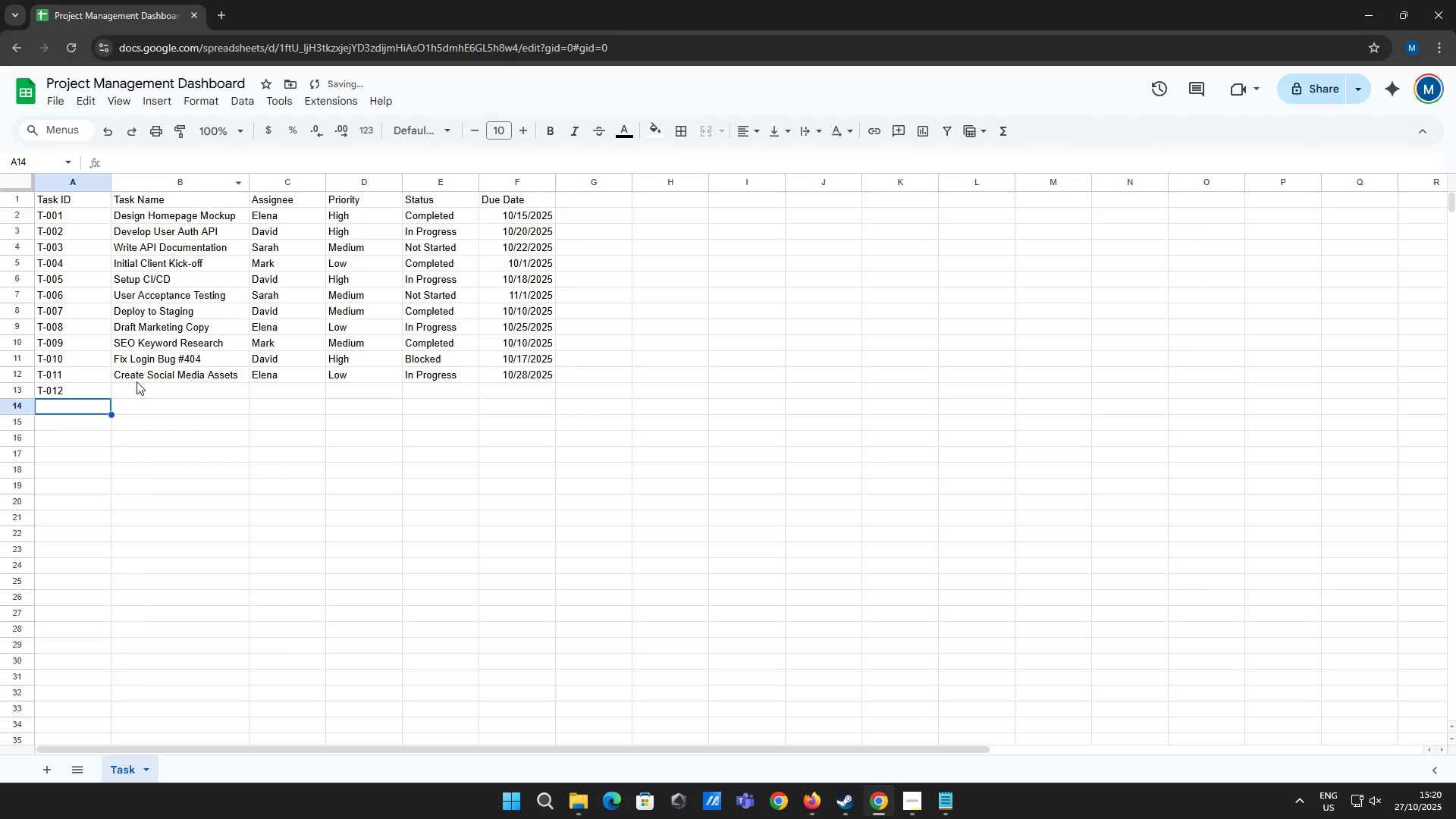 
left_click([138, 384])
 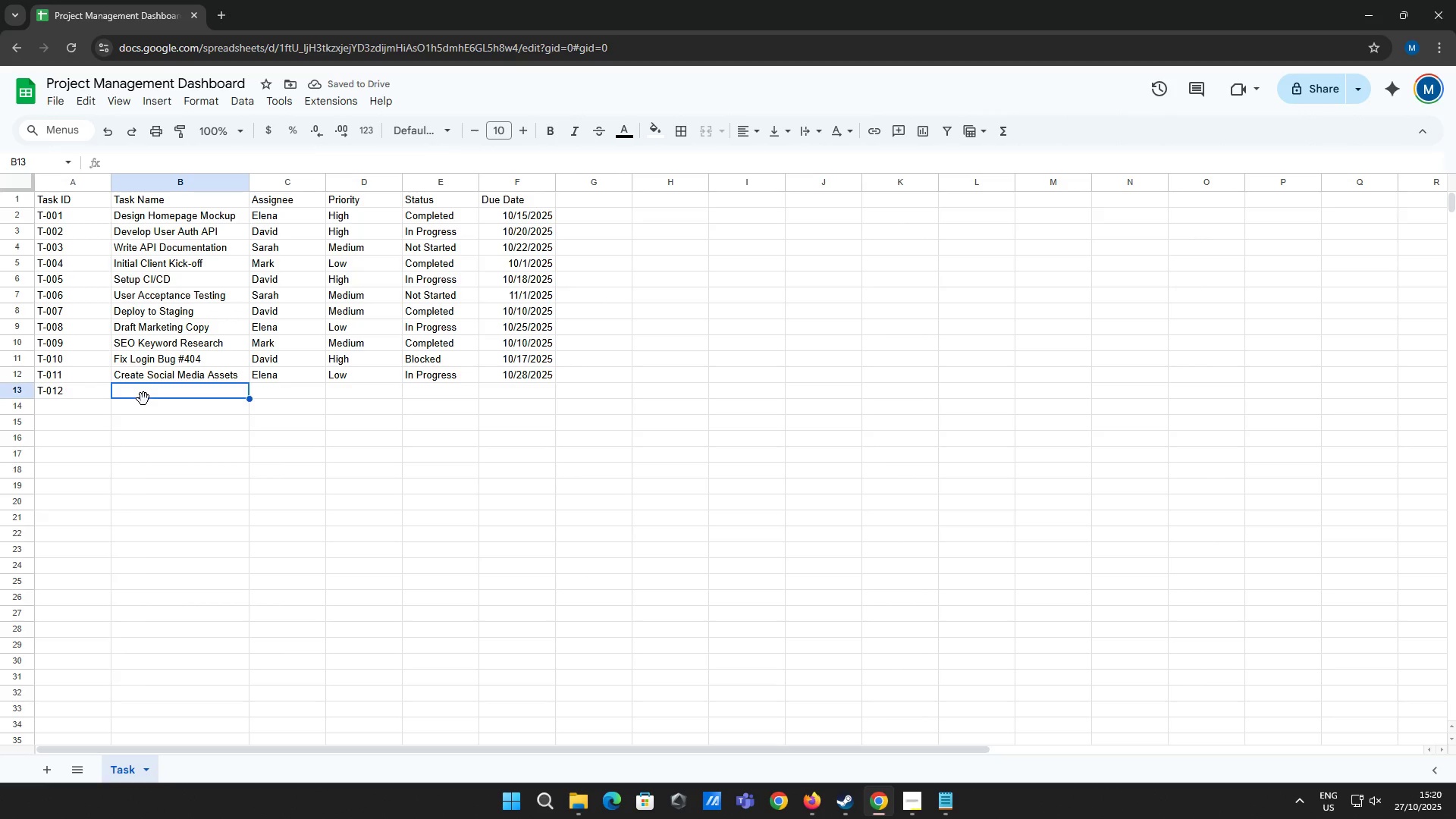 
type(Onboard New Developer)
key(Tab)
type(Mark)
key(Tab)
type(Low)
key(Tab)
type(Com)
key(Tab)
type(10/5/2025)
 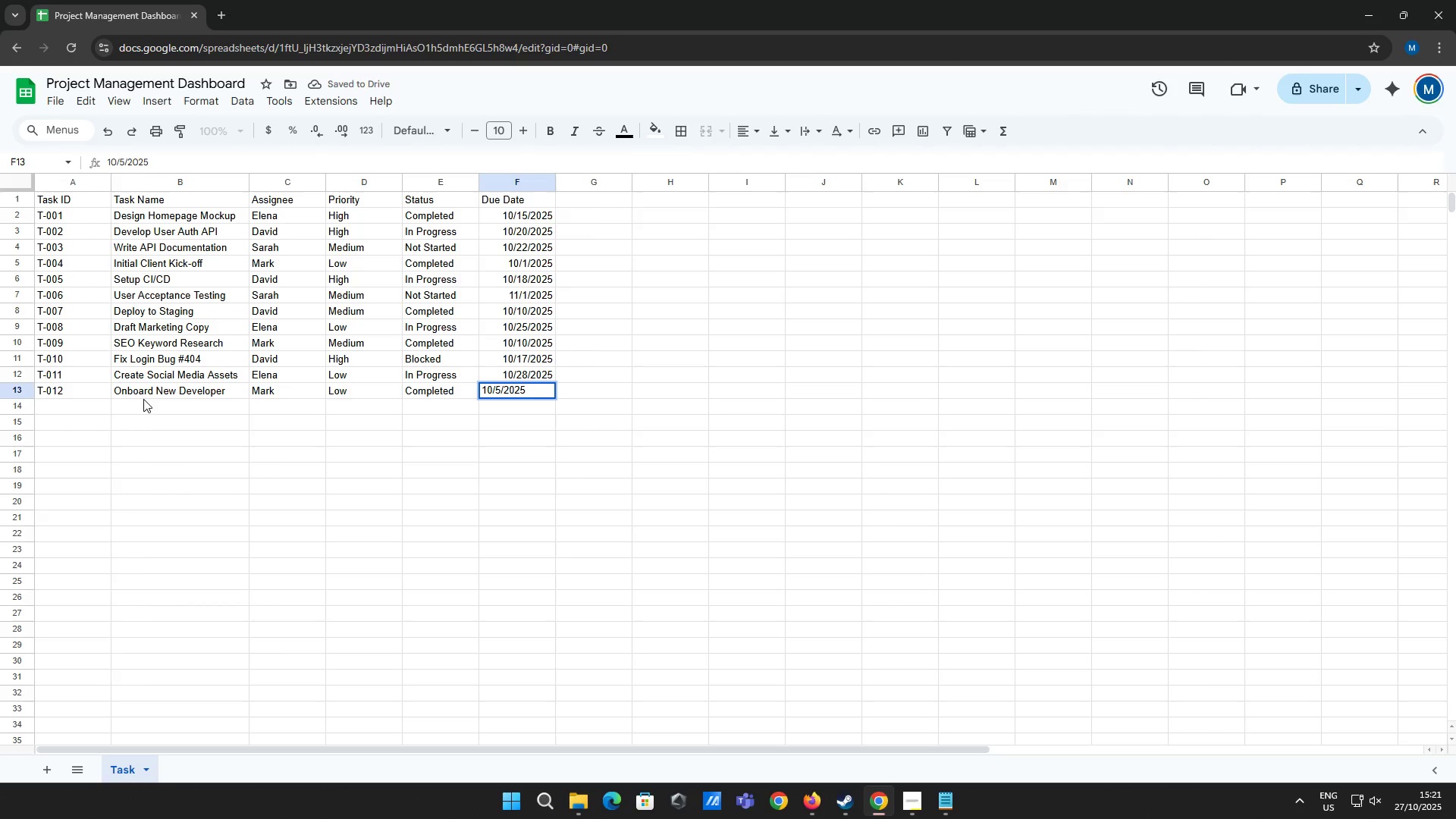 
key(Tab)
 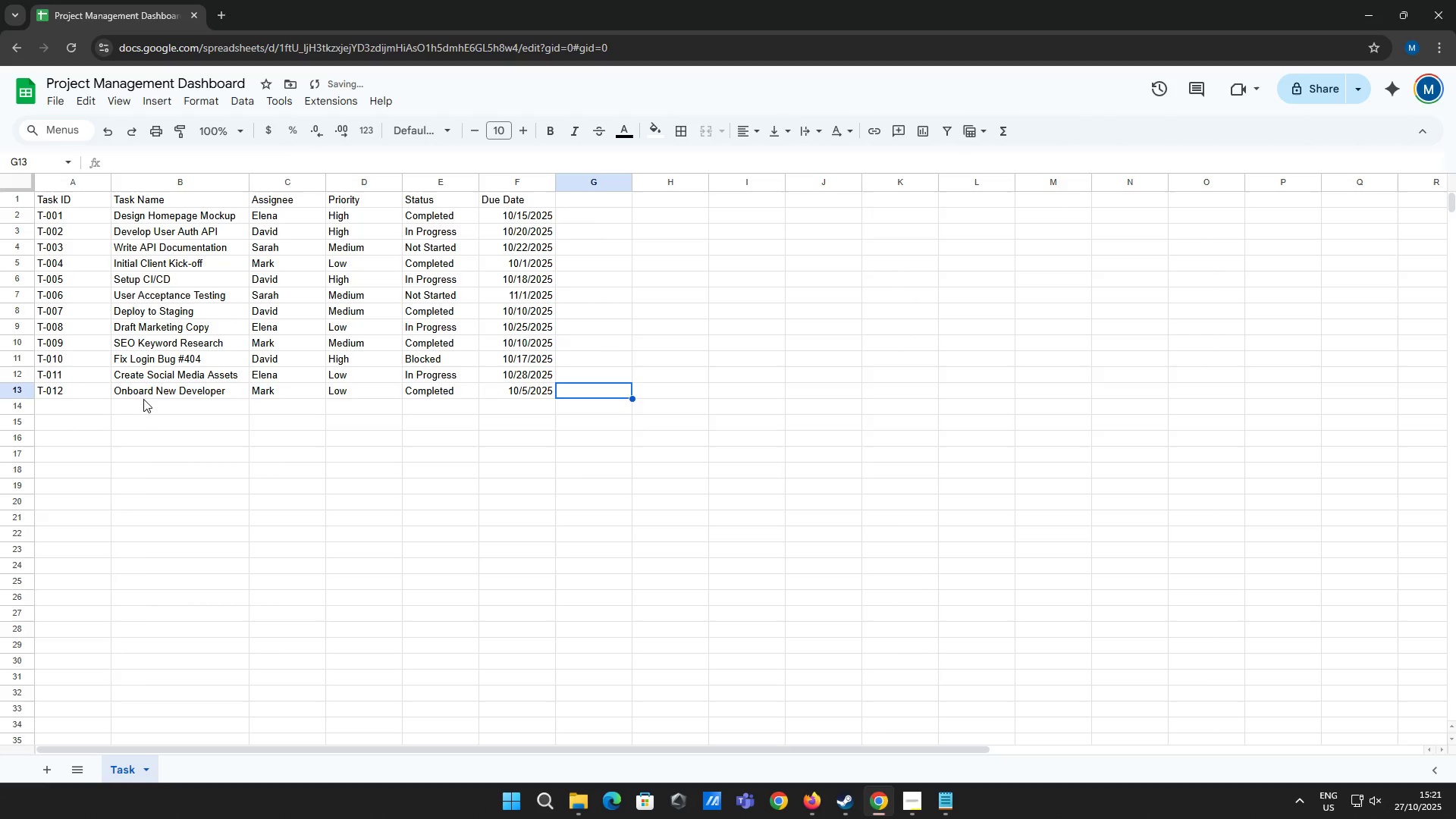 
key(ArrowDown)
 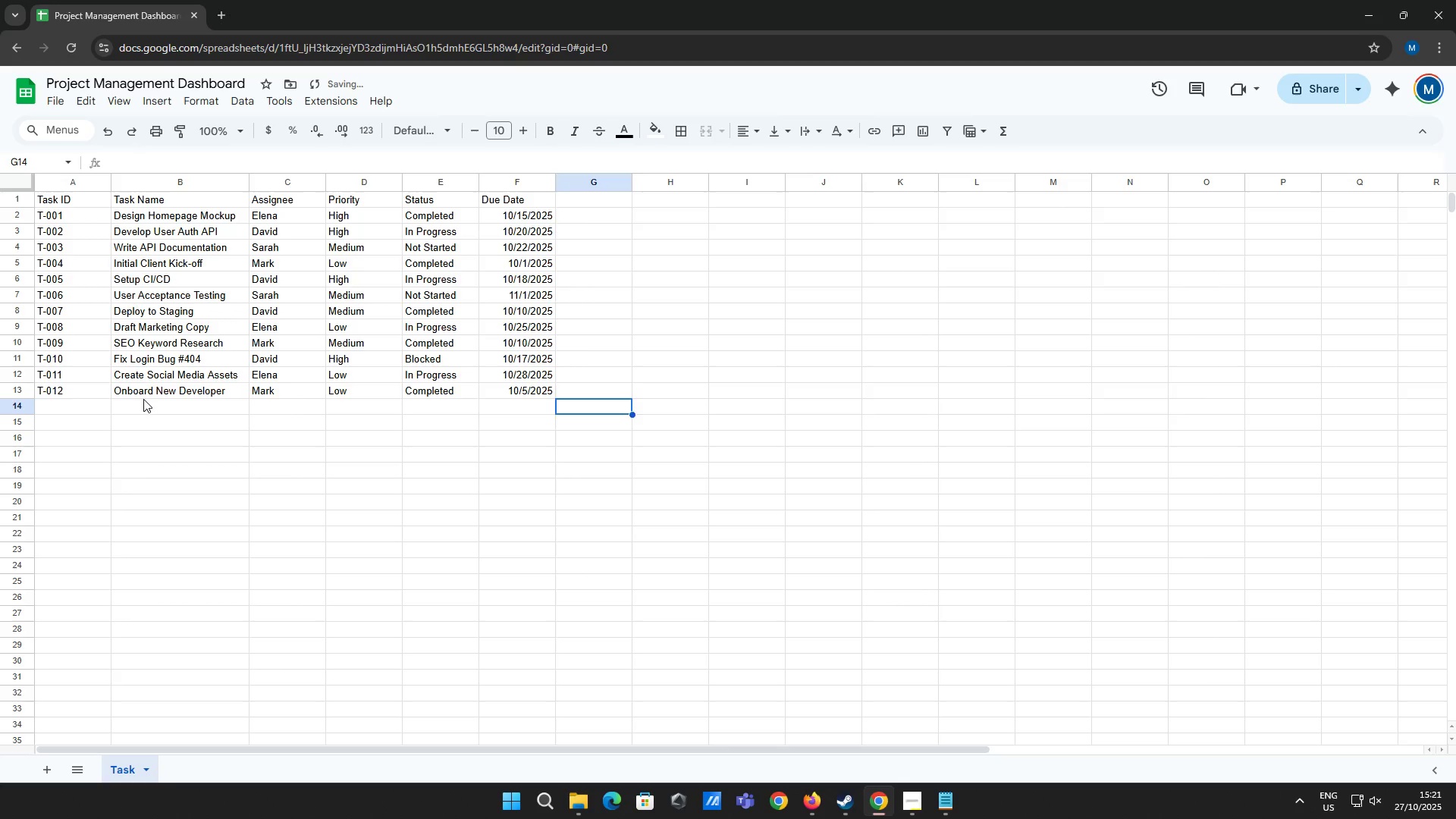 
key(ArrowLeft)
 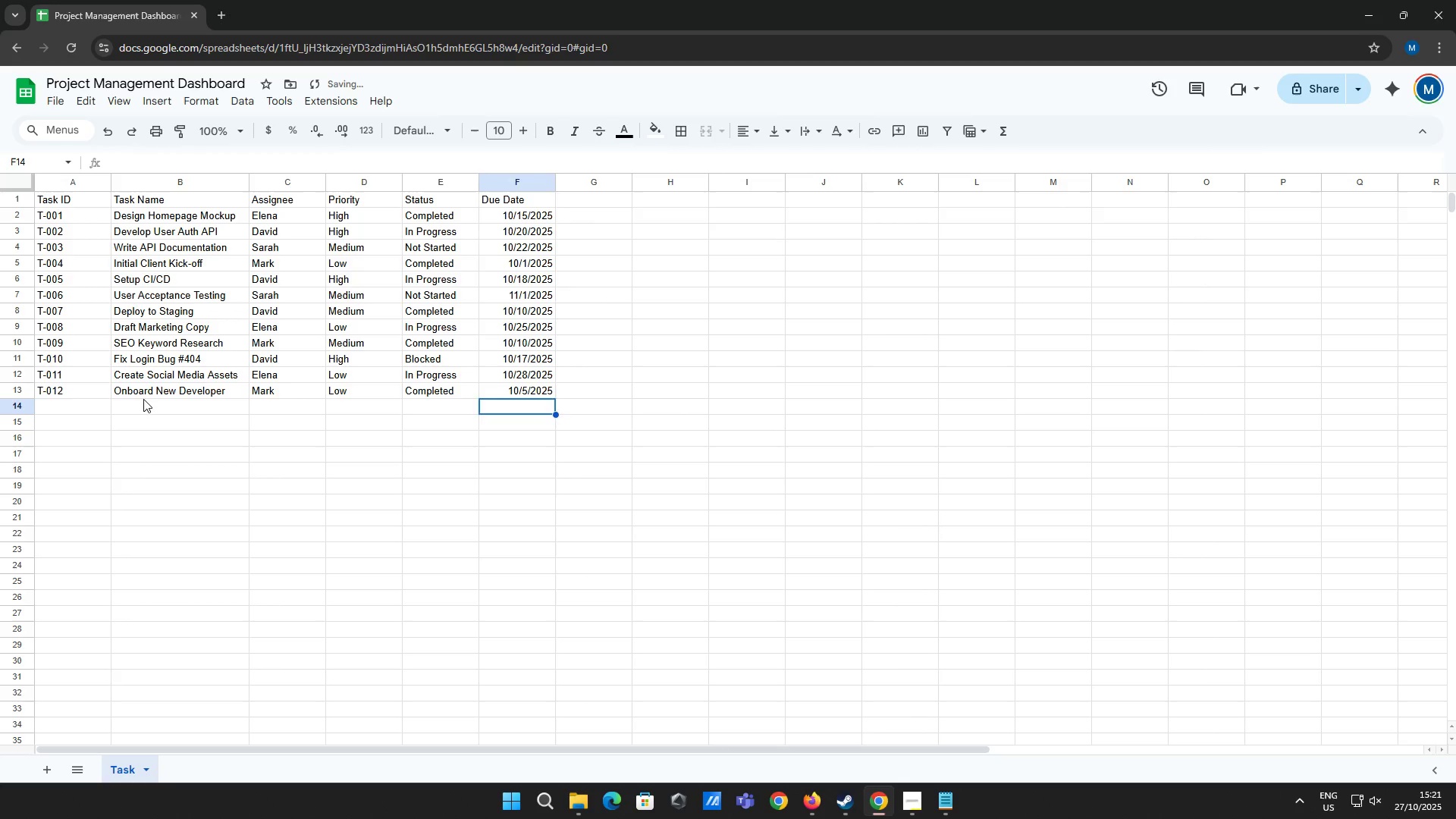 
key(ArrowLeft)
 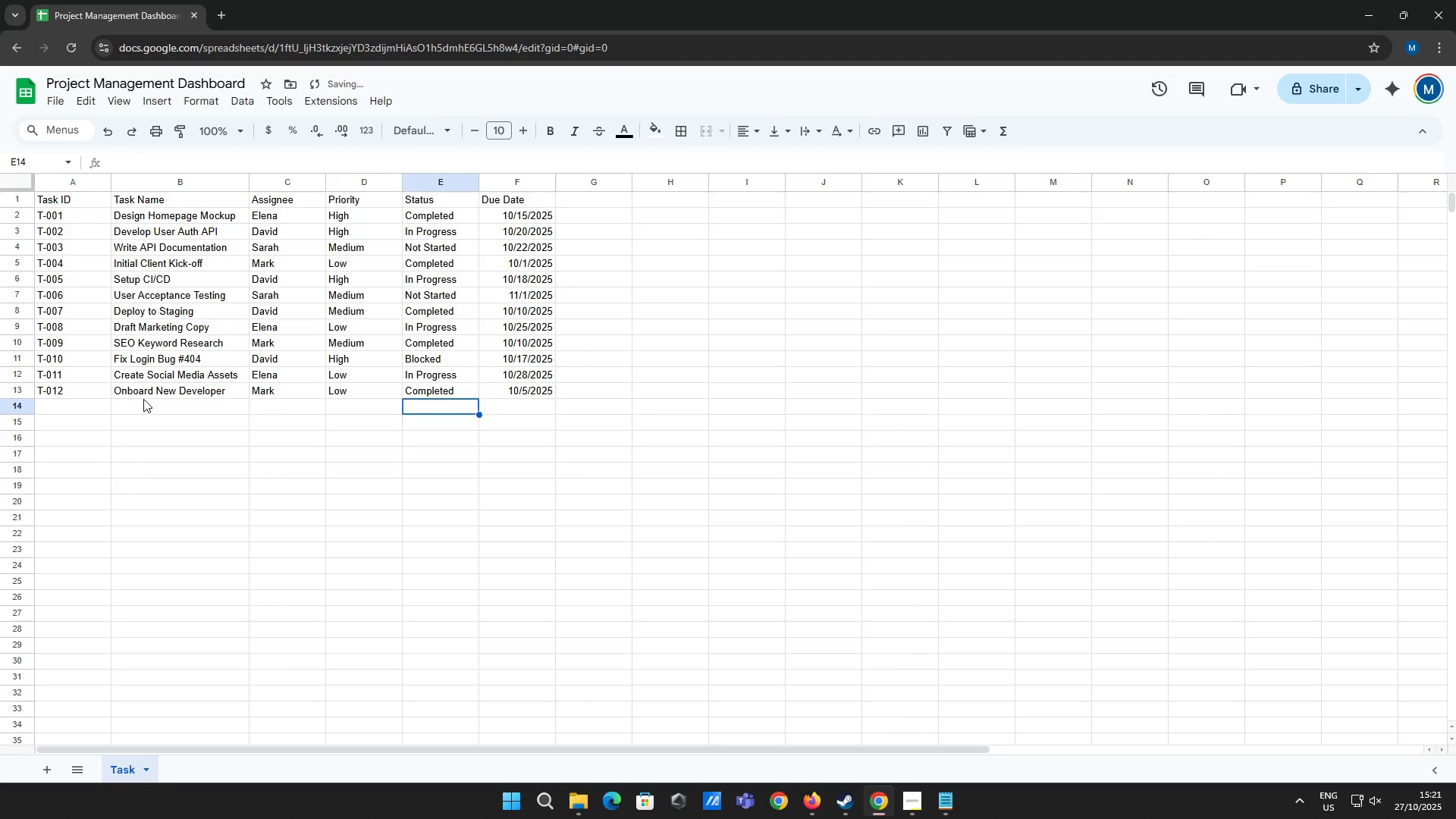 
key(ArrowLeft)
 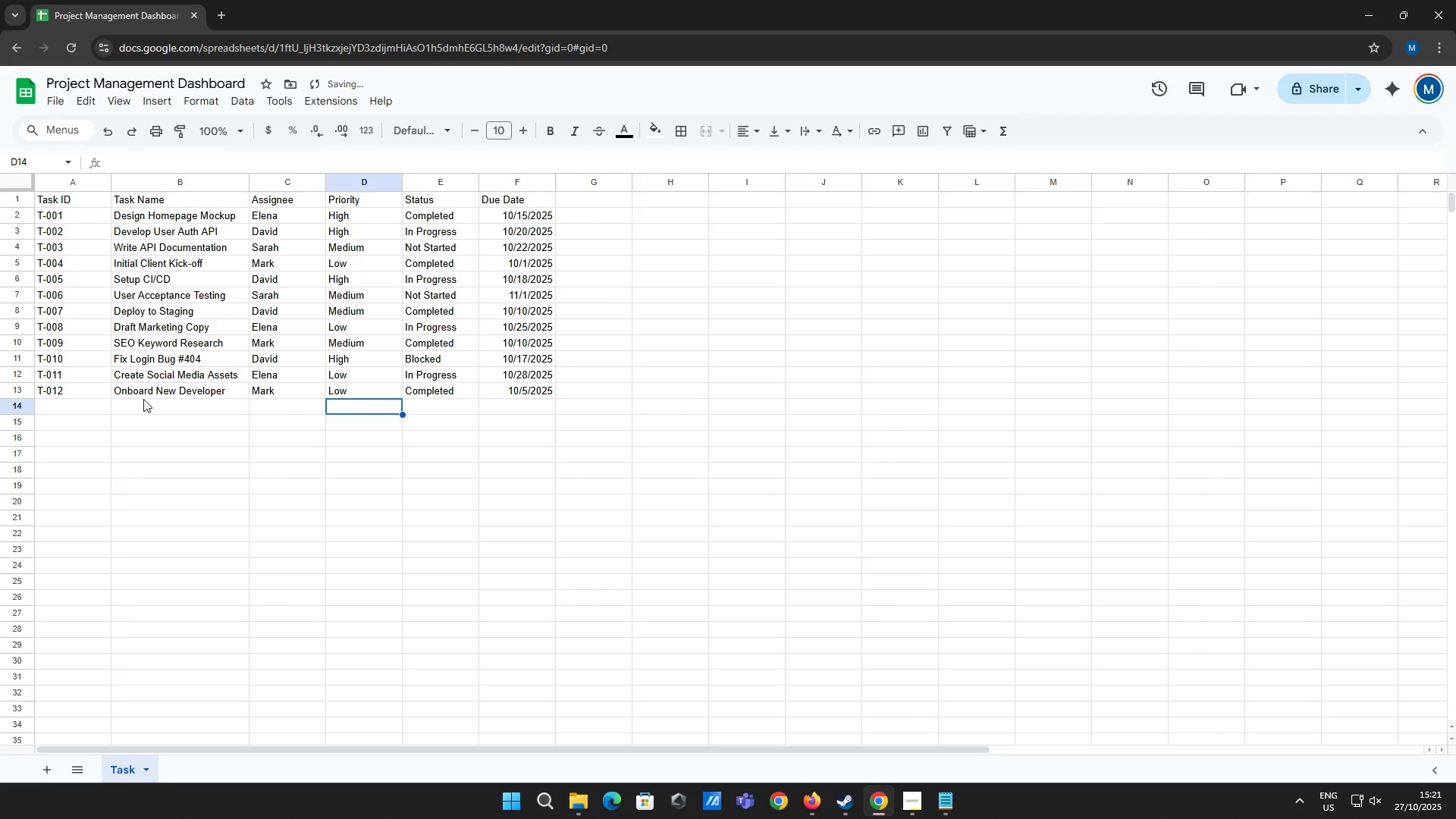 
key(ArrowLeft)
 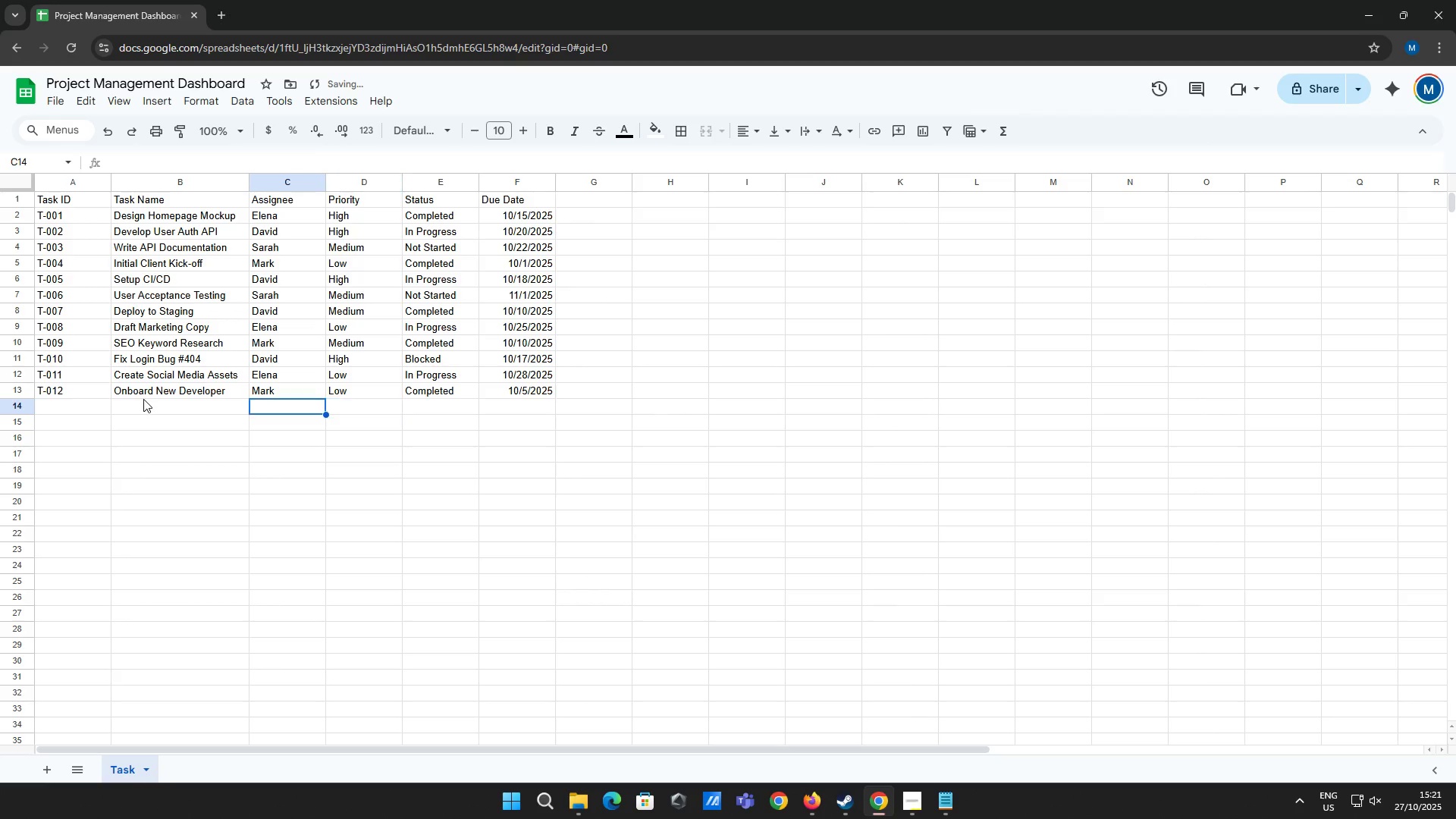 
key(ArrowLeft)
 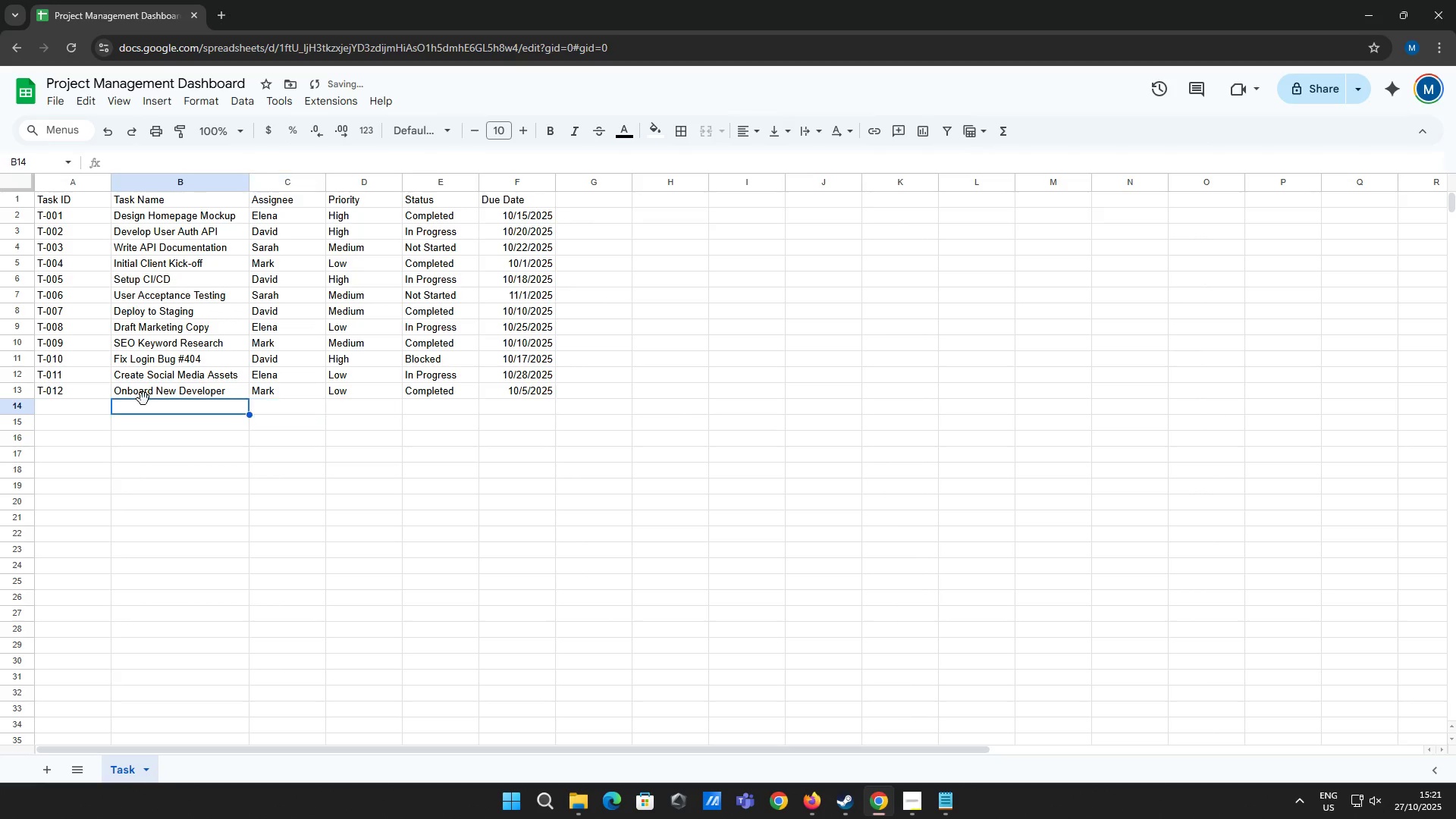 
key(ArrowLeft)
 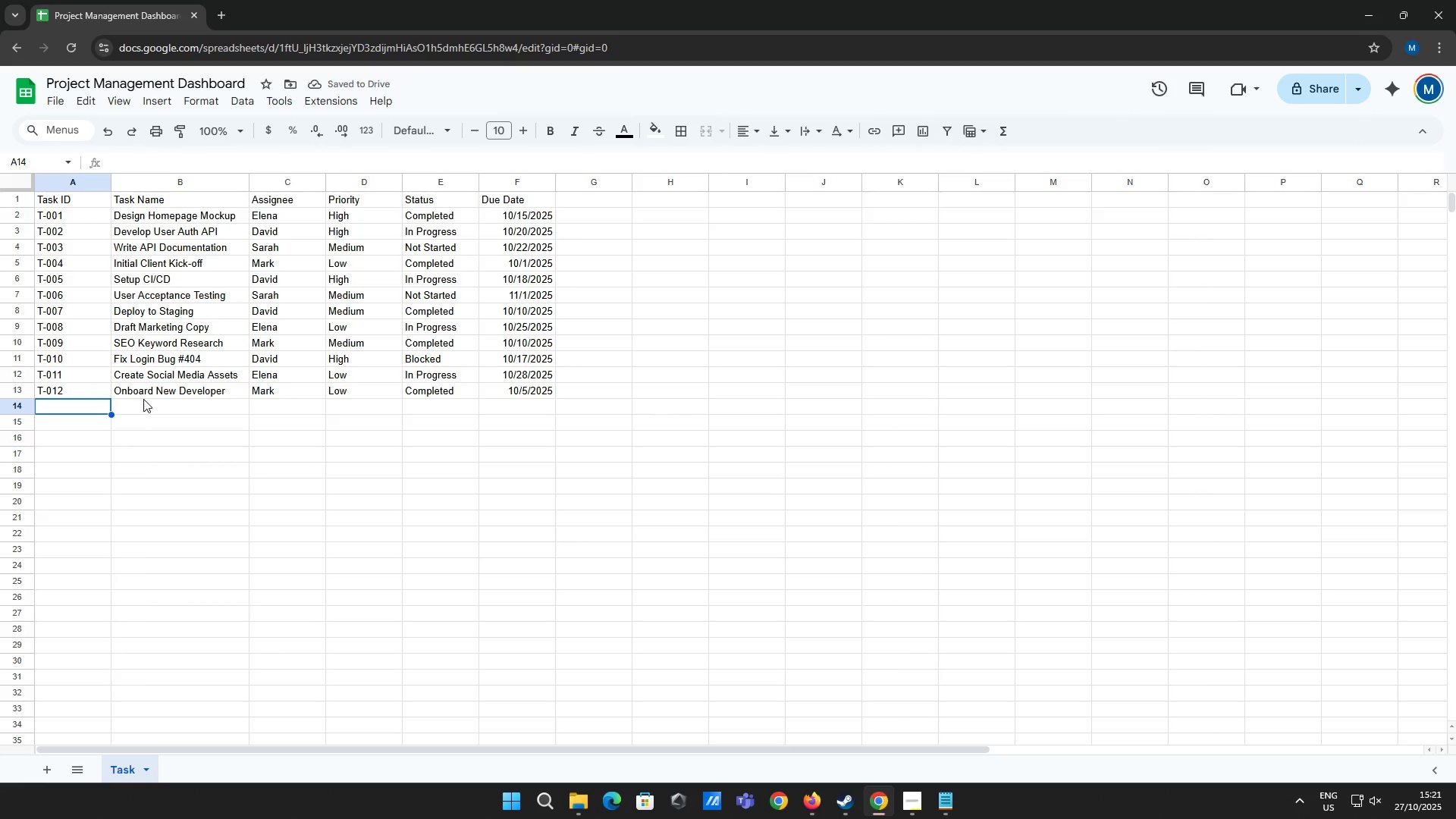 
type(T-13)
key(Backspace)
key(Backspace)
type(013)
key(Tab)
type(Database Schema Design)
key(Tab)
type(David)
key(Tab)
type(High)
key(Tab)
type(Completed)
key(Tab)
type(10/12/2025)
 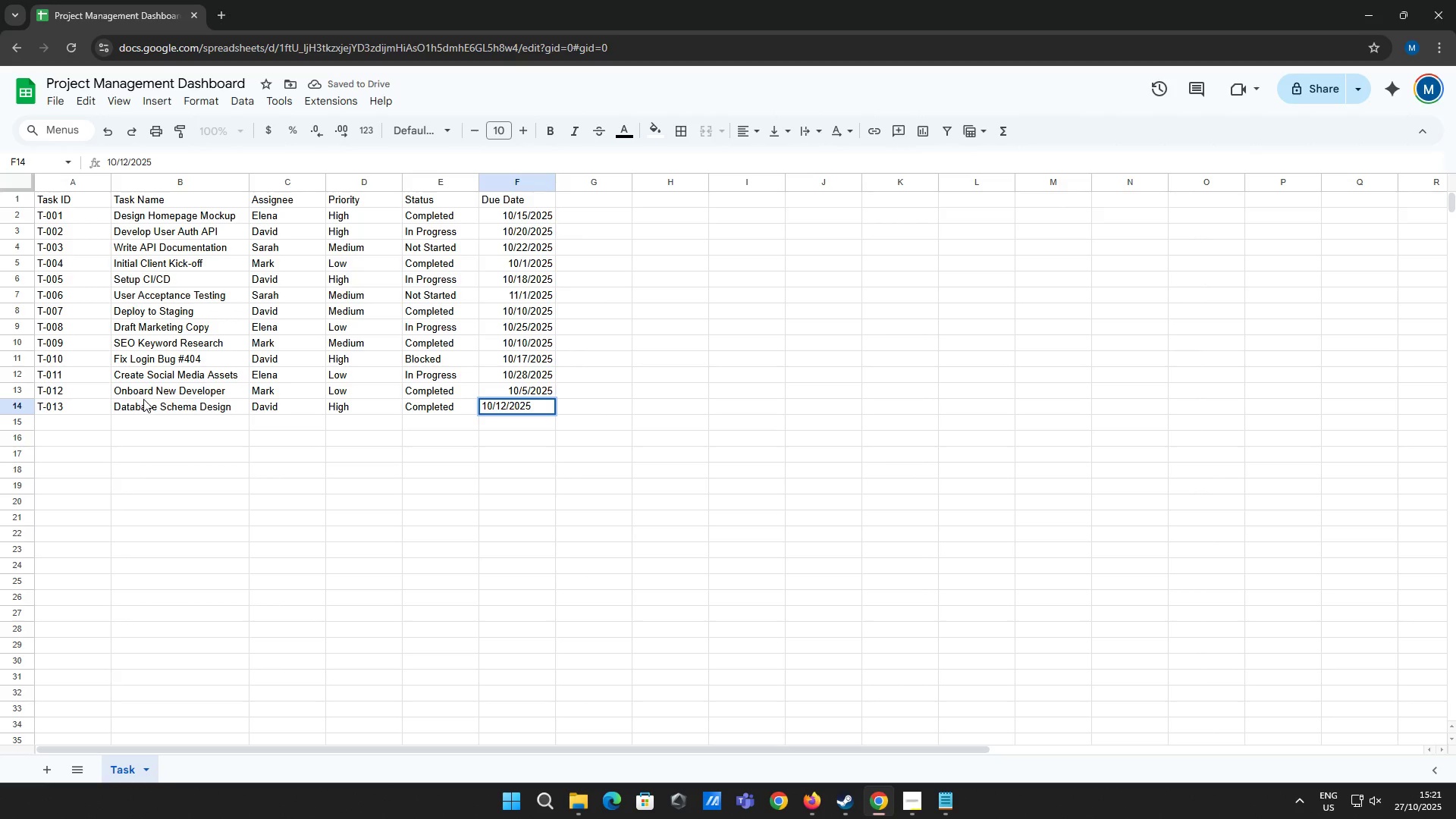 
key(Enter)
 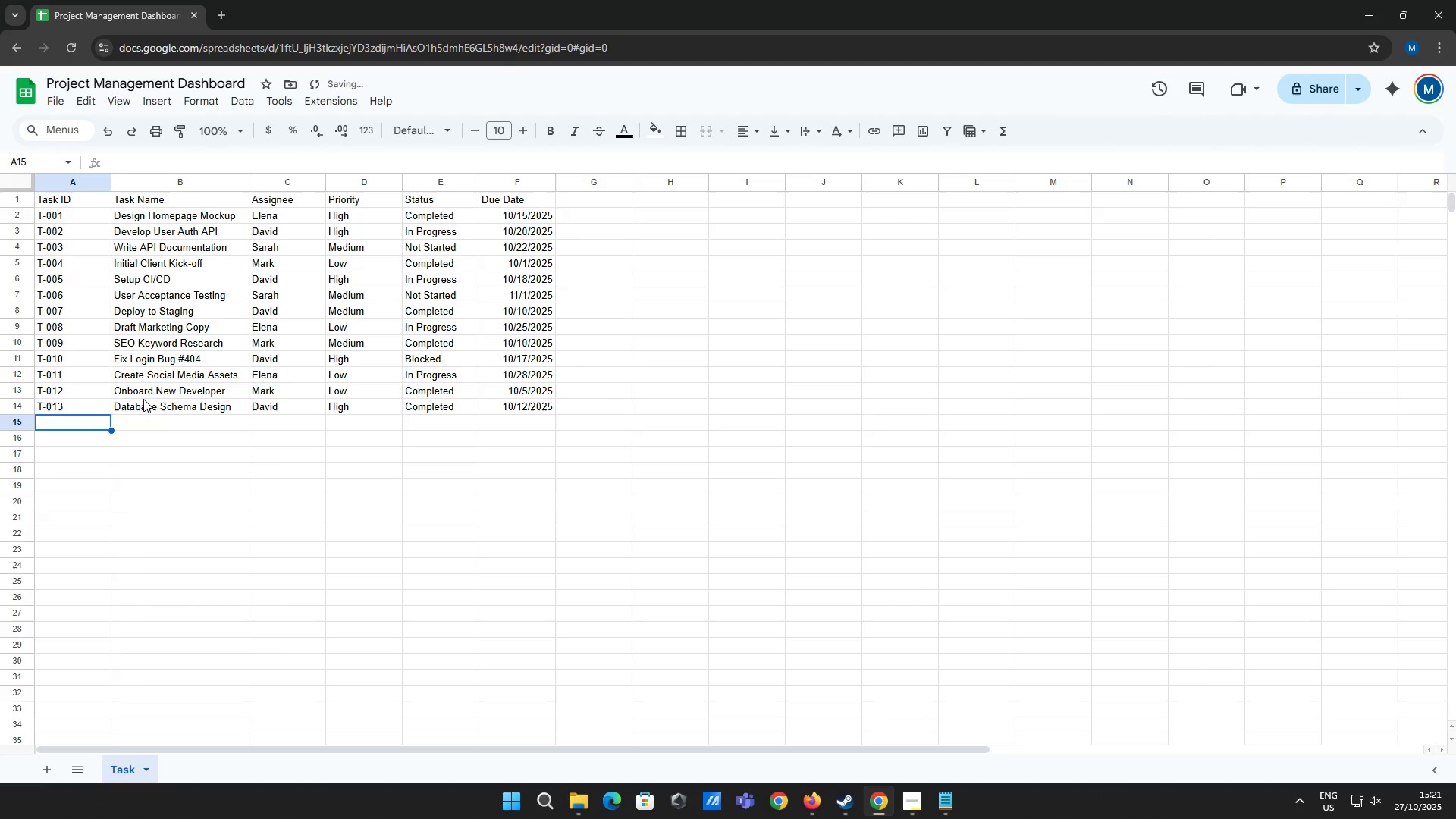 
type(T-014)
key(Tab)
type(Finalize p)
key(Backspace)
 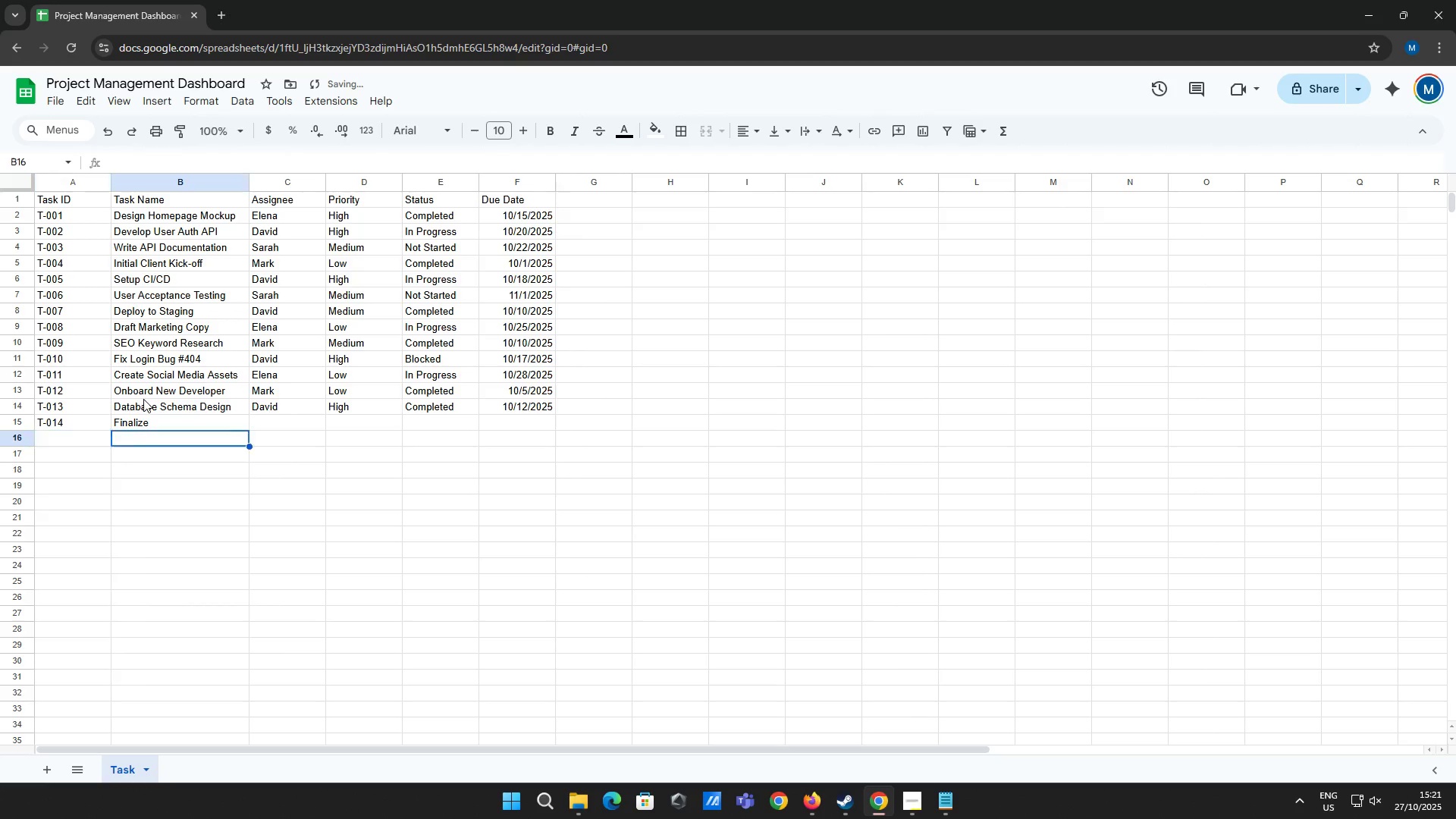 
hold_key(key=Enter, duration=0.3)
 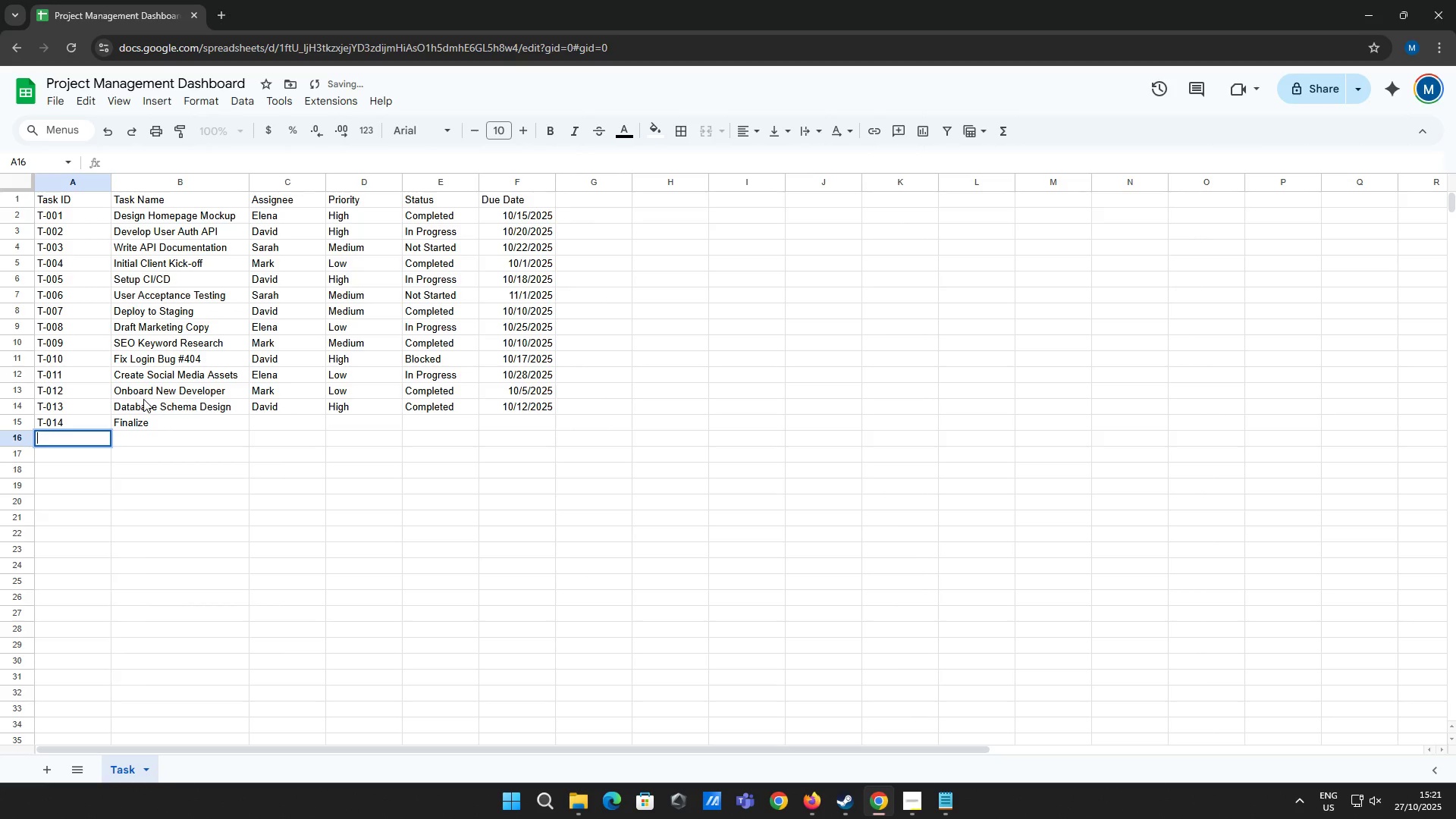 
key(ArrowRight)
 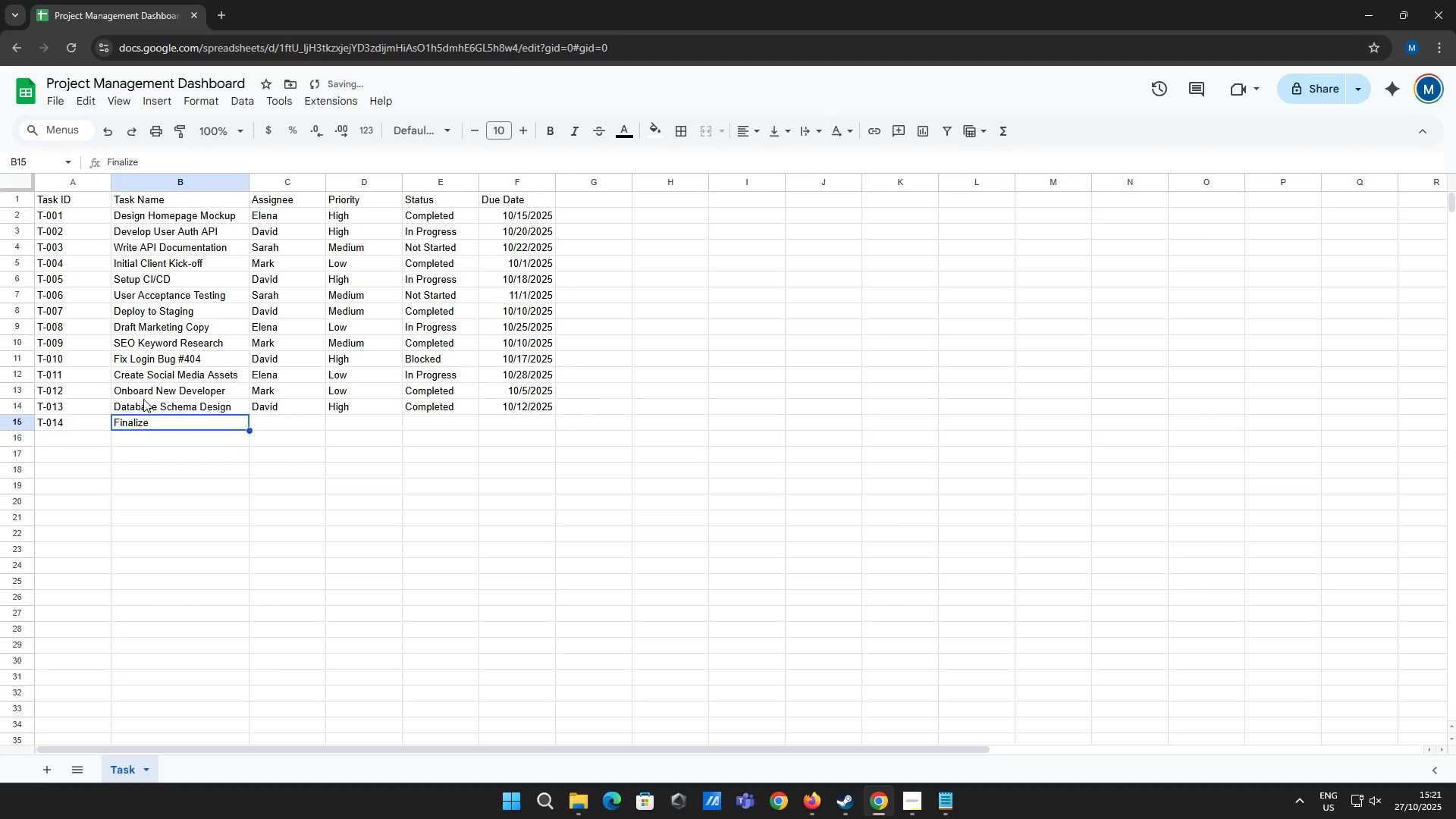 
key(ArrowUp)
 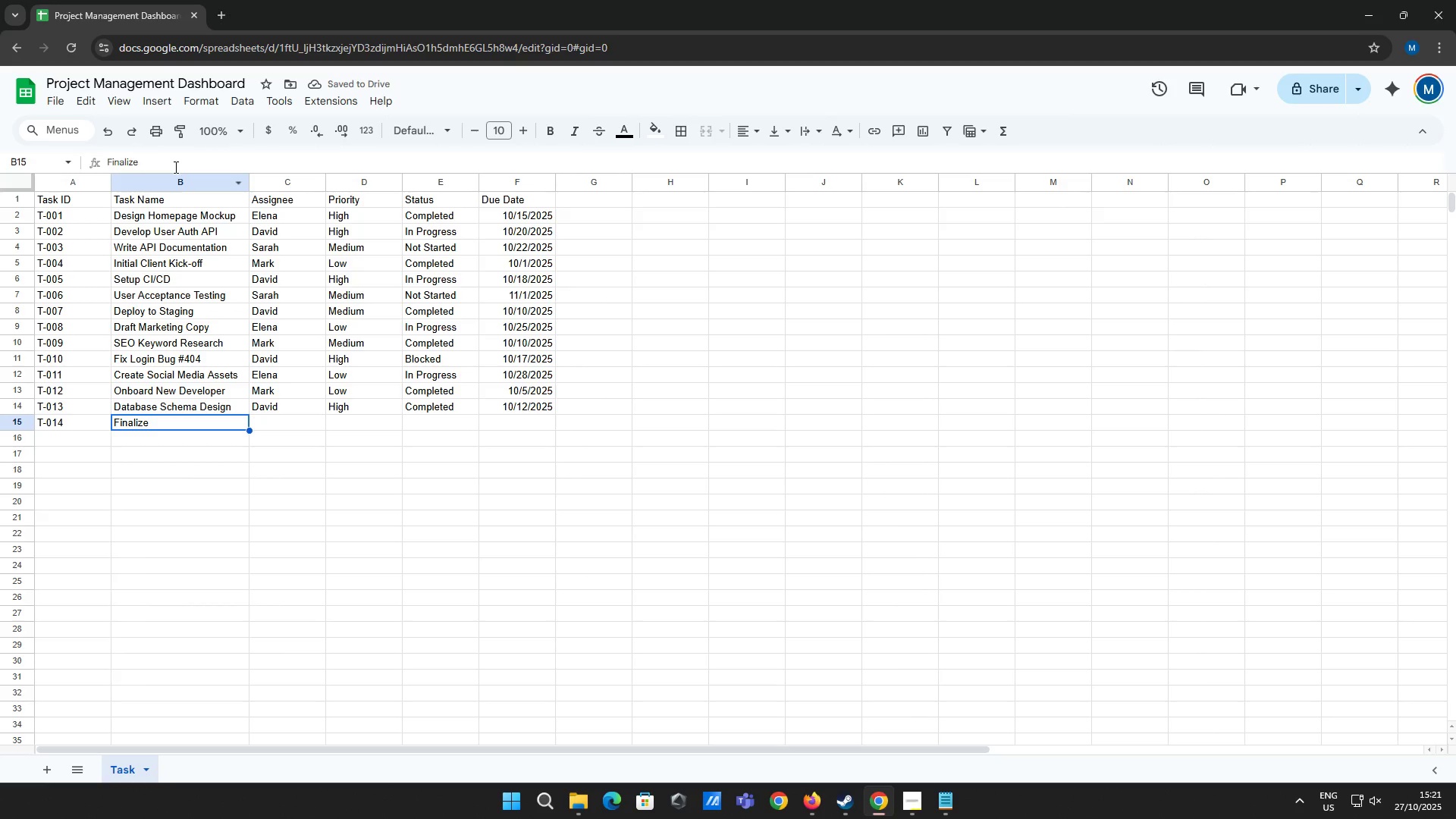 
left_click([174, 167])
 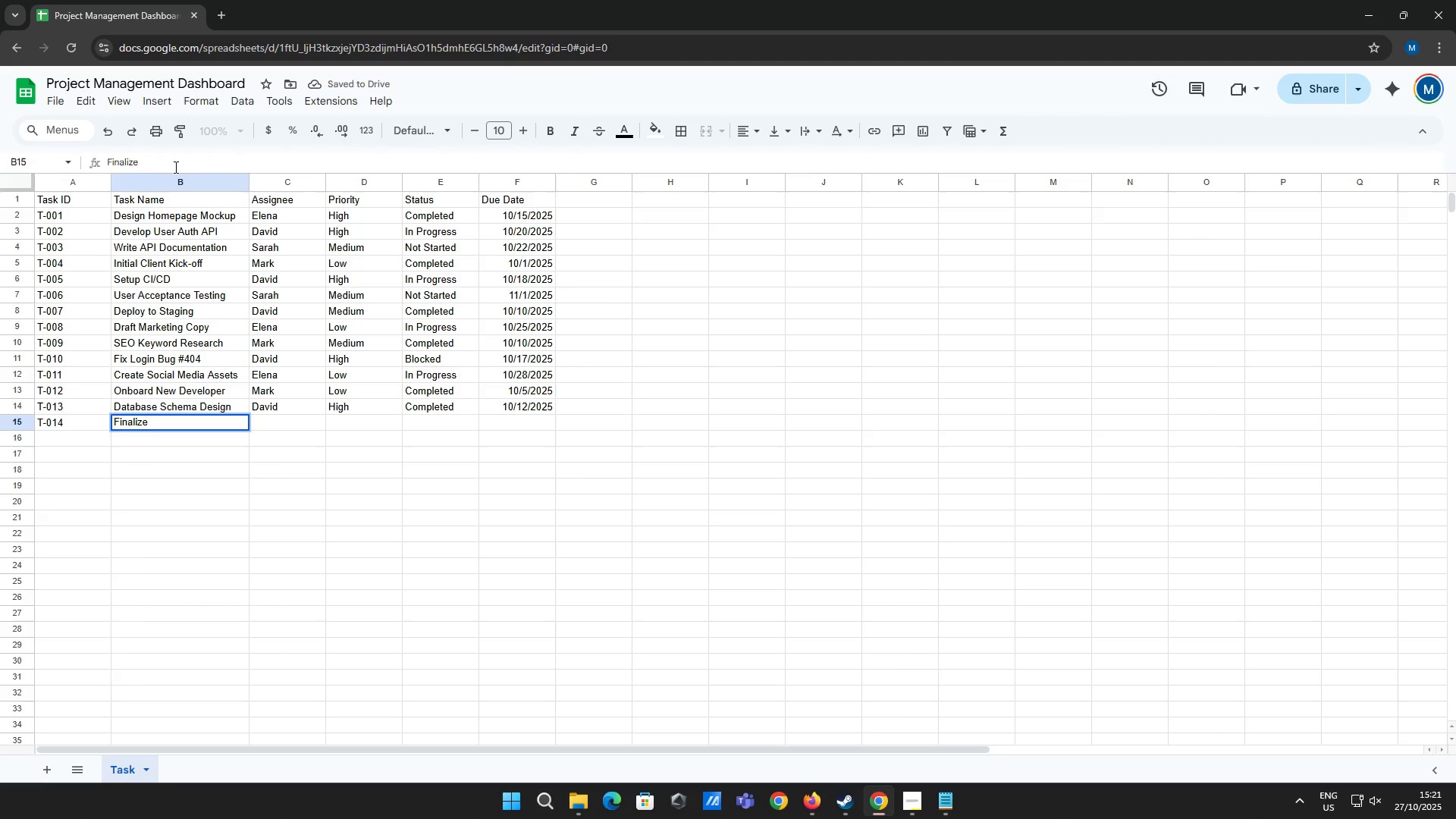 
type(Project Bude)
key(Backspace)
type(get)
key(Tab)
type(Sarah Medium)
key(Tab)
type(In)
key(Backspace)
key(Backspace)
 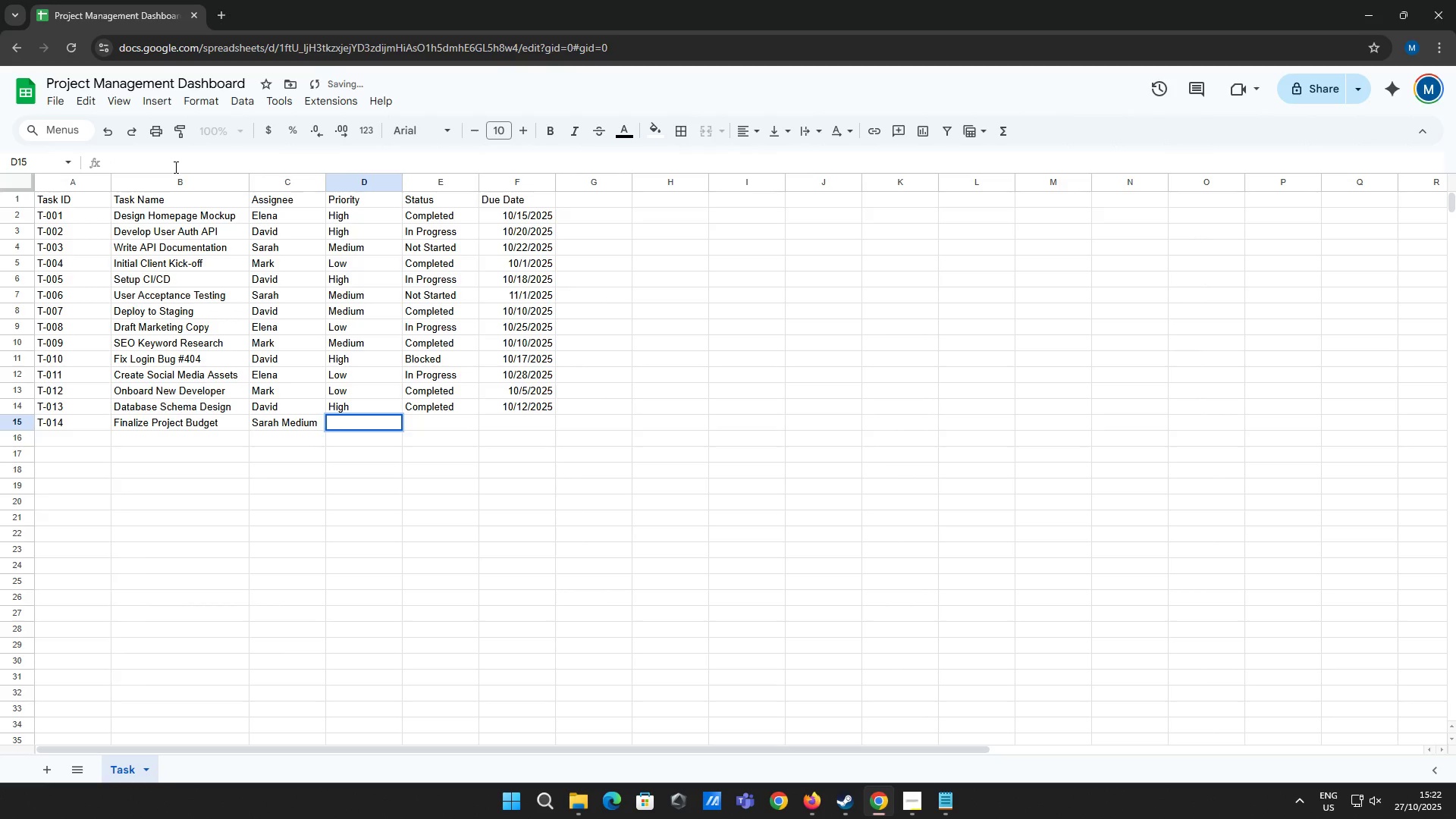 
key(ArrowLeft)
 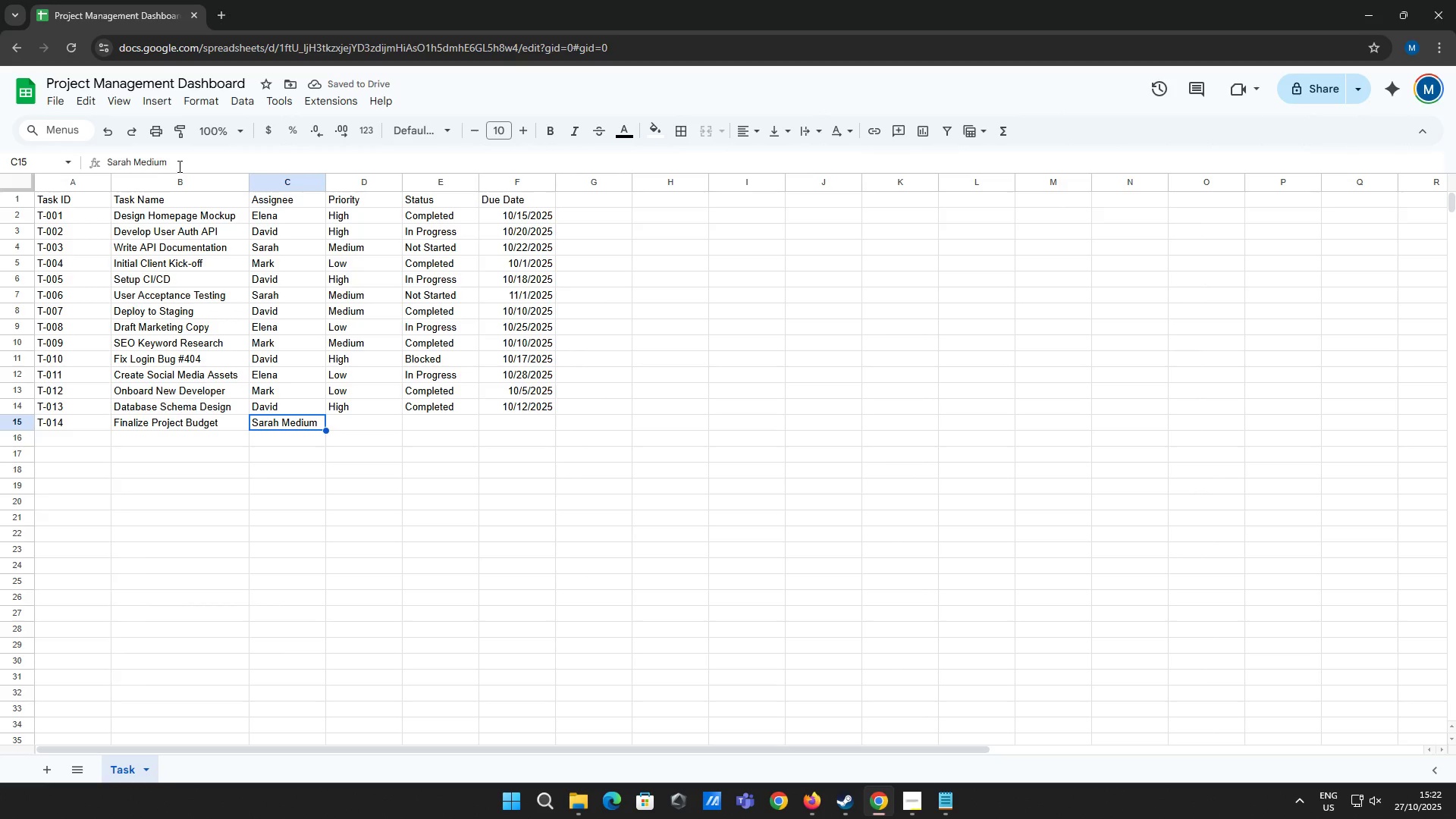 
left_click_drag(start_coordinate=[179, 165], to_coordinate=[140, 156])
 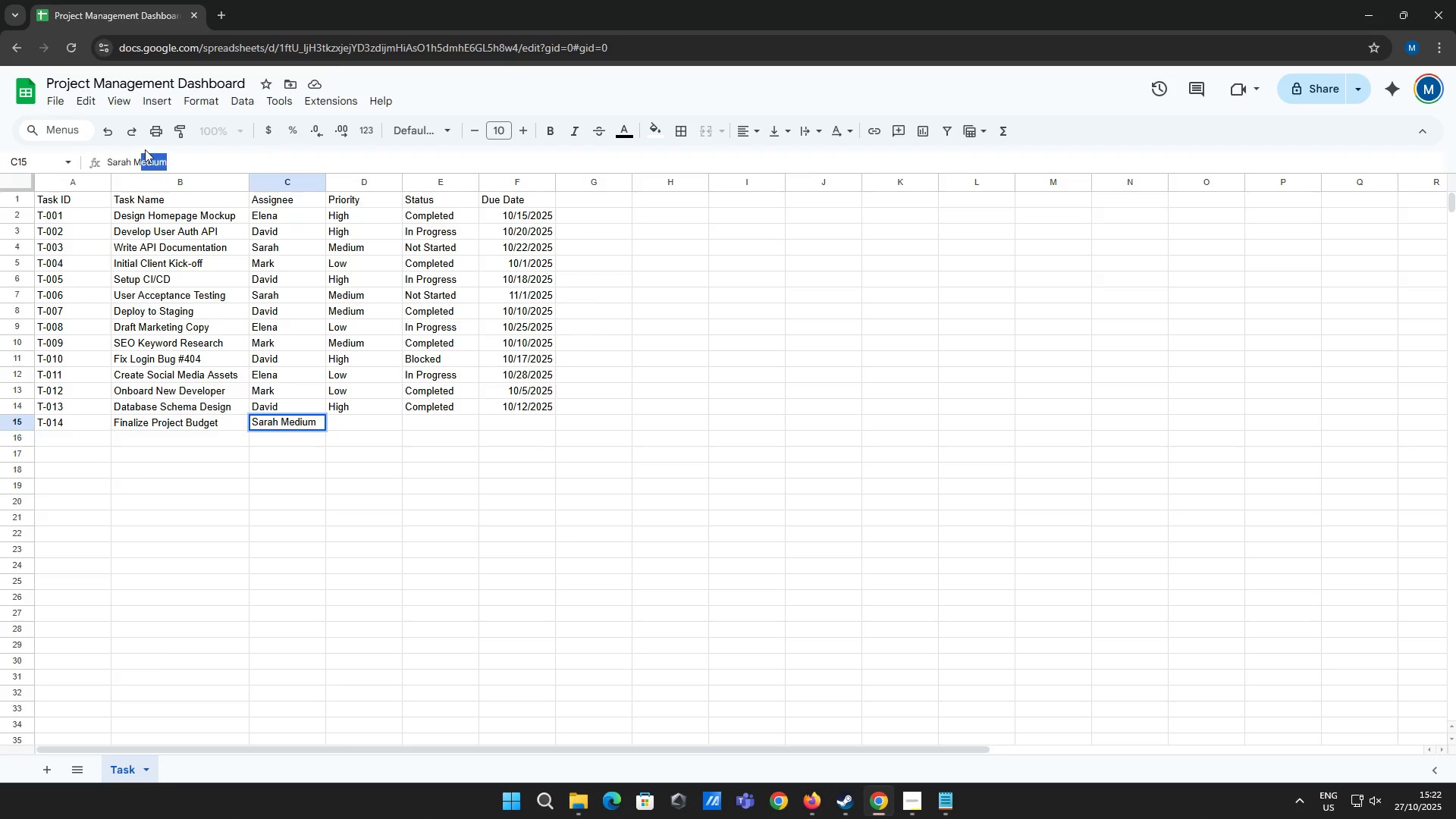 
key(Backspace)
key(Backspace)
key(Backspace)
key(Tab)
type(M)
key(Tab)
type(Com)
key(Tab)
type(10/19/2025)
 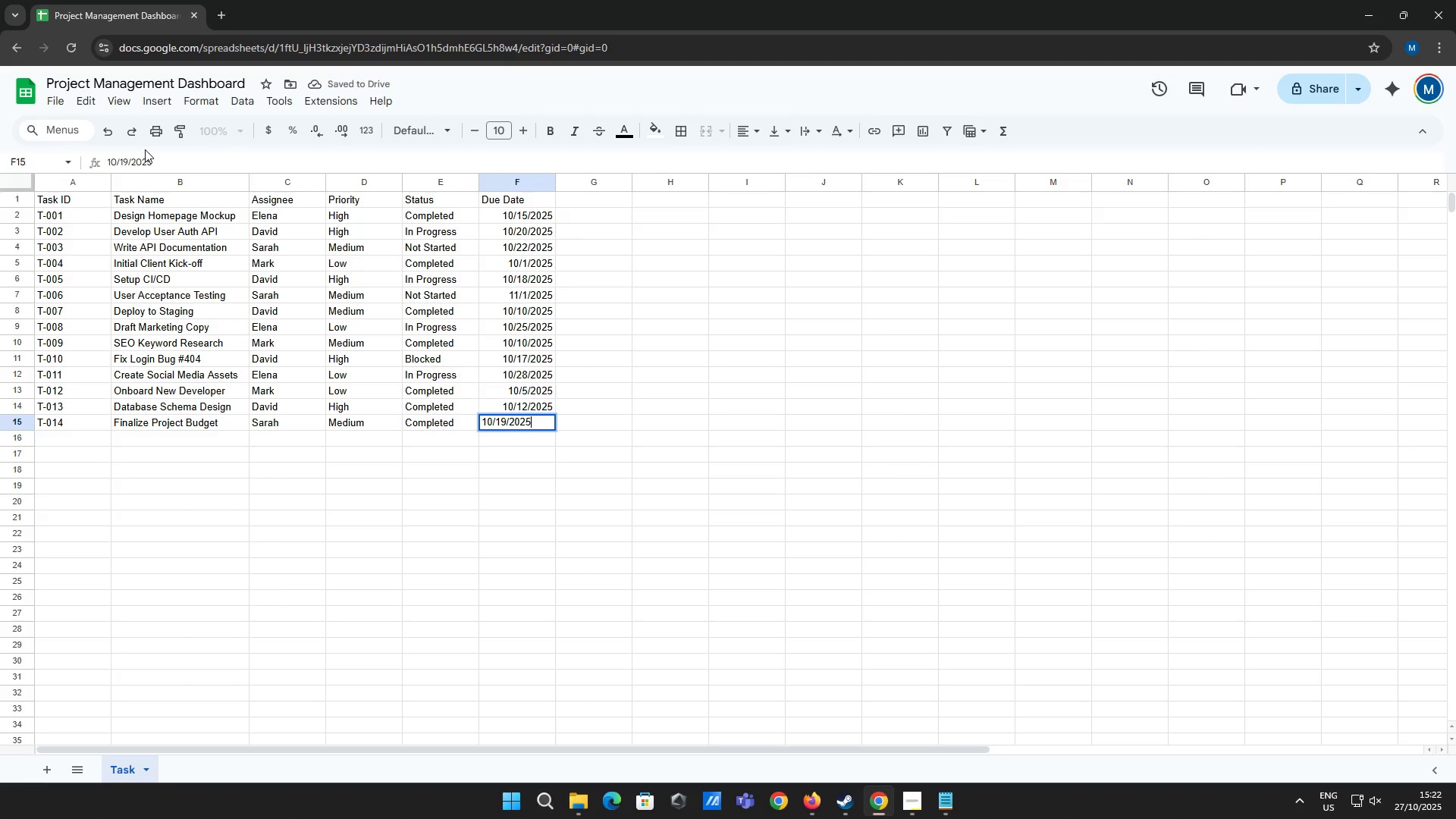 
key(Enter)
 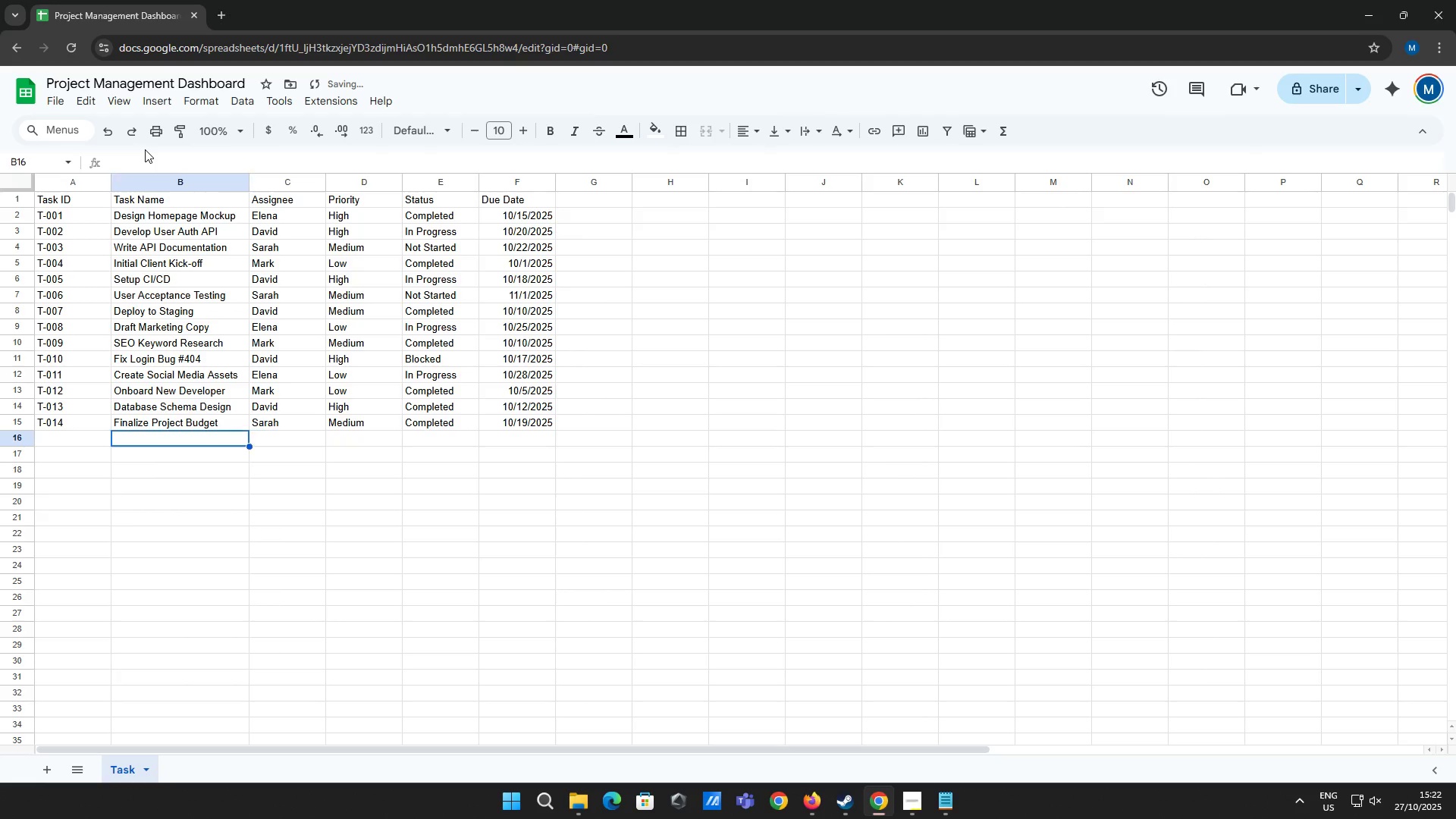 
key(ArrowLeft)
 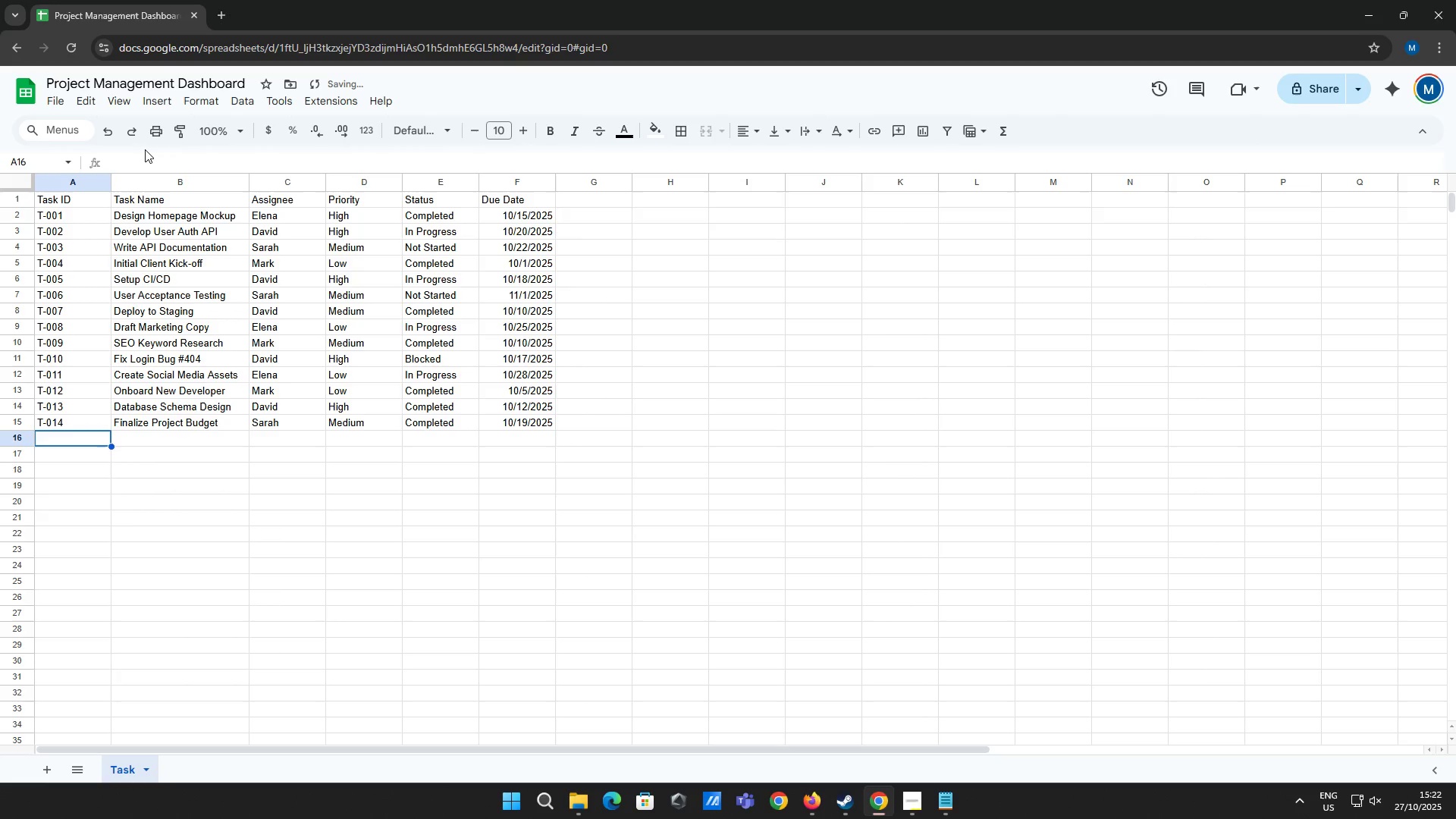 
key(ArrowLeft)
 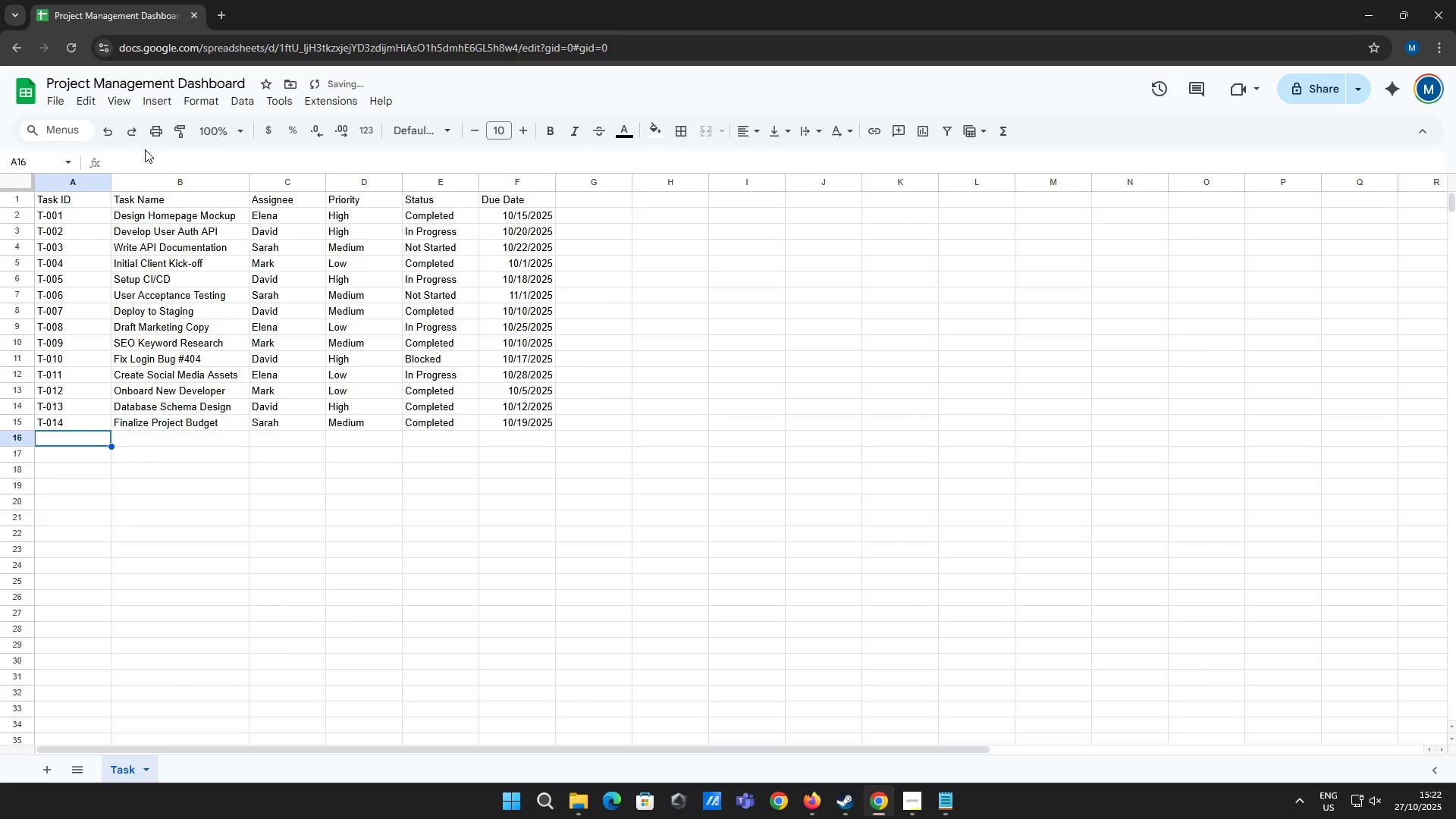 
type(T-15)
 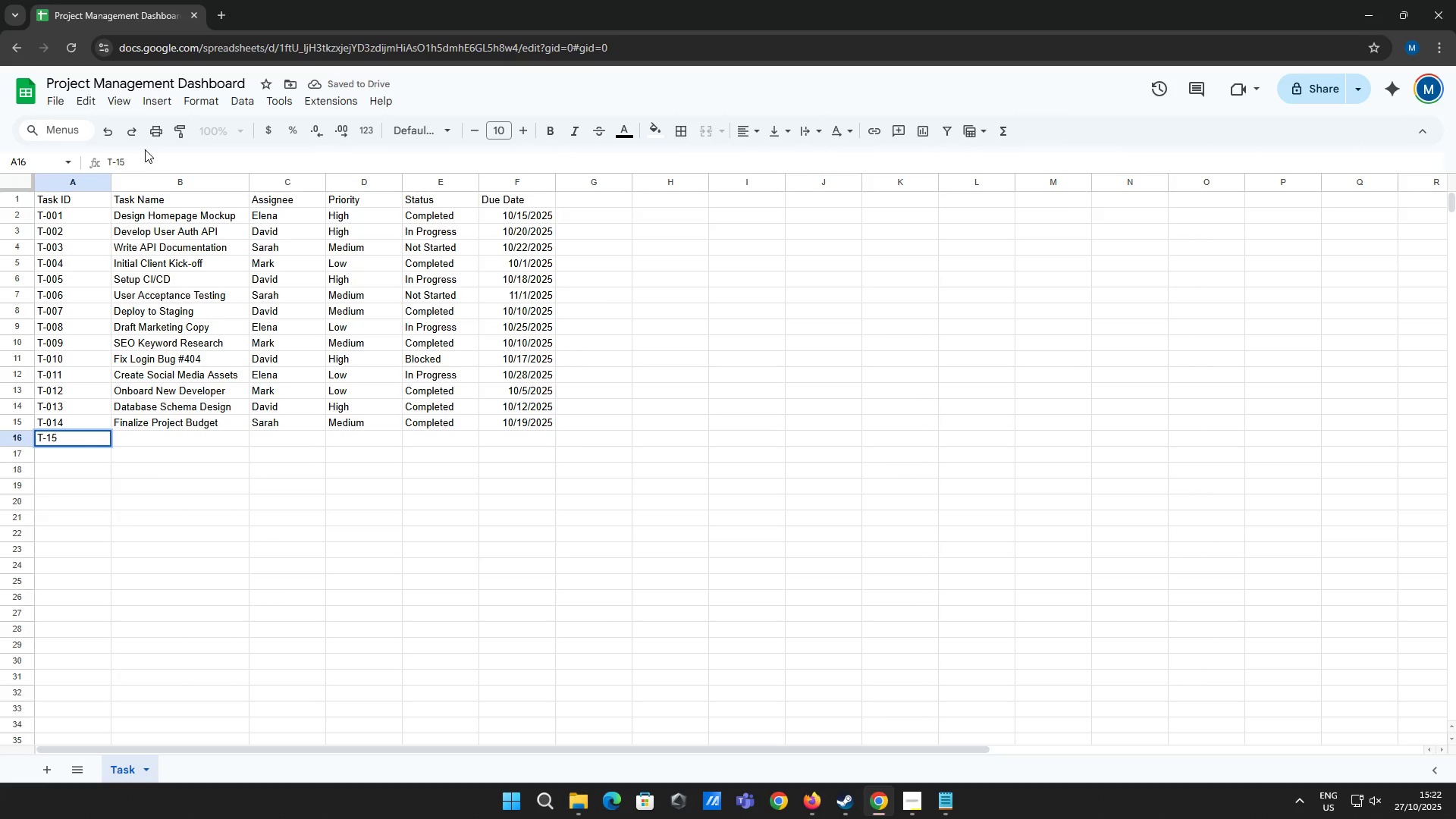 
key(ArrowLeft)
 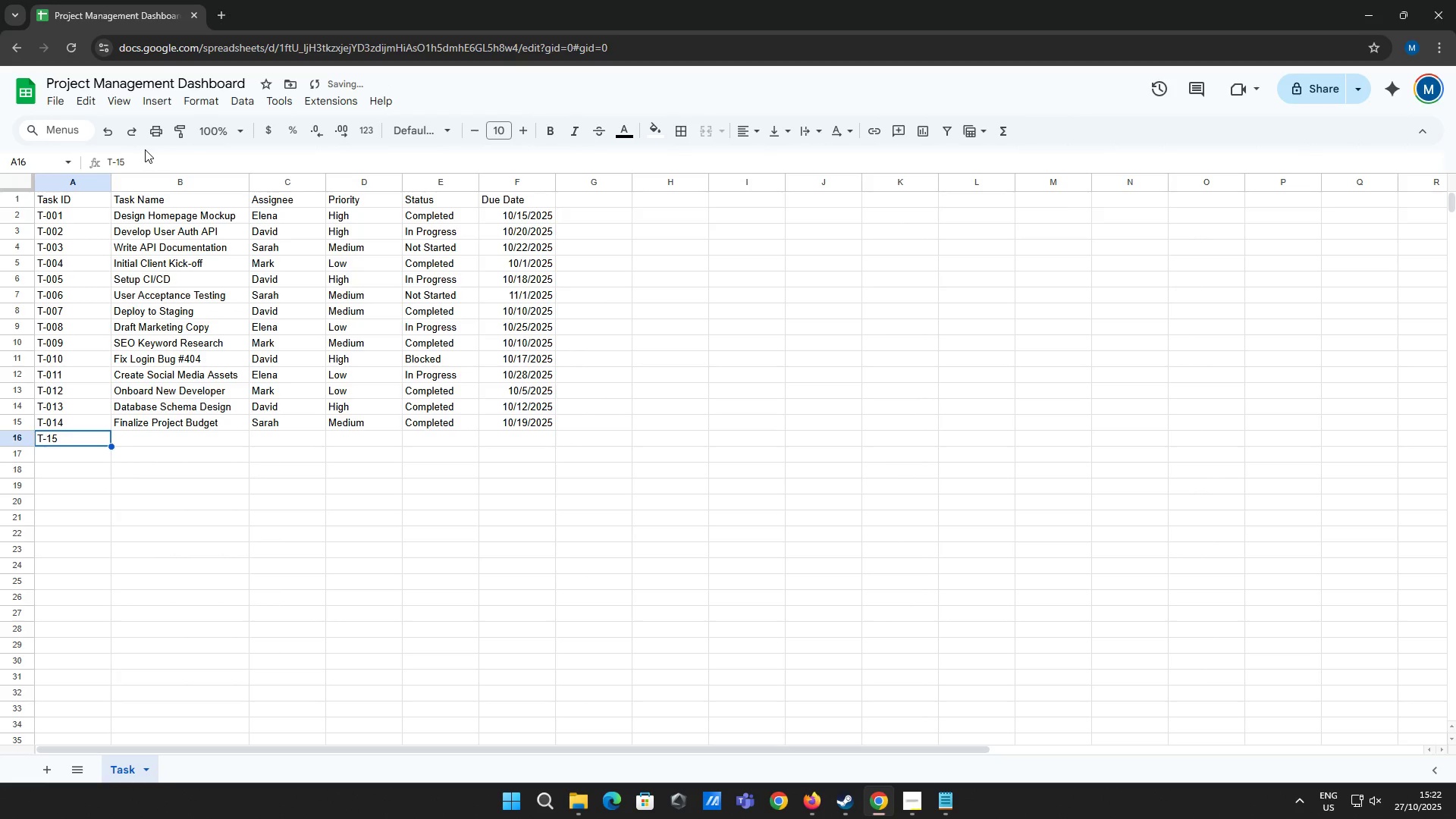 
key(ArrowLeft)
 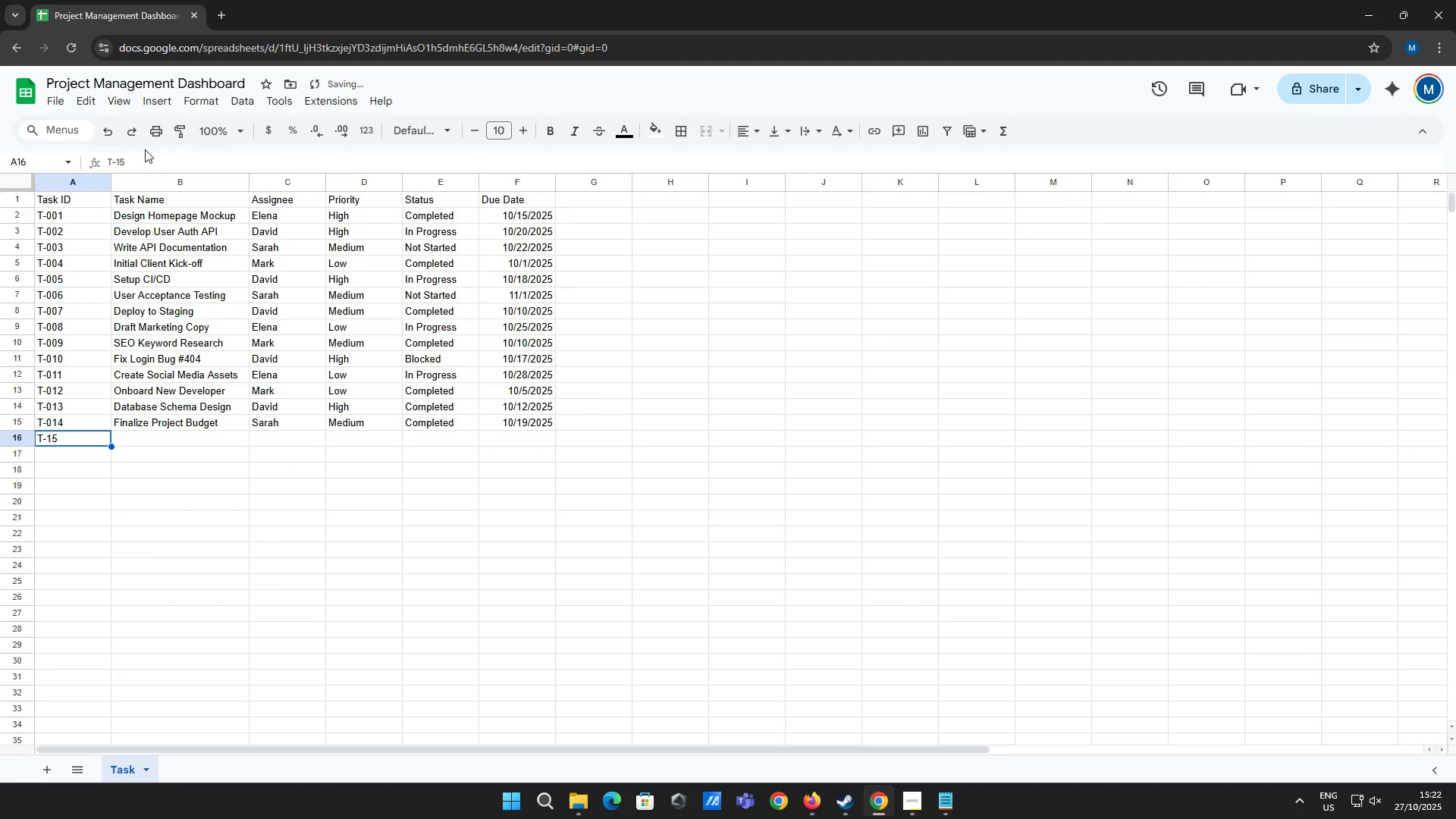 
key(ArrowUp)
 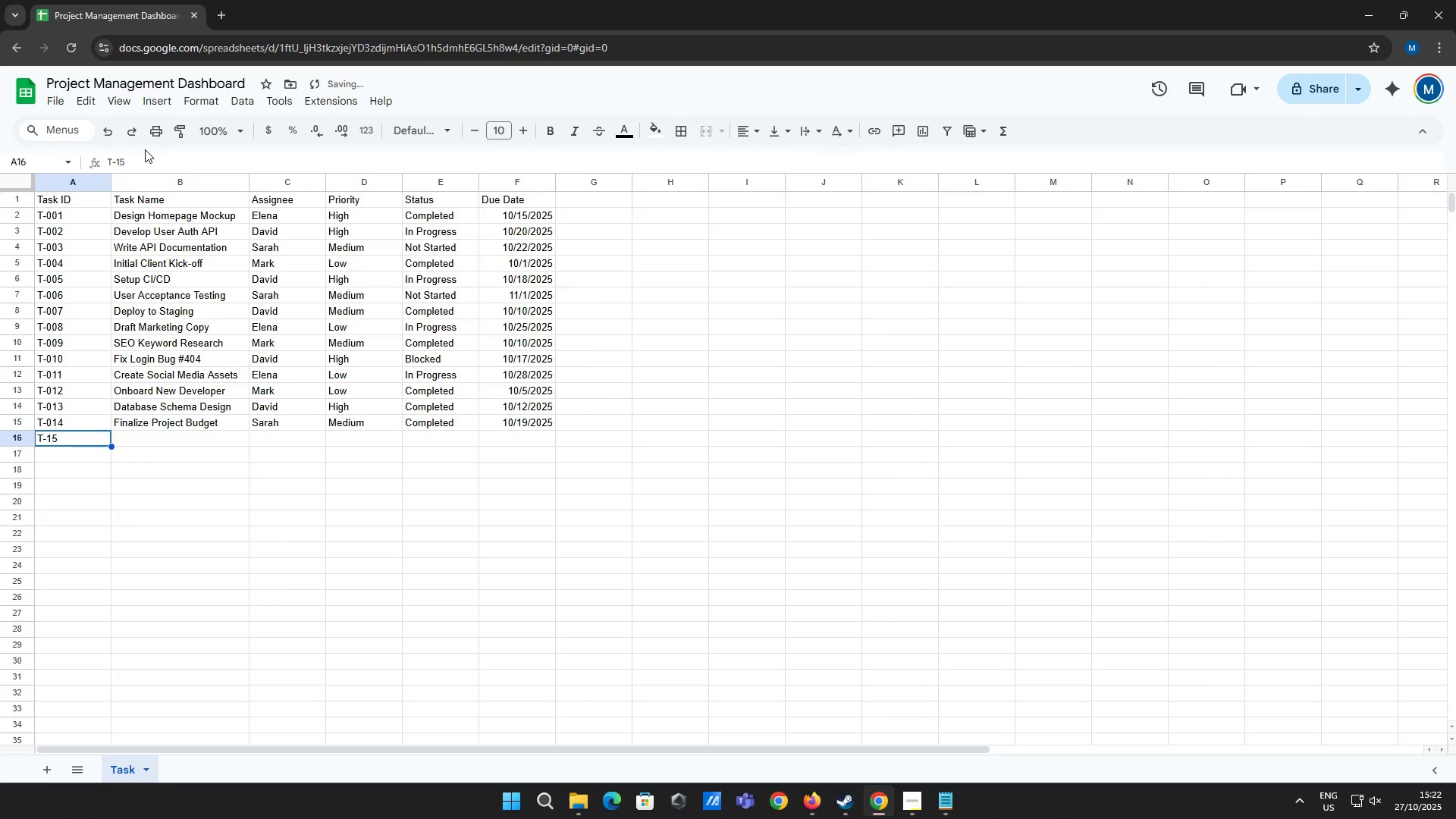 
key(ArrowDown)
 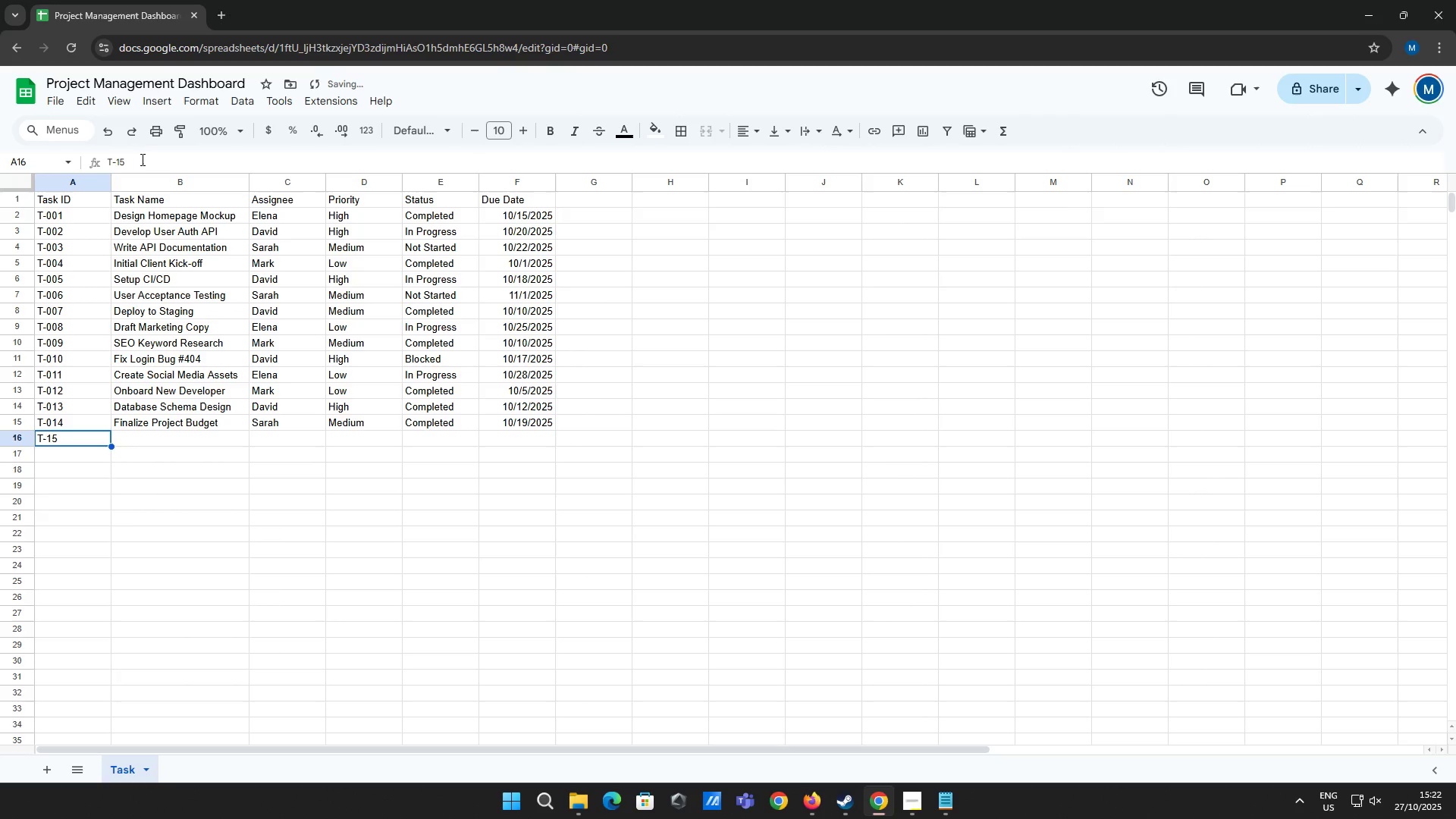 
left_click([141, 161])
 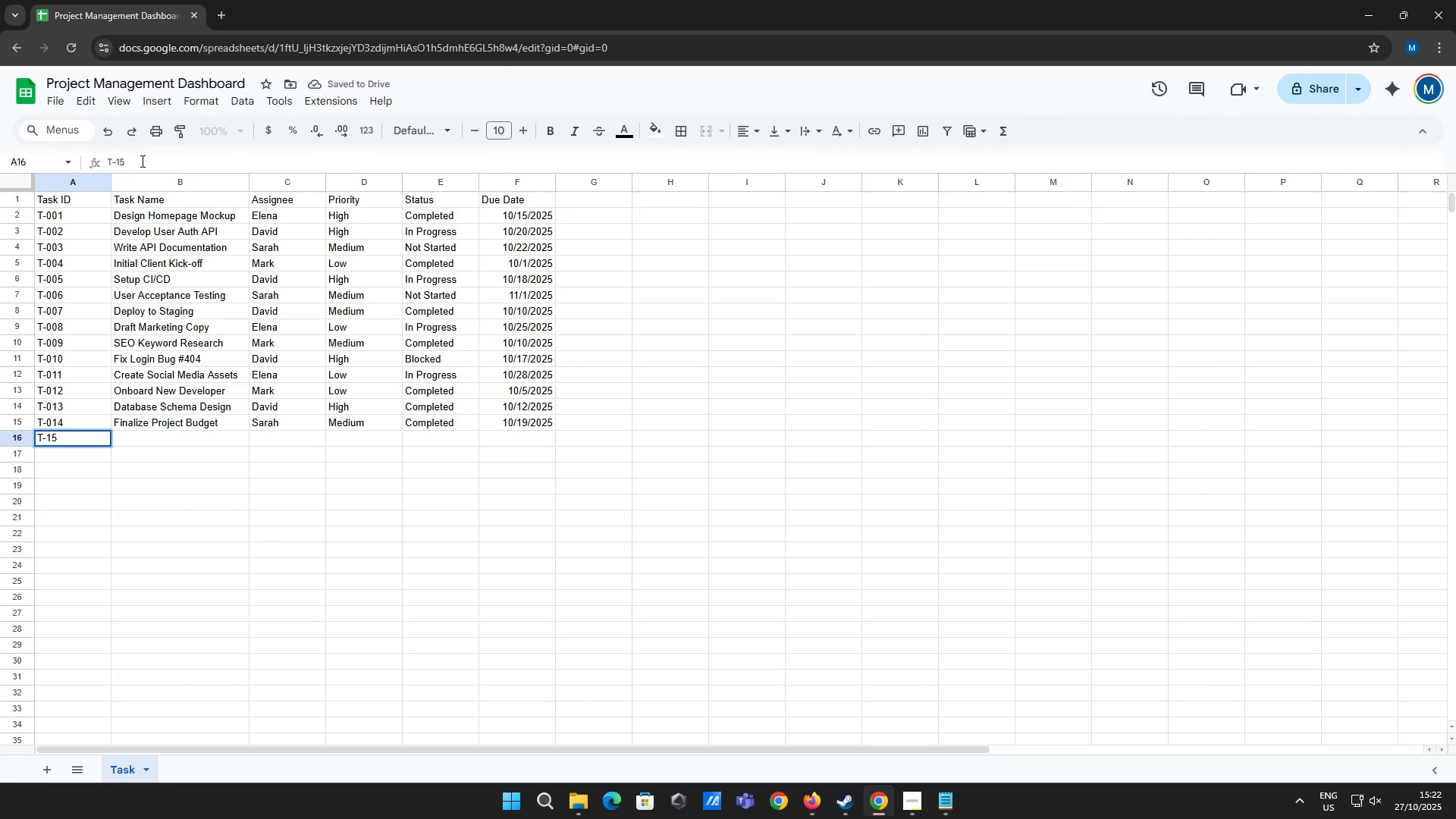 
key(ArrowLeft)
 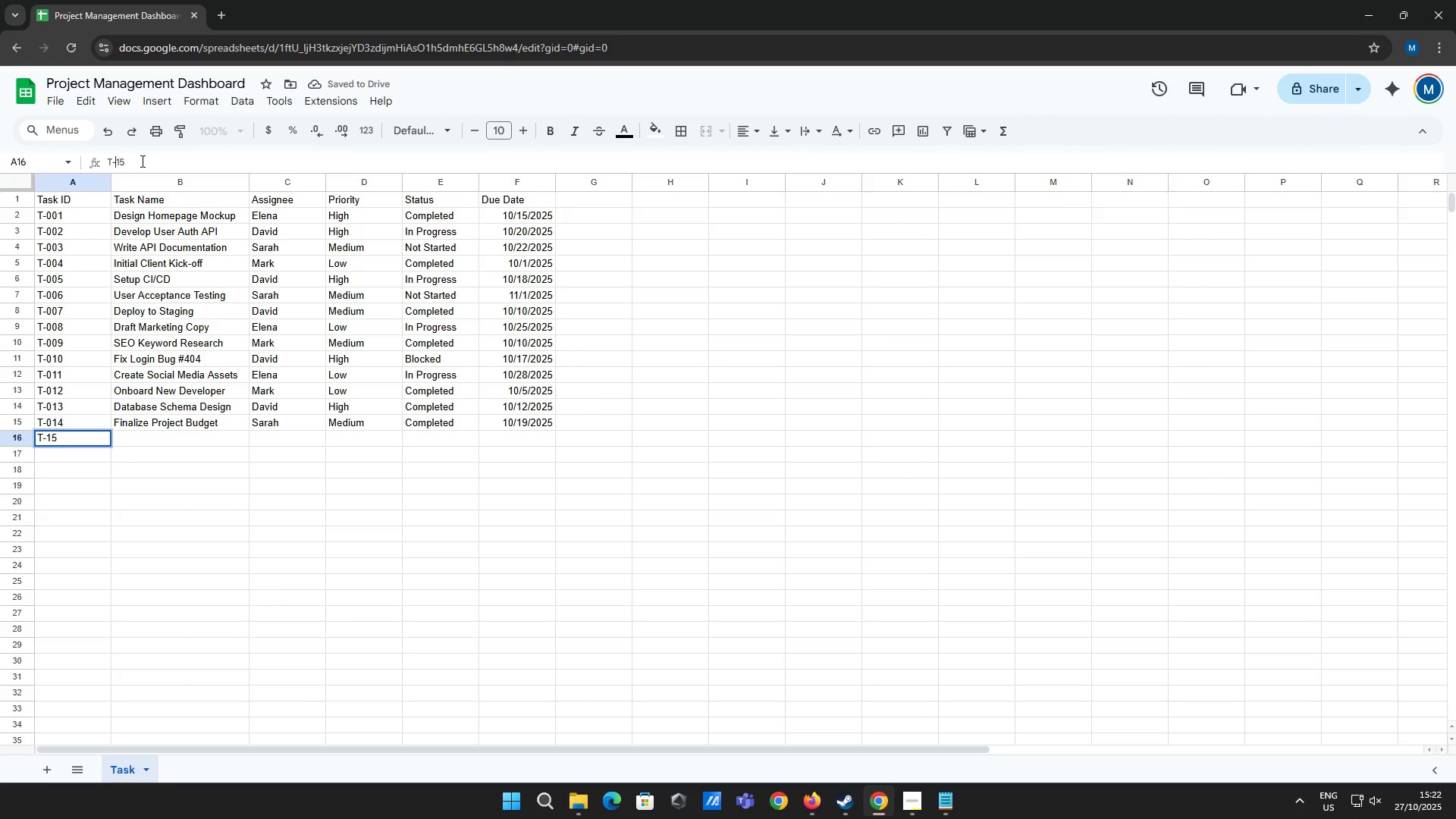 
key(ArrowLeft)
 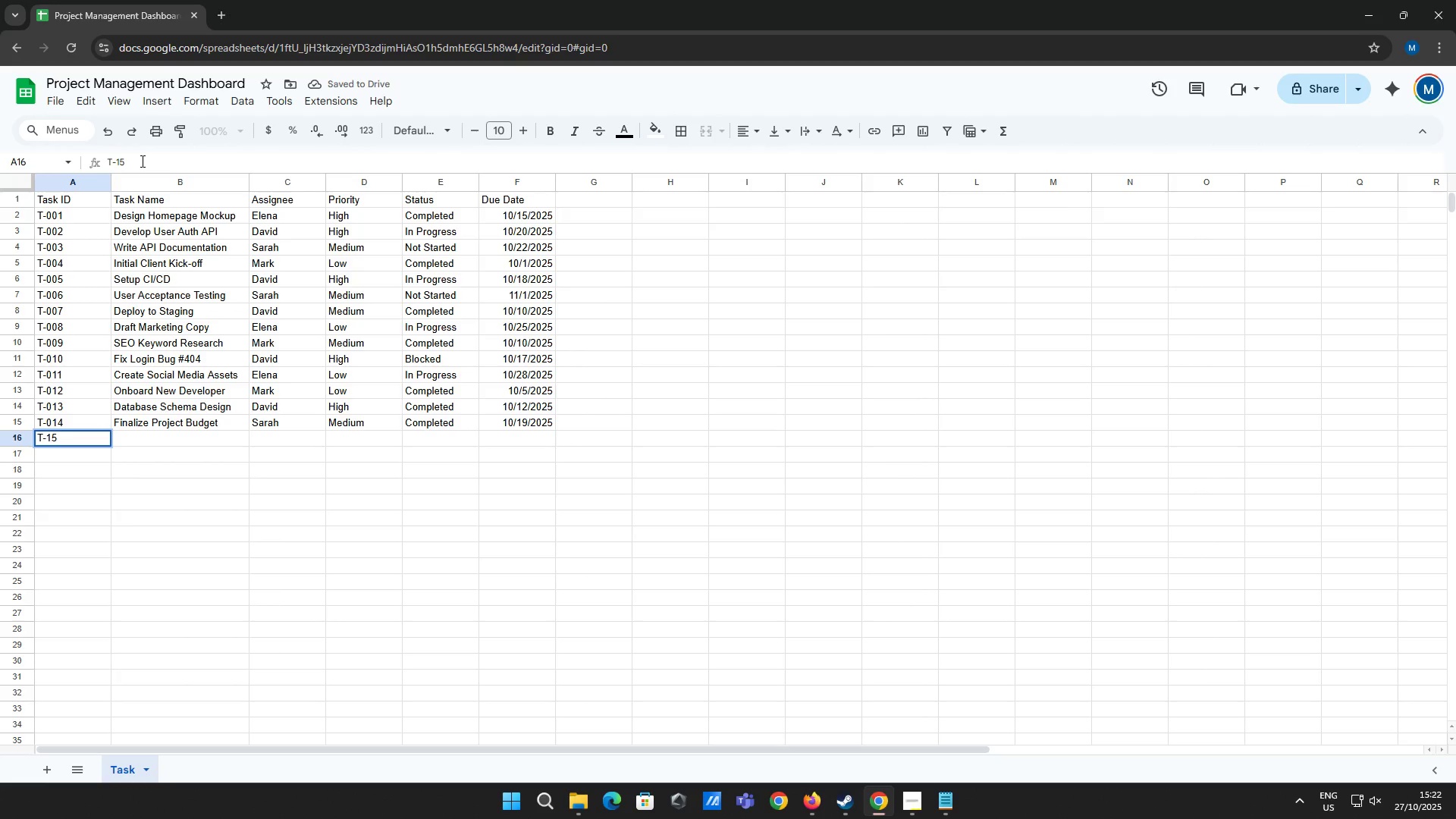 
key(0)
 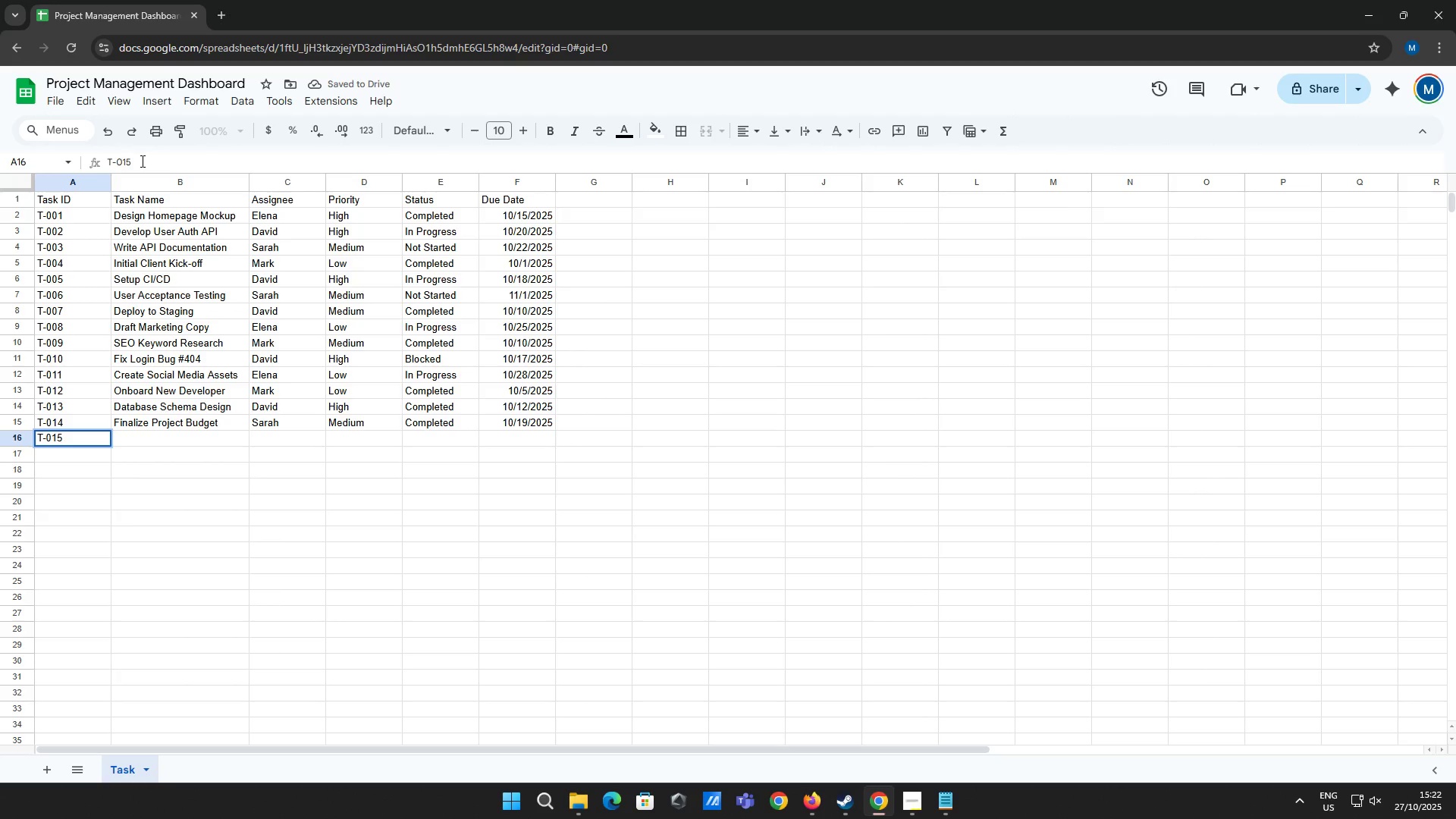 
key(Tab)
 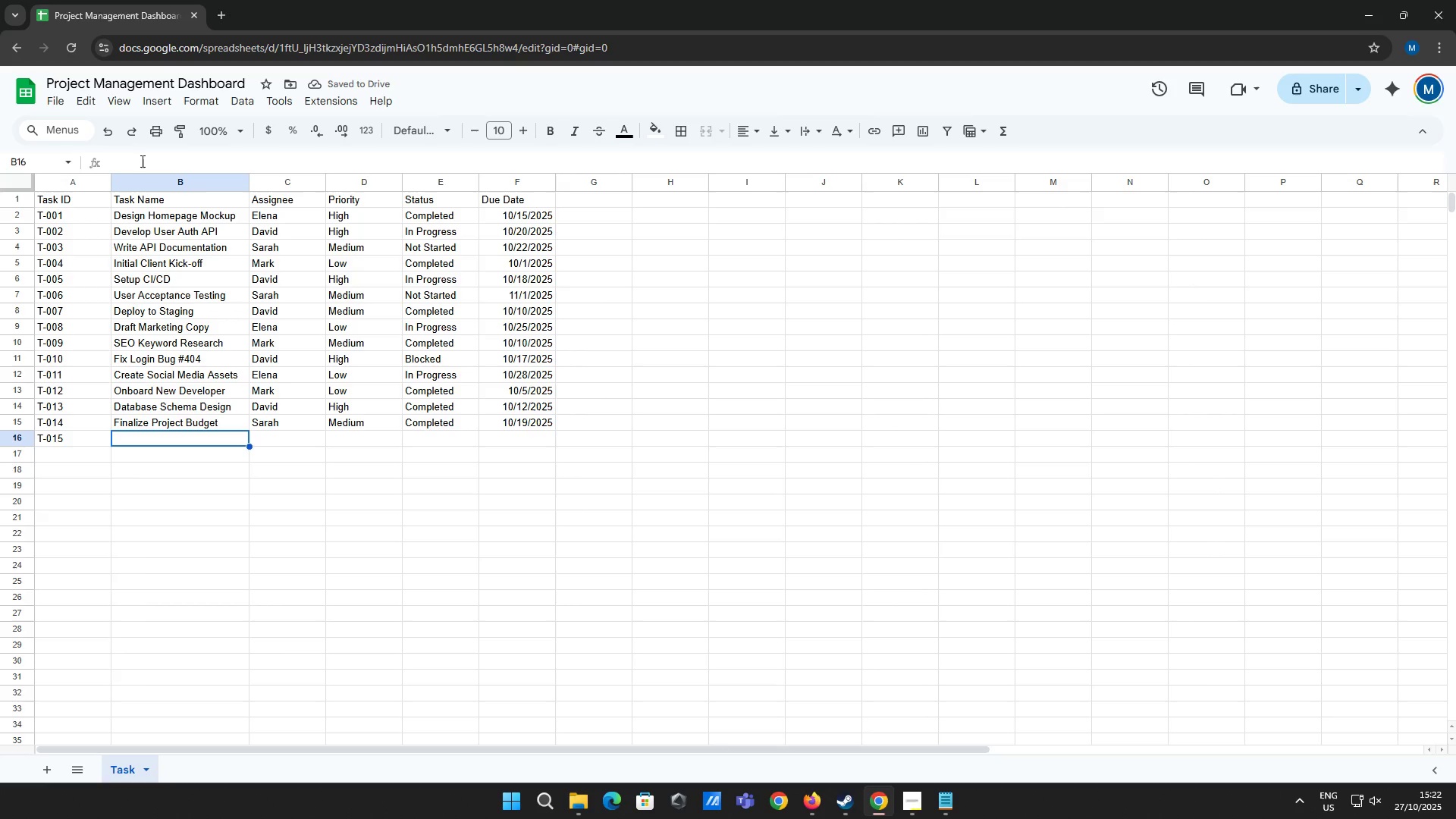 
type(Conduct Security Audit)
key(Tab)
 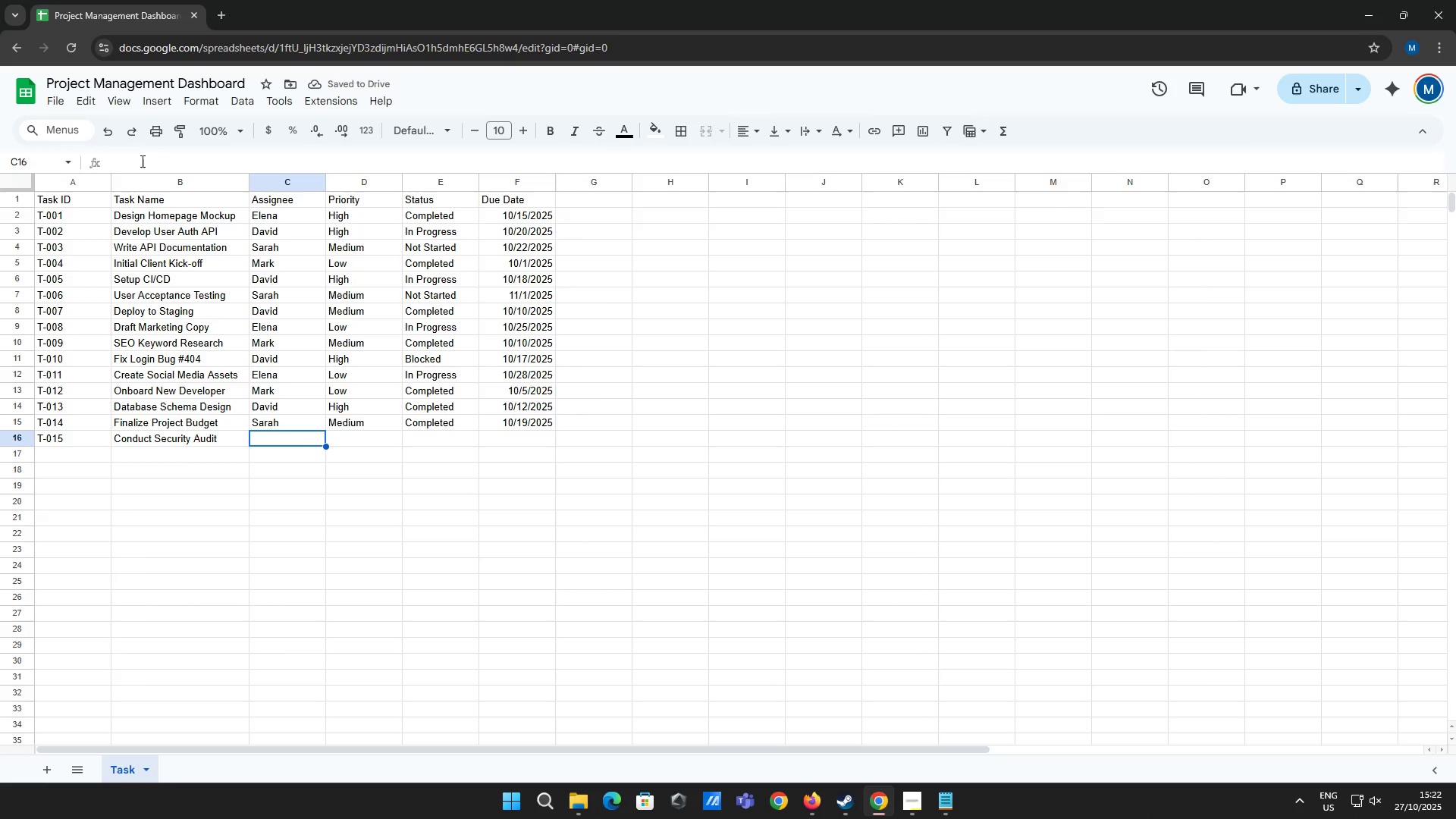 
type(David)
 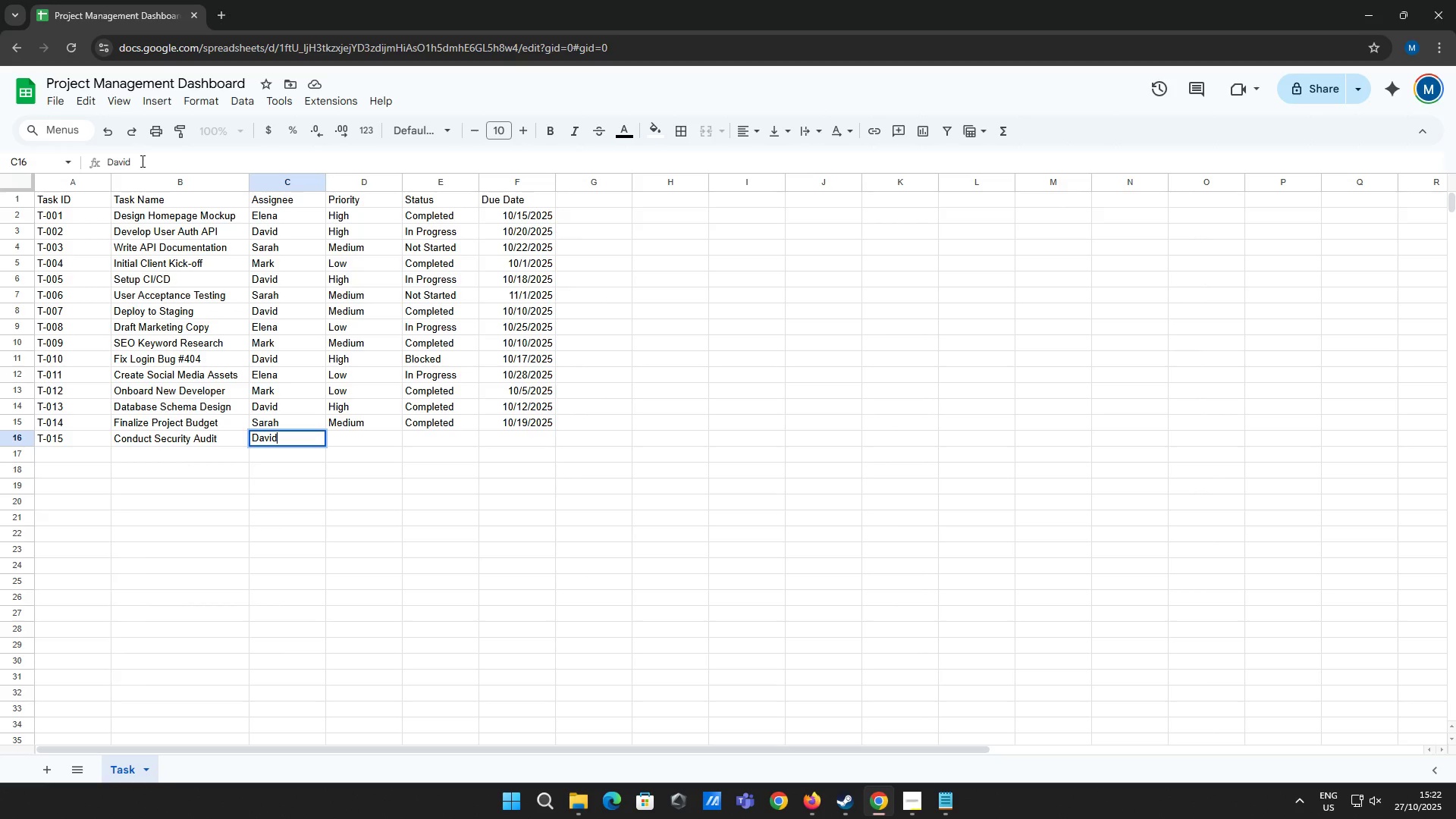 
key(Tab)
 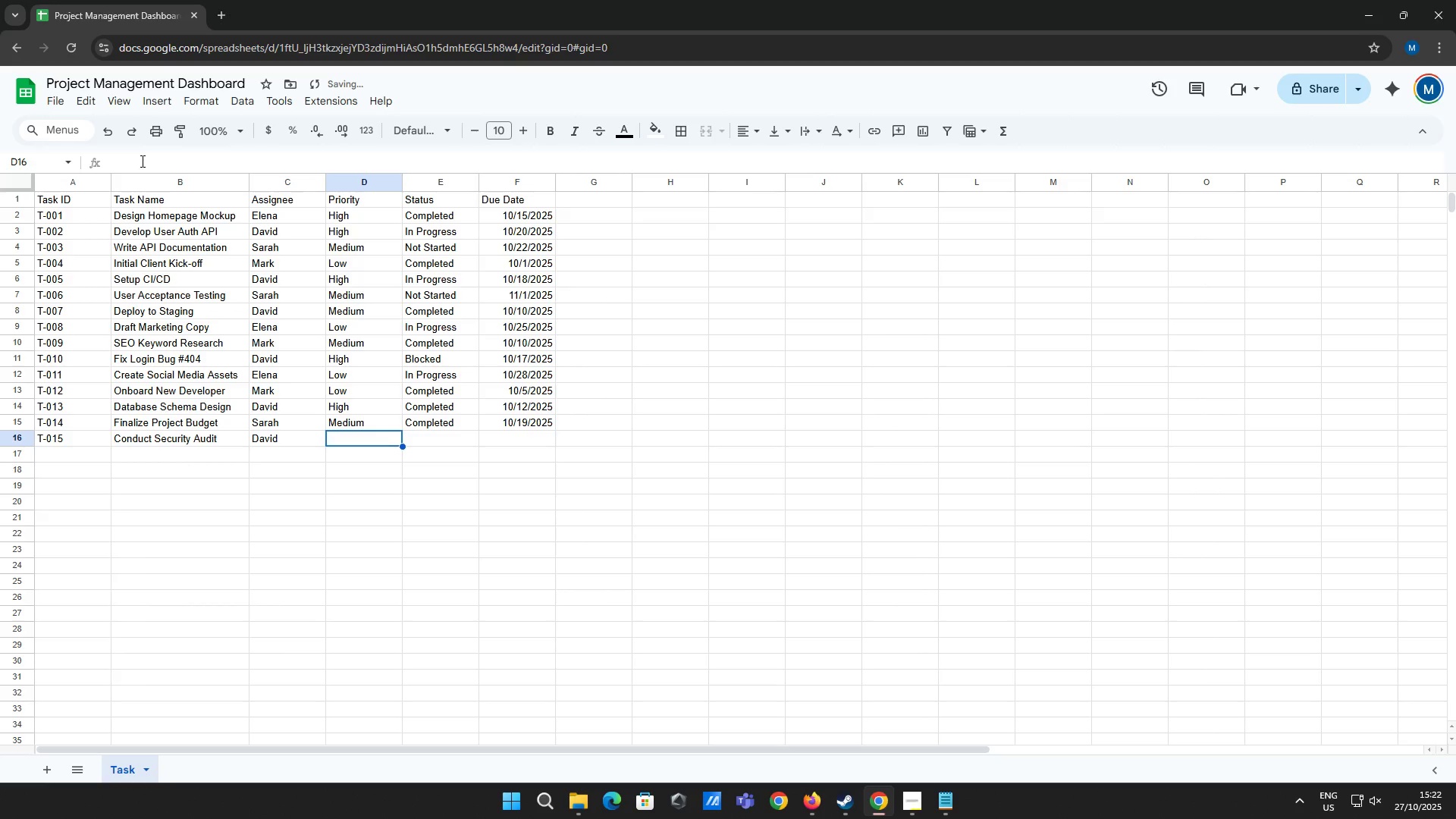 
key(Shift+ShiftRight)
 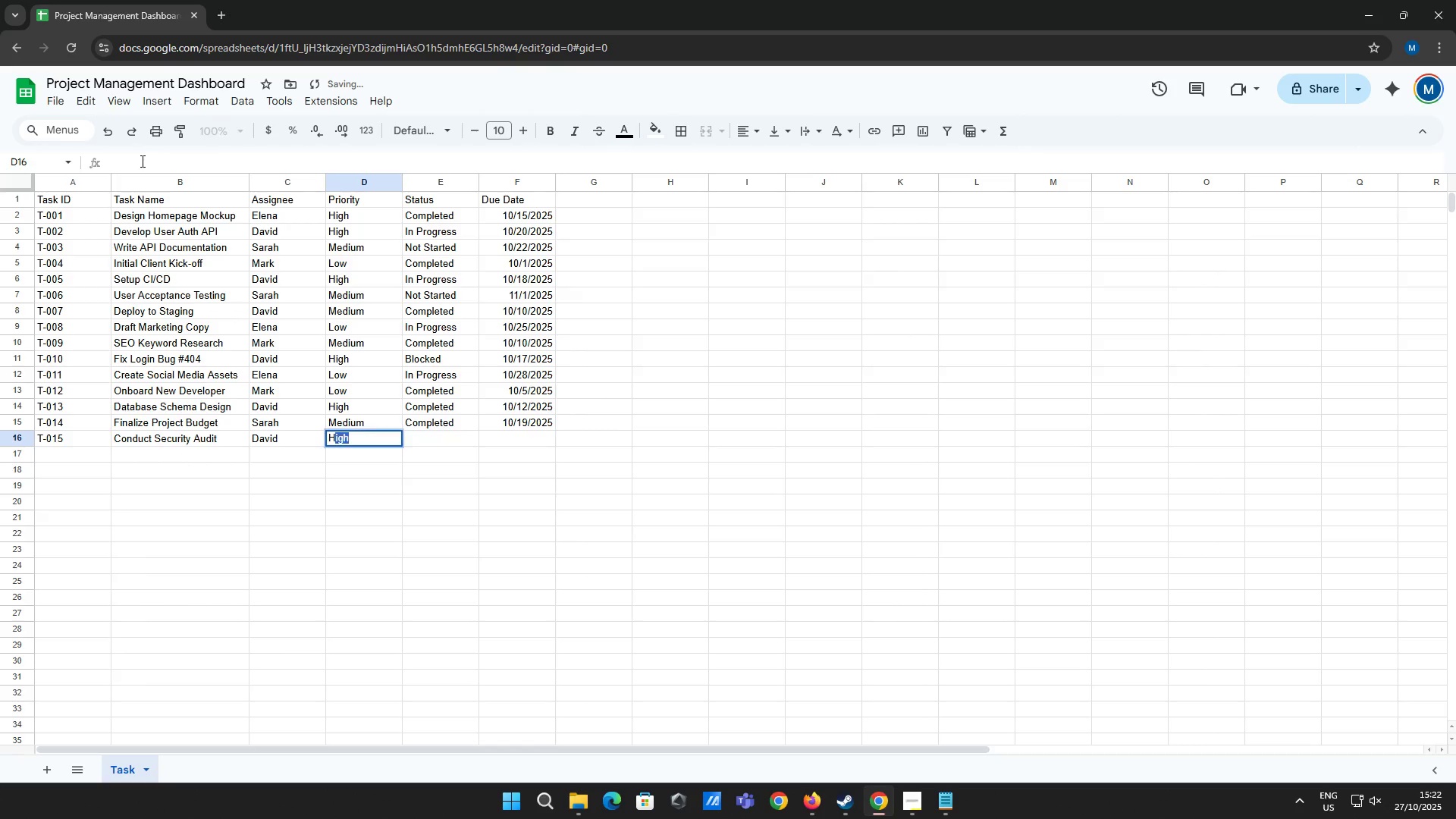 
key(Shift+H)
 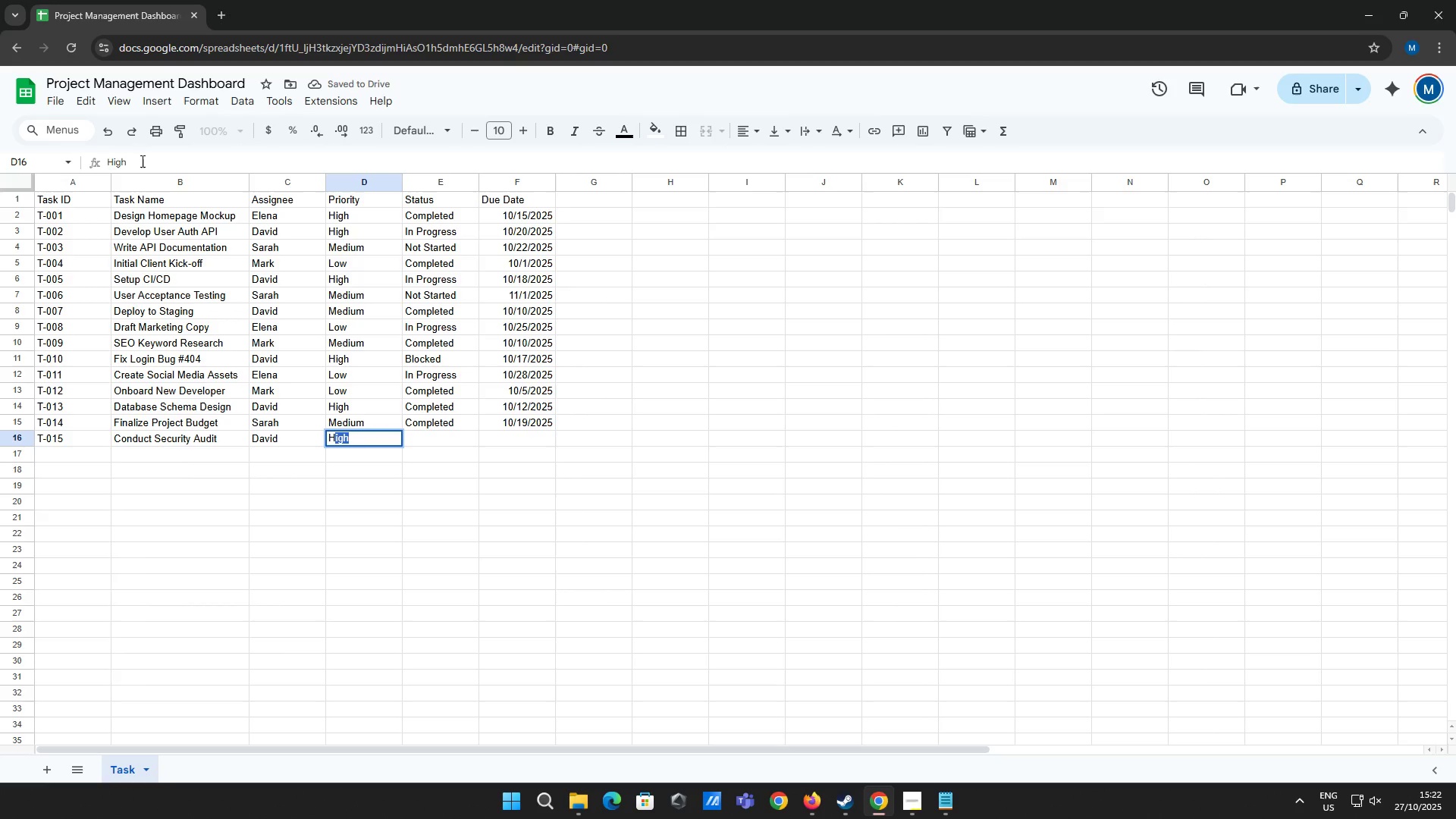 
key(Tab)
type(Not )
key(Tab)
type(11/10/2025)
 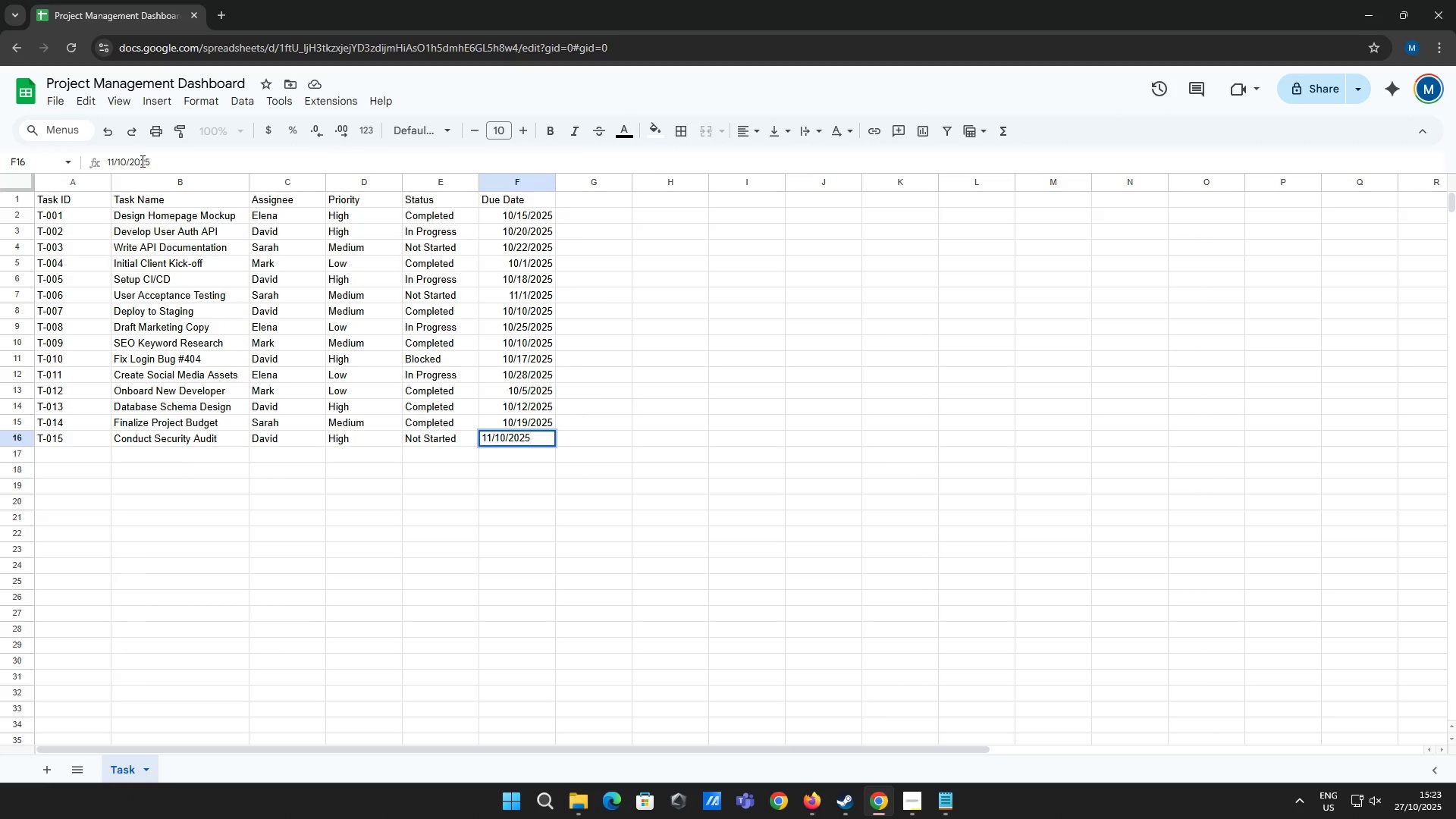 
key(Enter)
 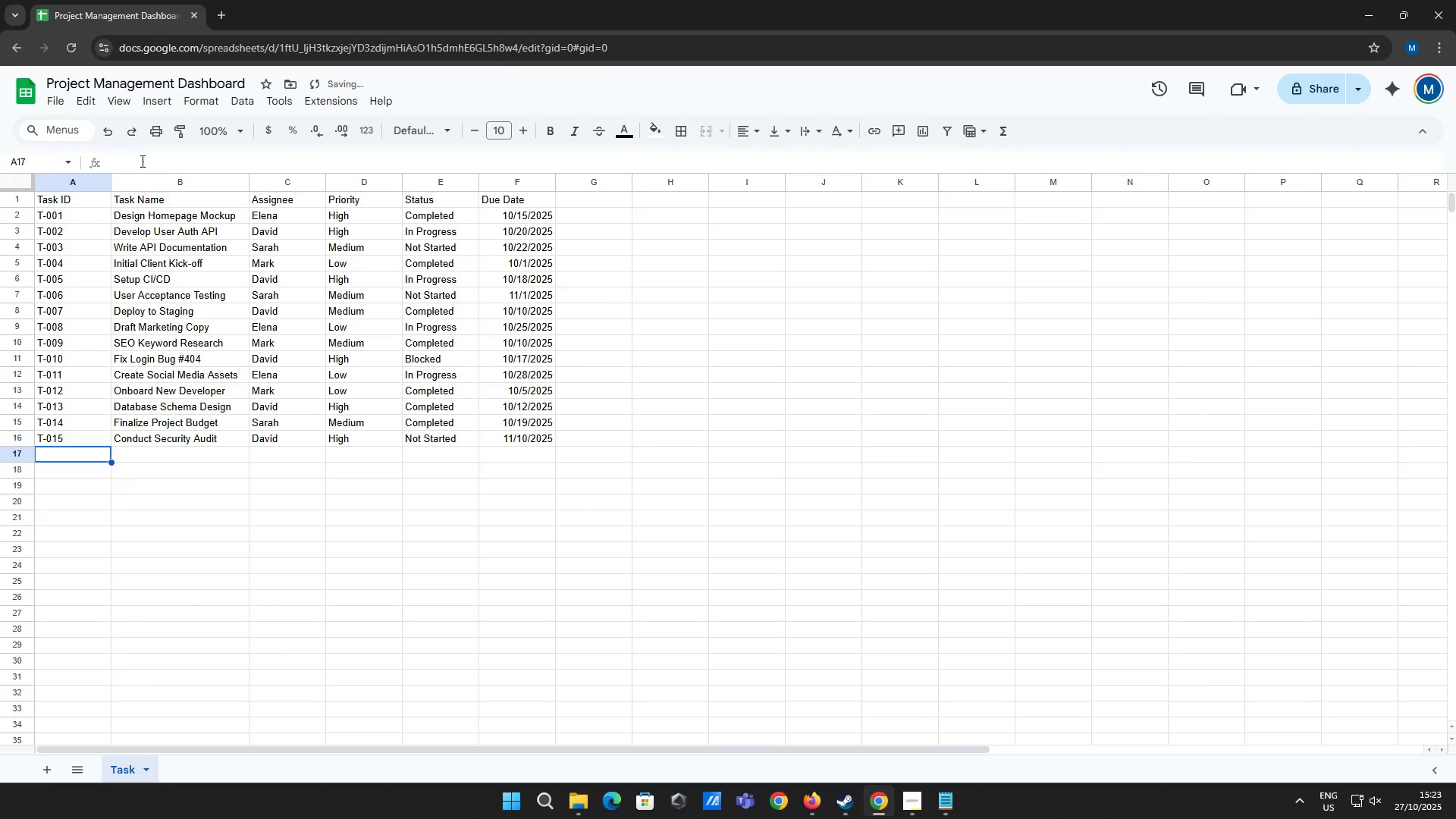 
type(T-016)
key(Tab)
type(Update Privacy Polict)
key(Backspace)
type(y)
key(Tab)
type(Sarah)
key(Tab)
type(Low)
key(Tab)
type(Not St)
key(Tab)
type(11/12/2025)
 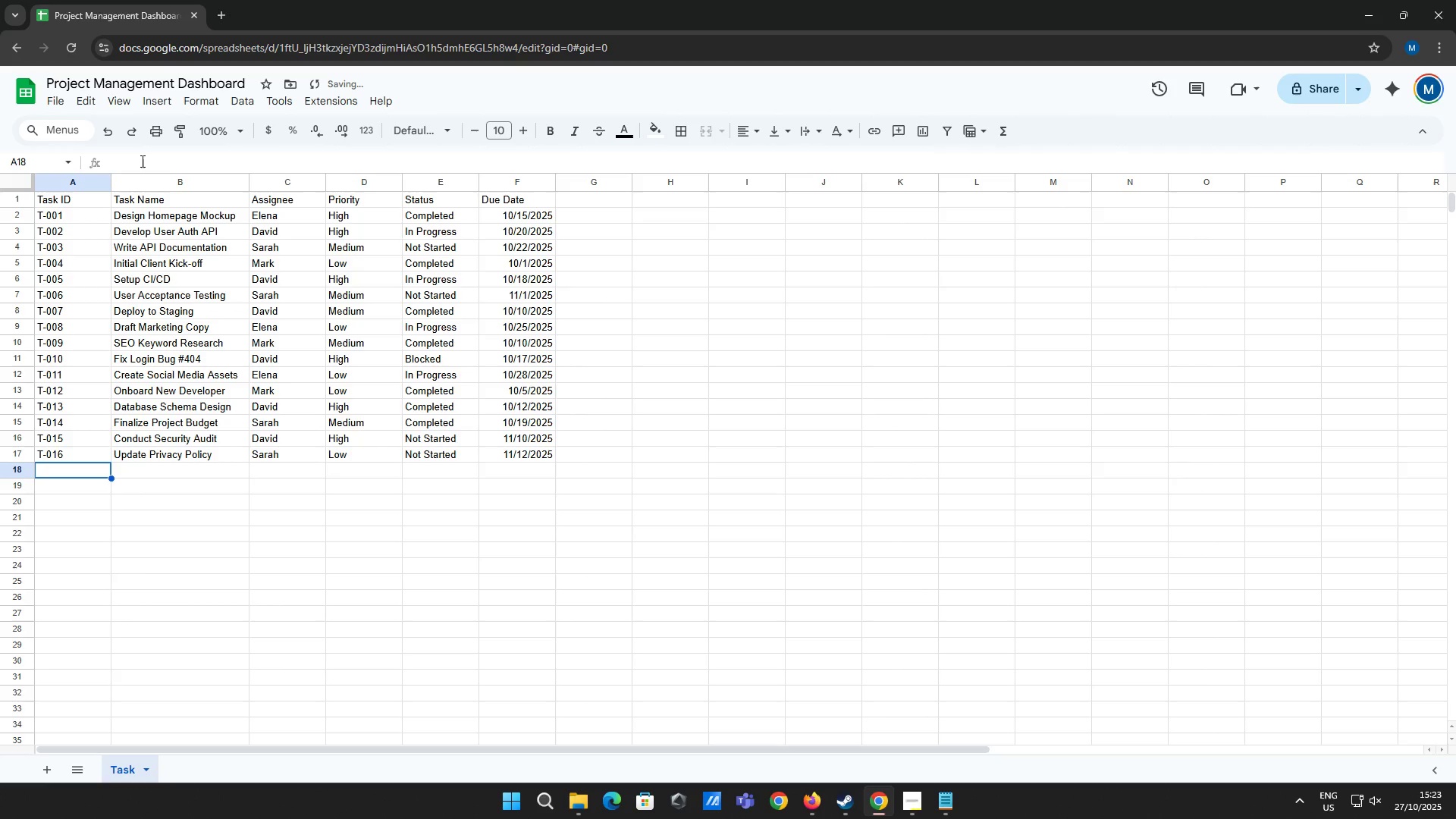 
 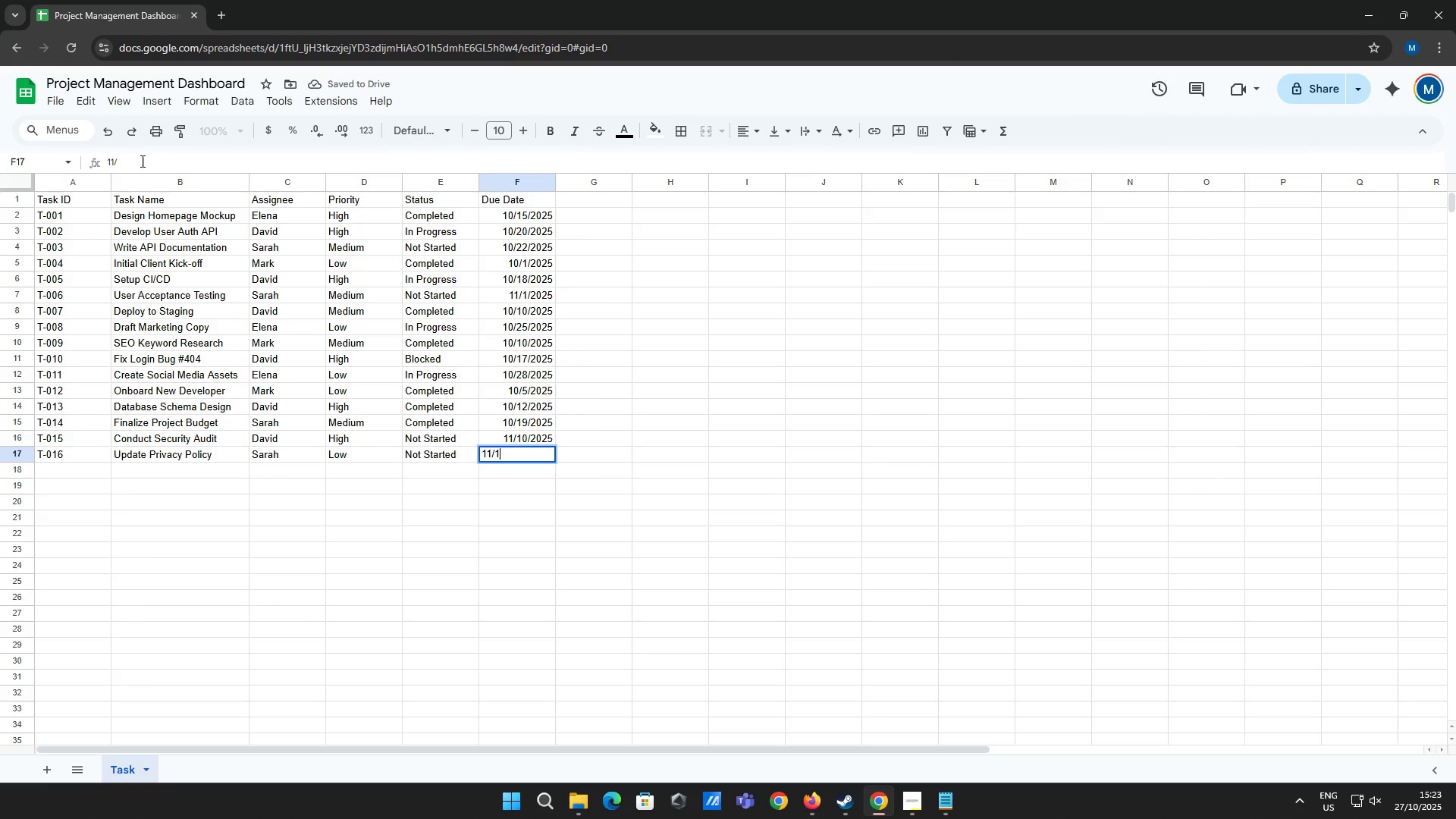 
key(Enter)
 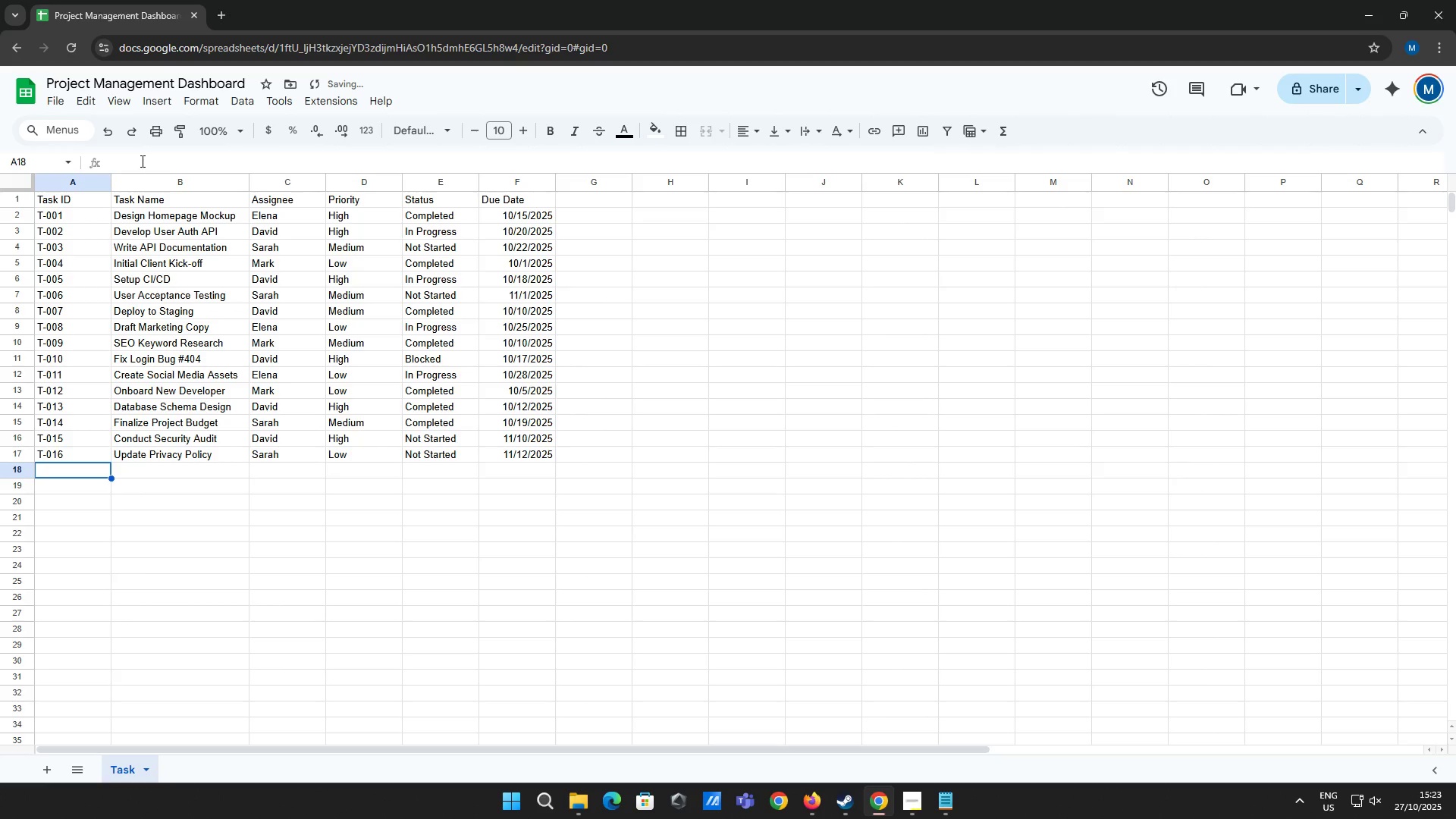 
type(T-017)
key(Tab)
type(Client Feedback Session)
key(Tab)
 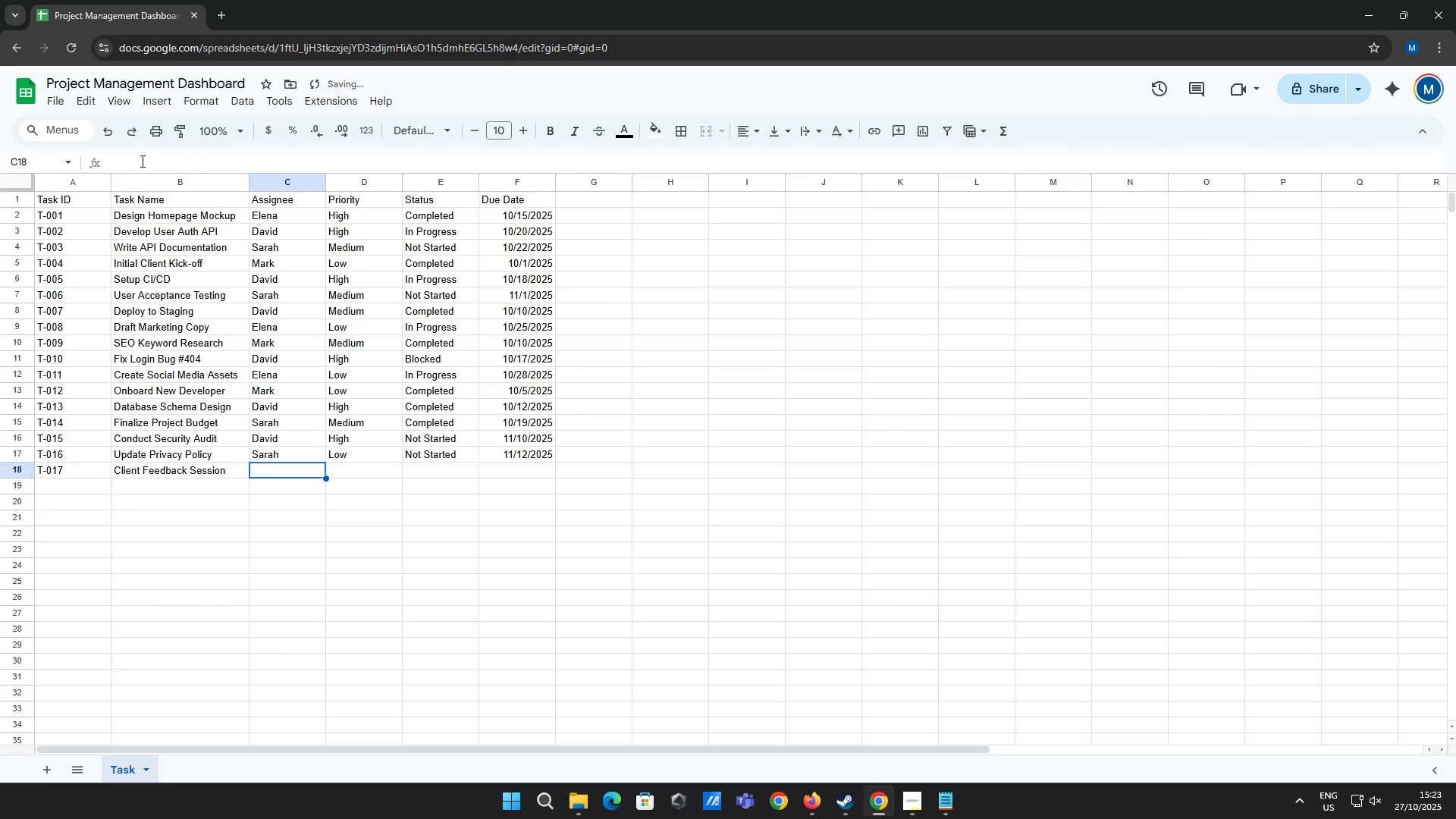 
key(ArrowLeft)
 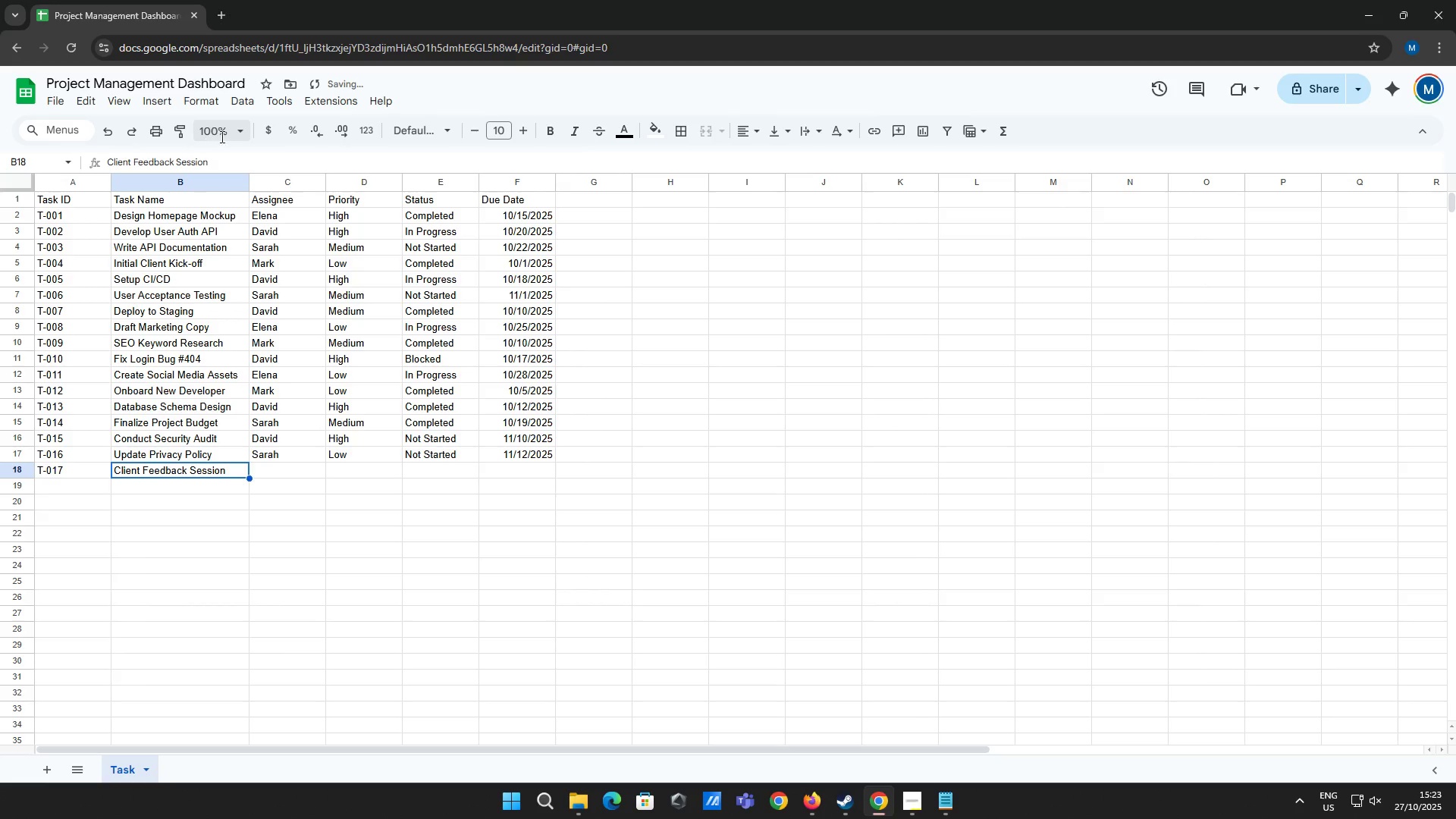 
left_click([231, 165])
 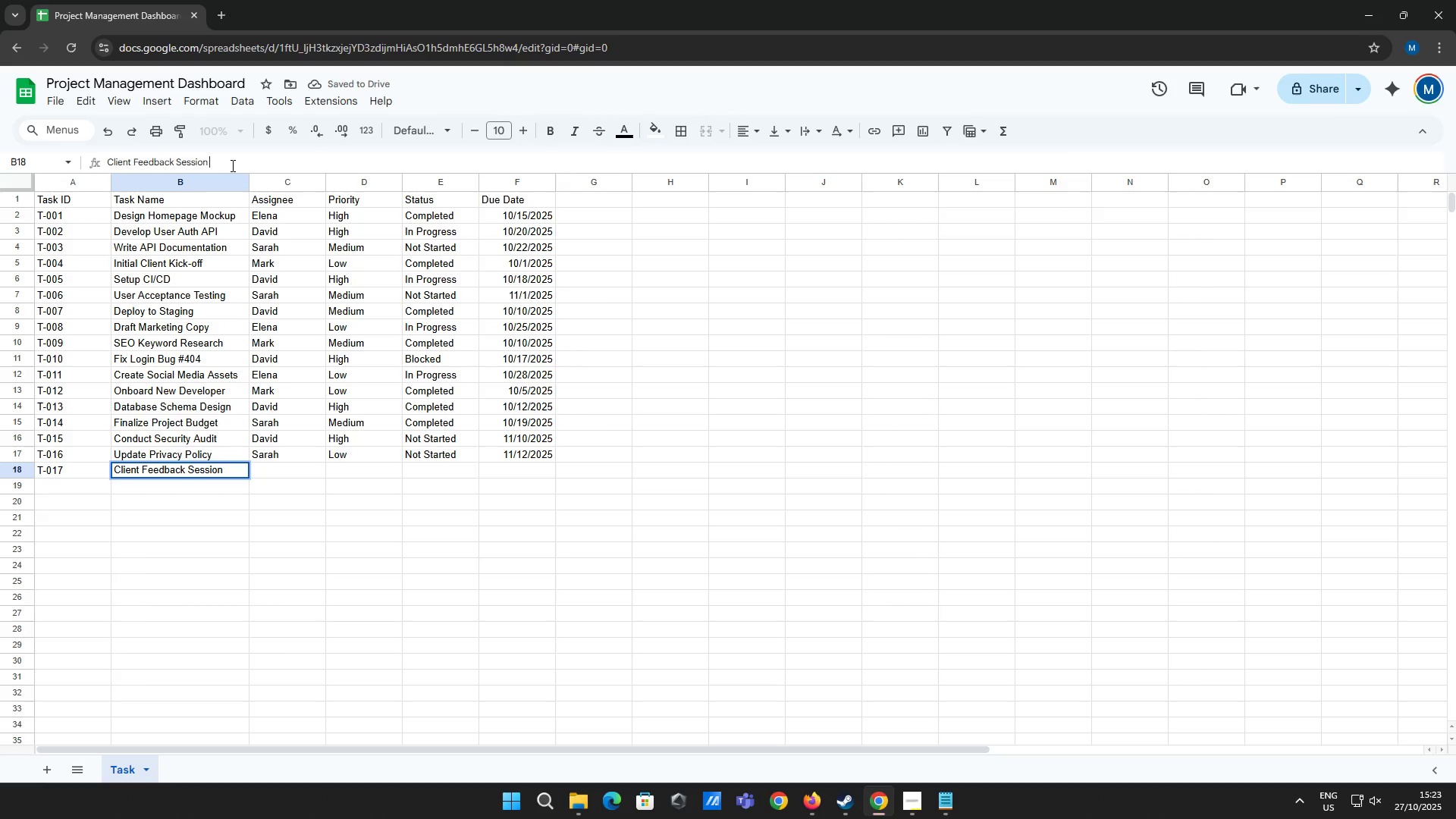 
key(Space)
 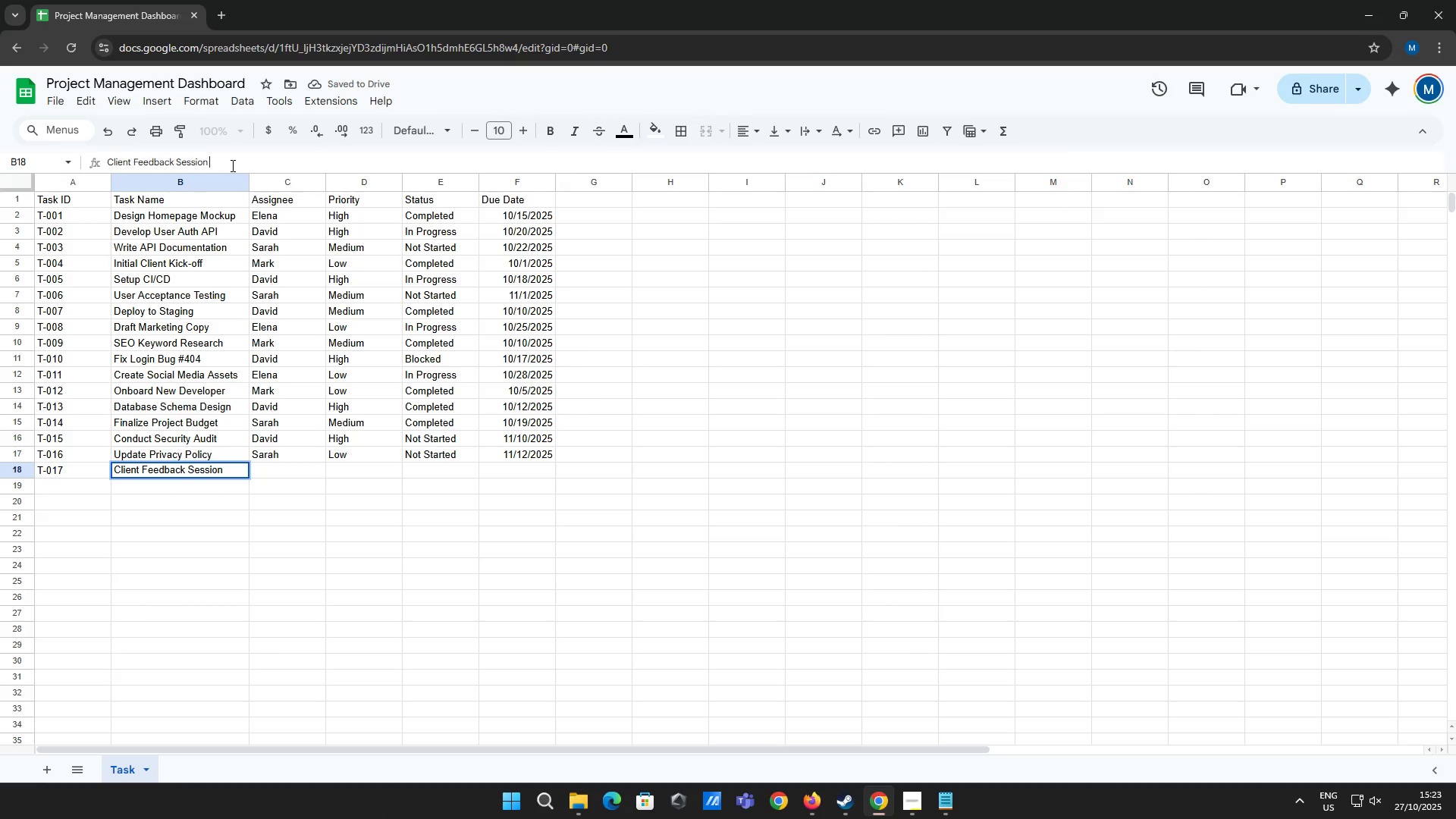 
key(1)
 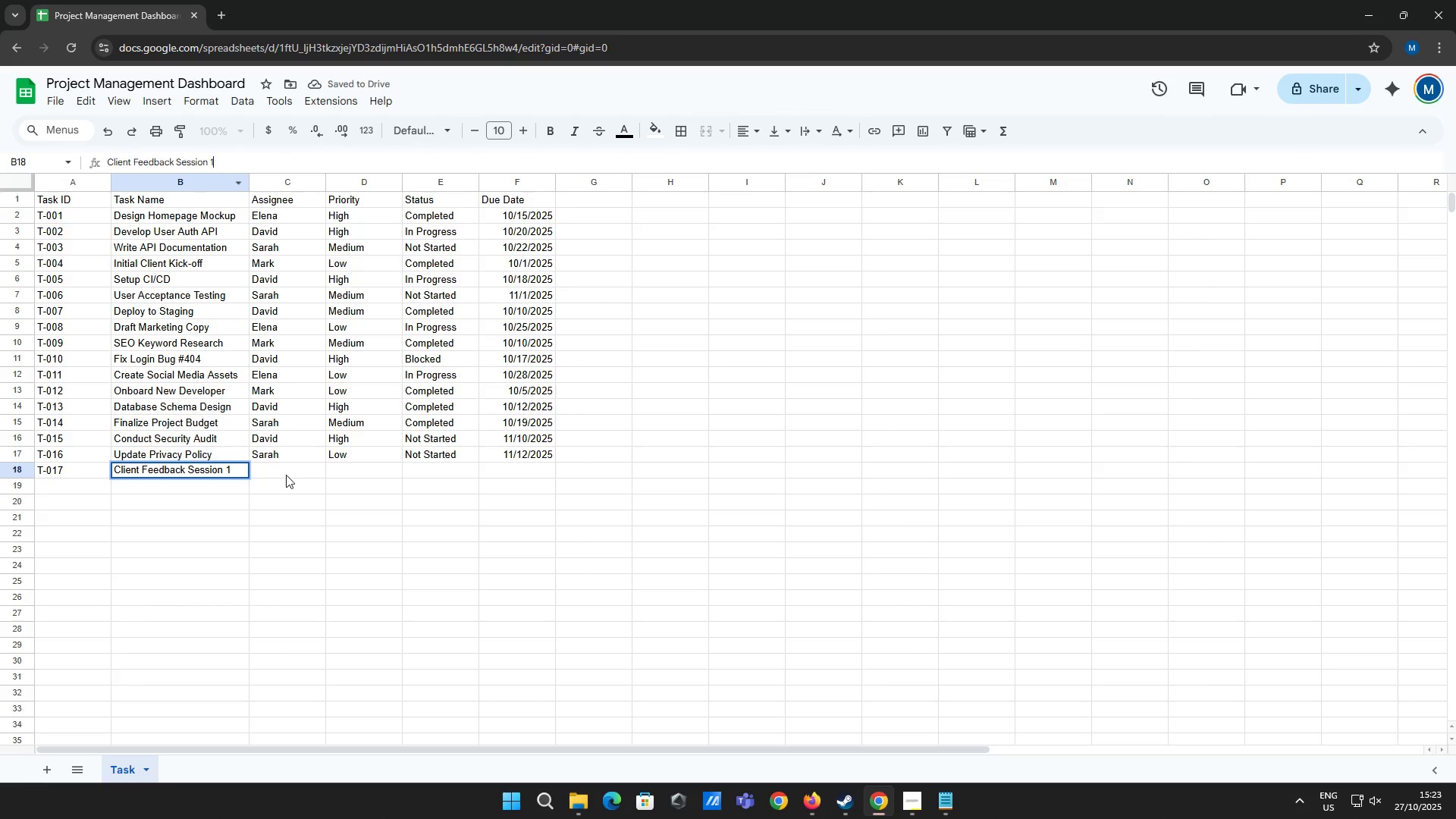 
left_click([286, 475])
 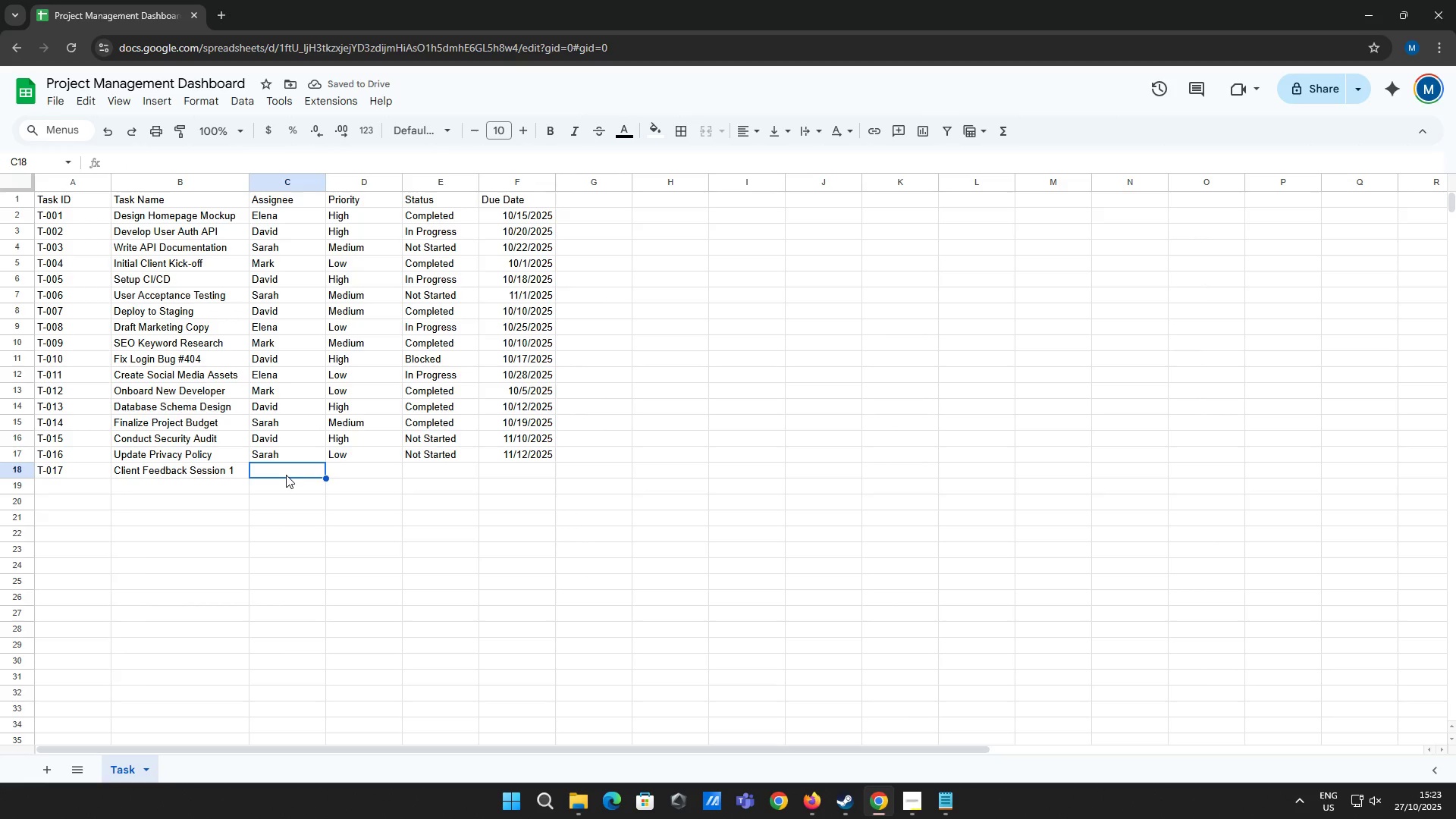 
wait(5.31)
 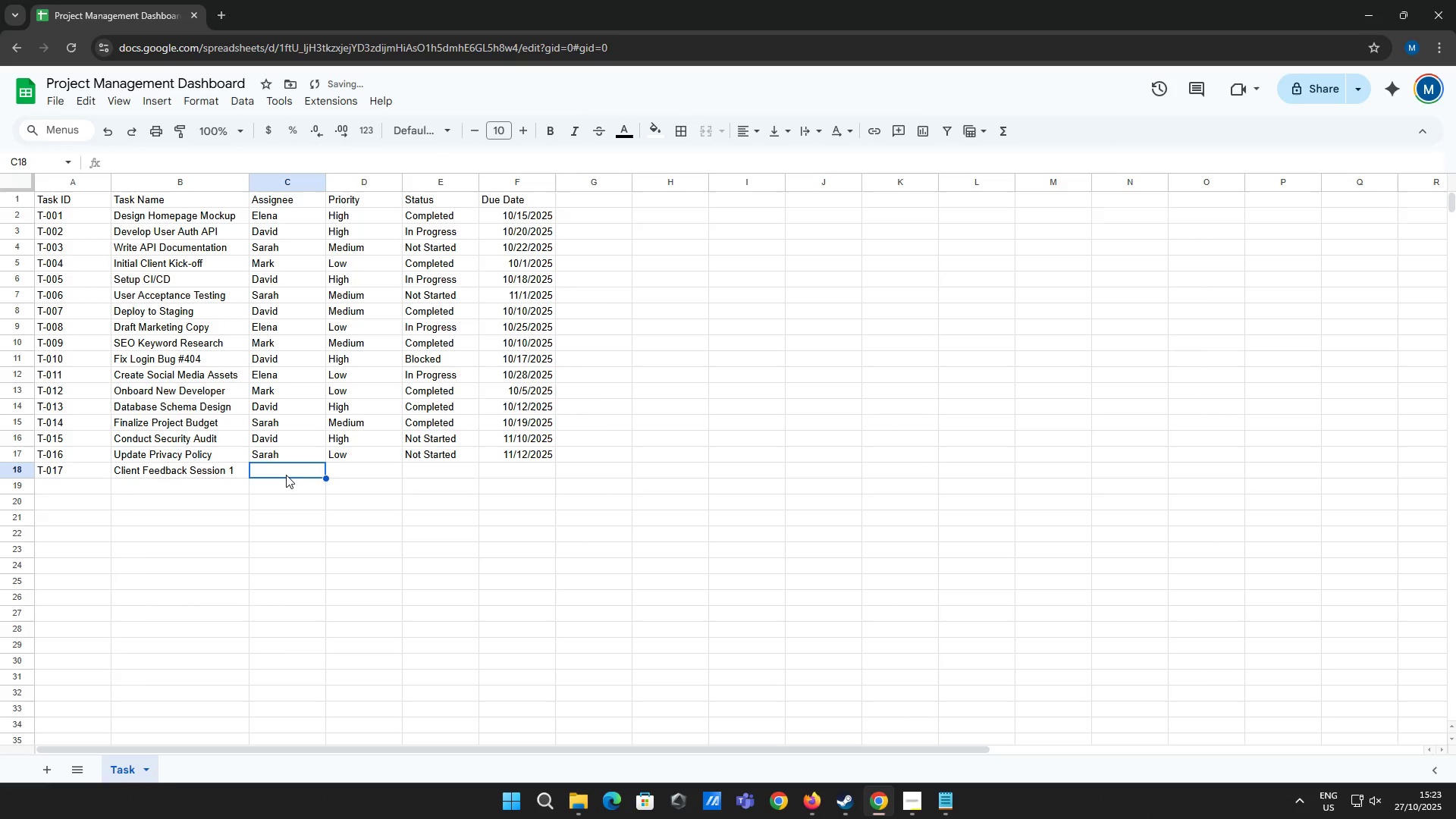 
type(Mark)
key(Tab)
type(Medium)
key(Tab)
type(In Progress)
key(Tab)
type(10/1)
key(Backspace)
type(30/2025)
 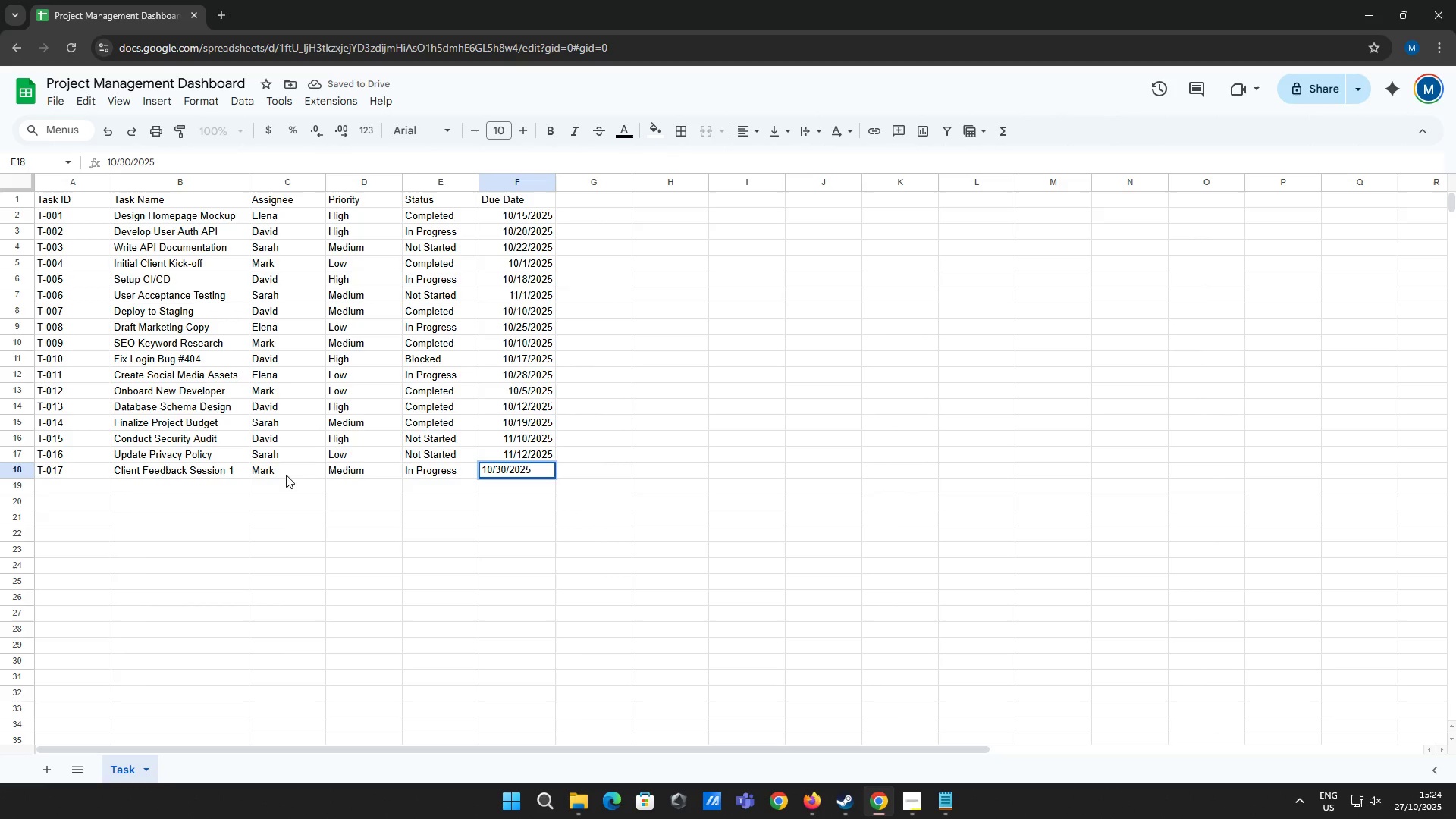 
key(ArrowLeft)
 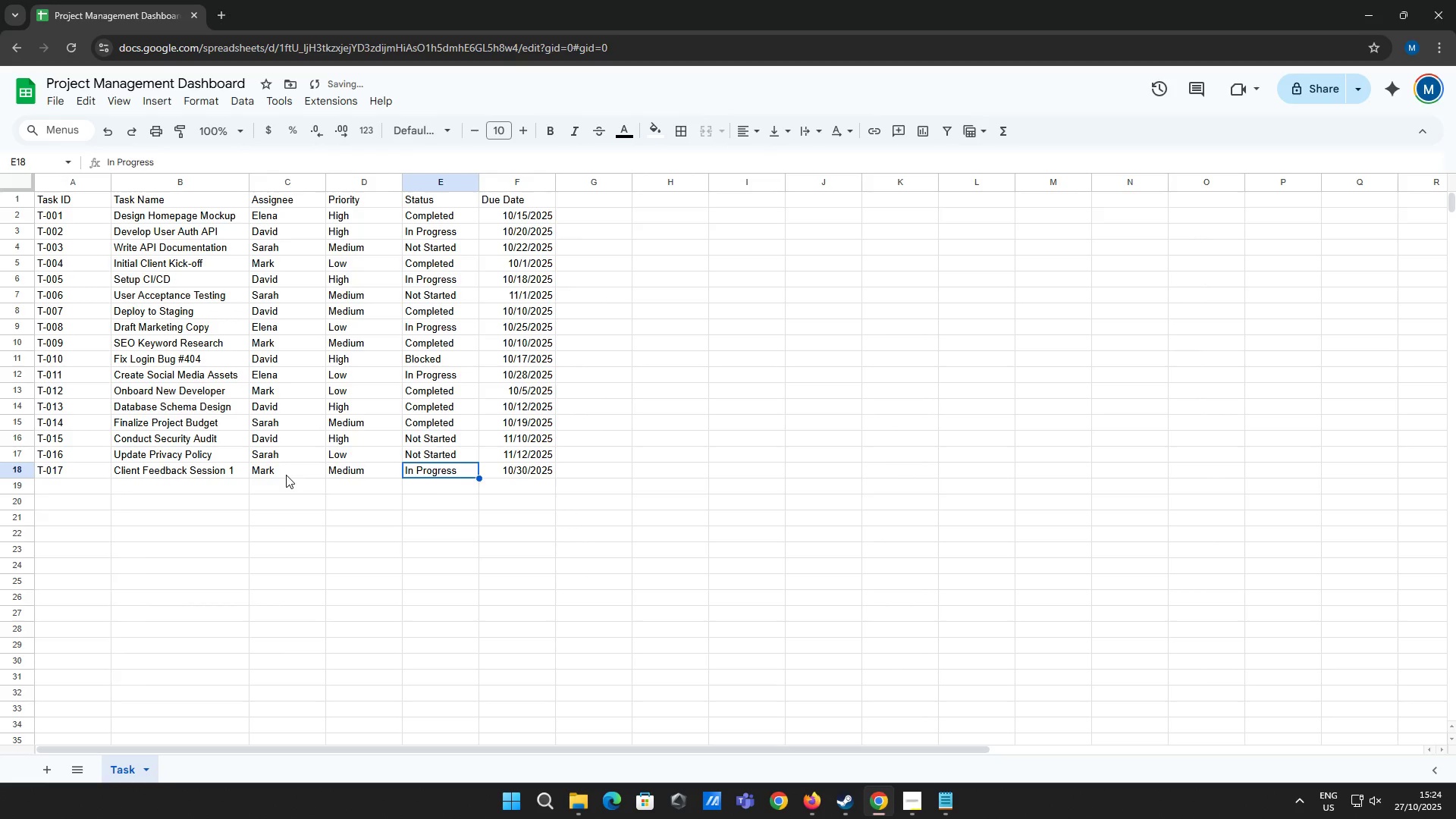 
key(ArrowLeft)
 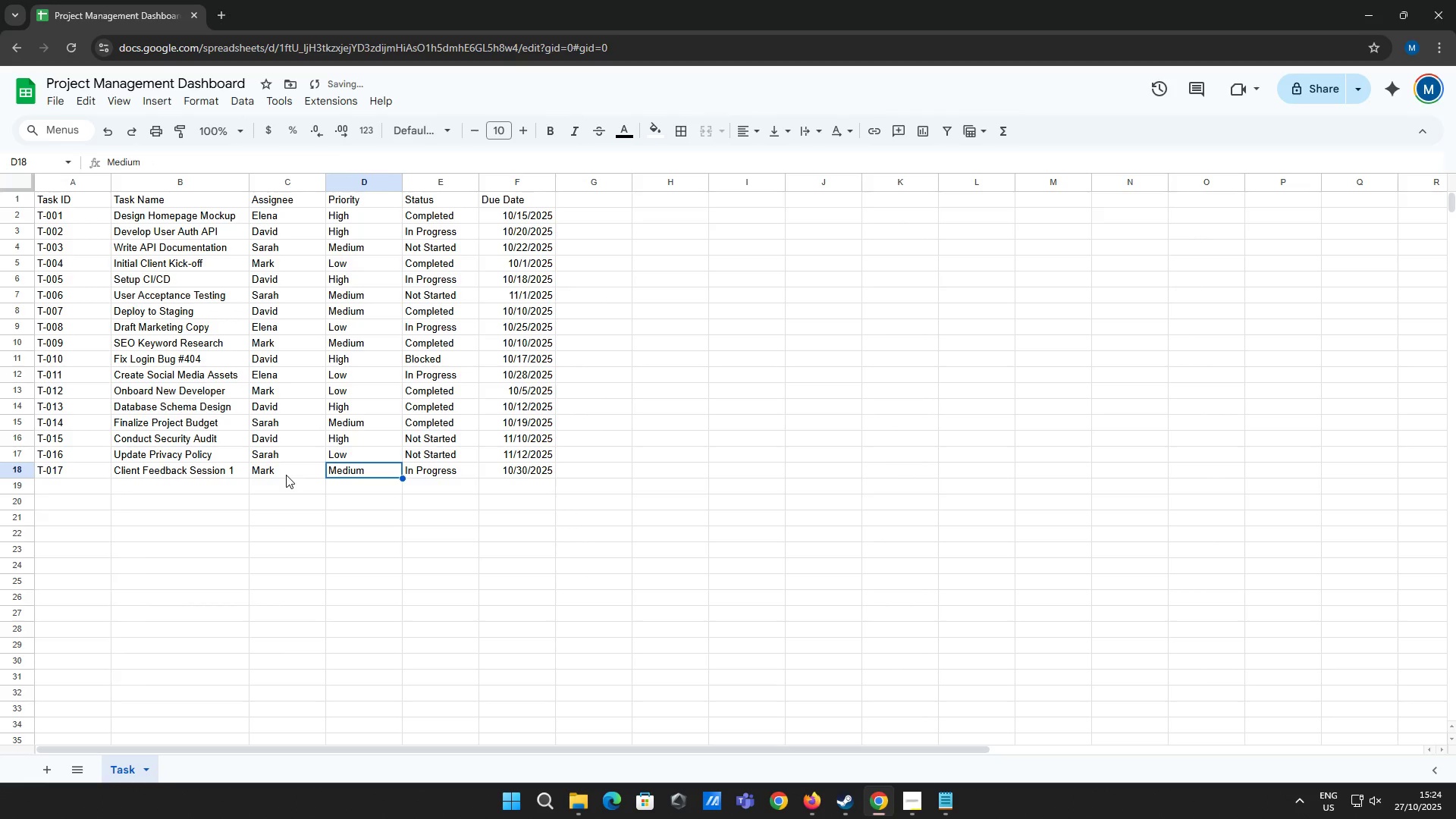 
key(ArrowRight)
 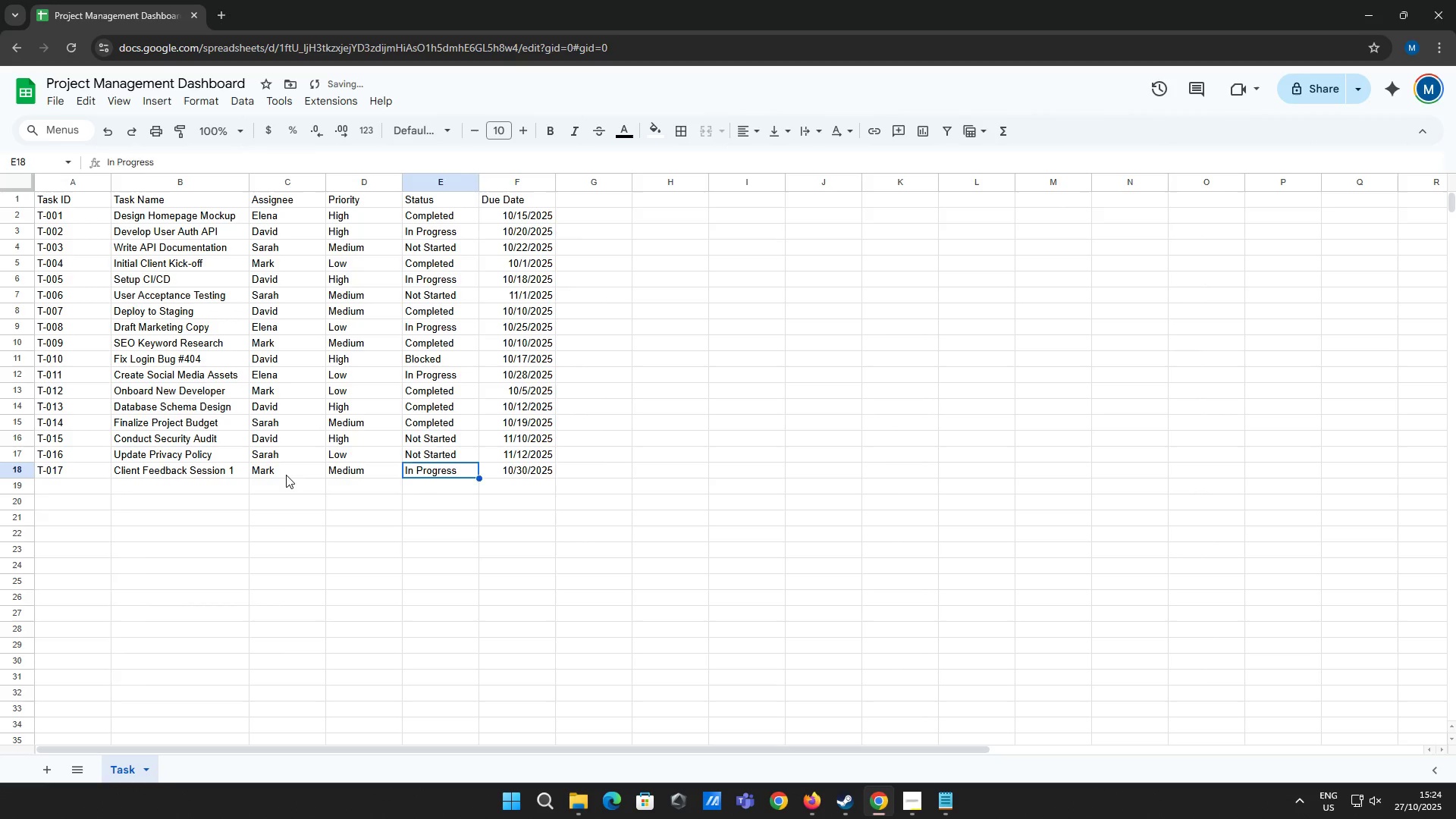 
key(ArrowRight)
 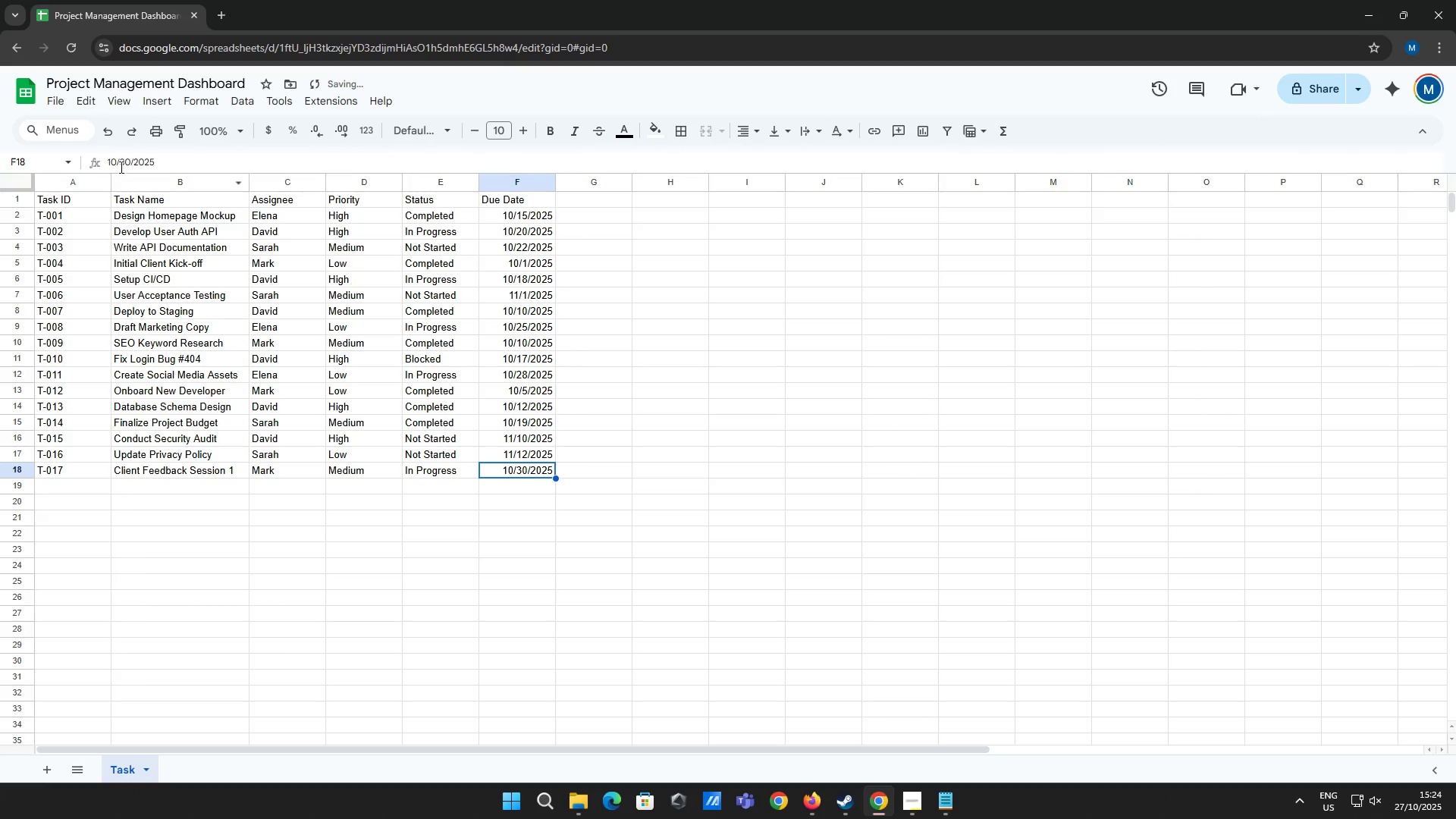 
left_click([126, 165])
 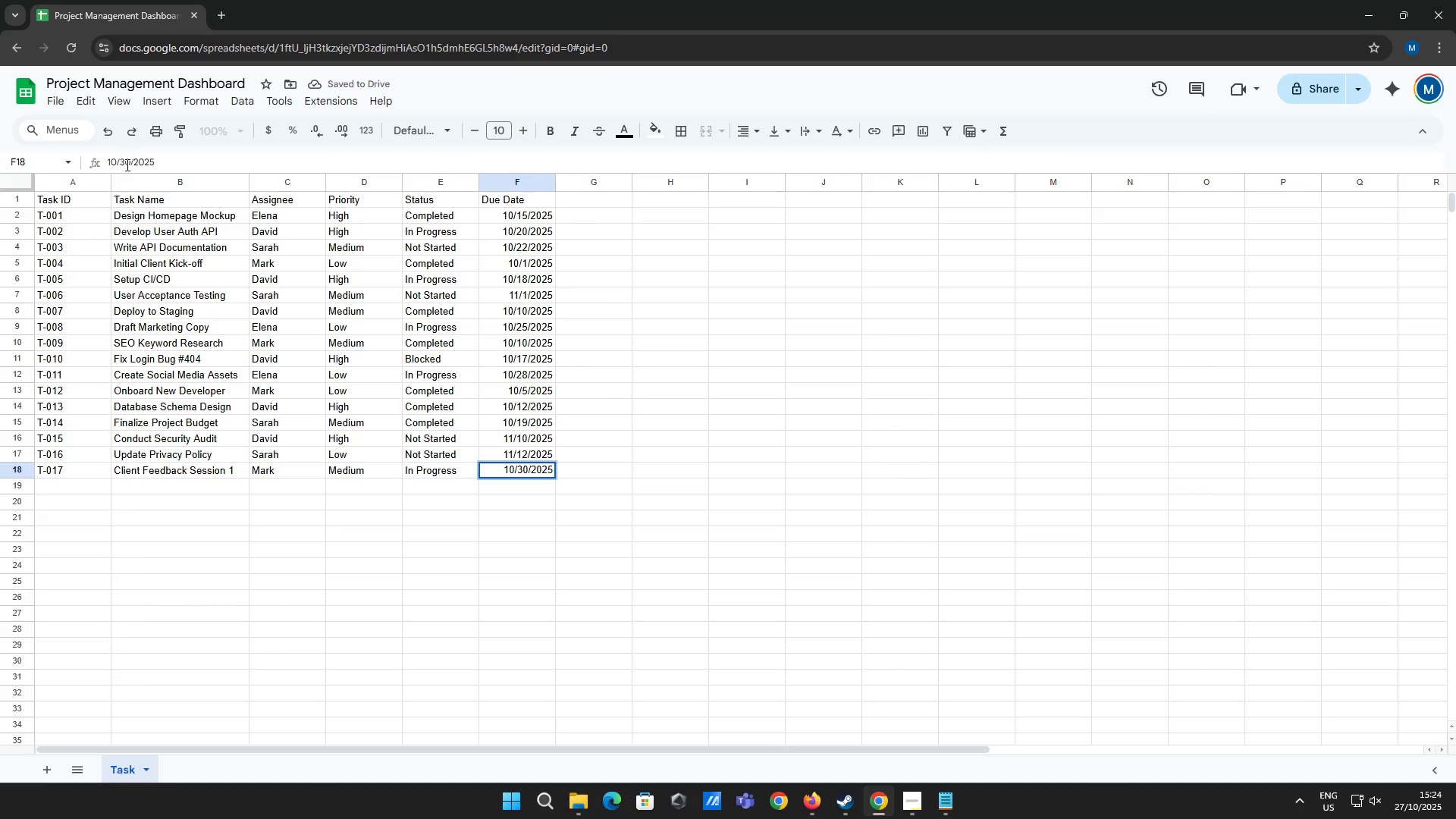 
key(ArrowRight)
 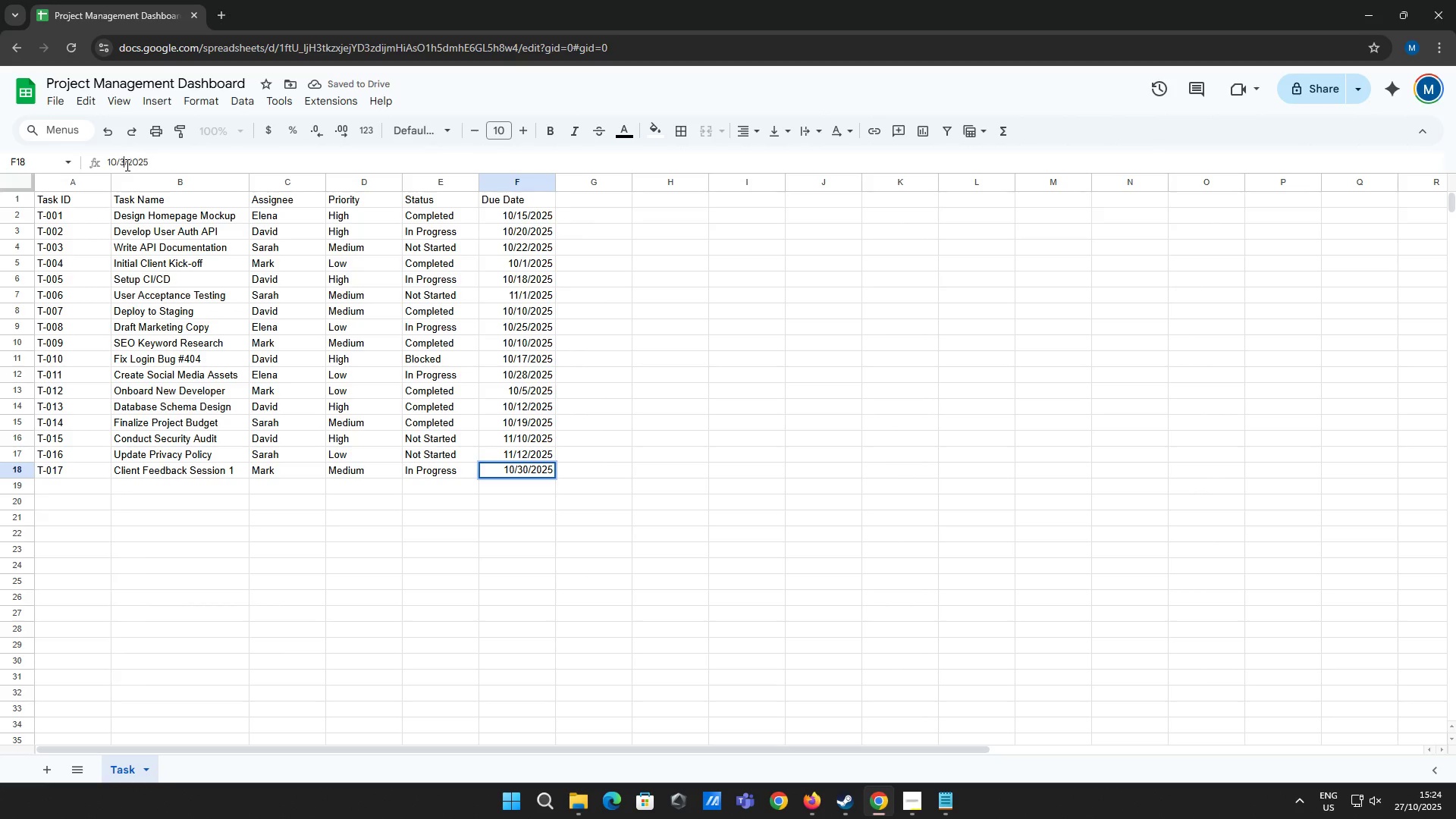 
key(Backspace)
key(Backspace)
type(14)
 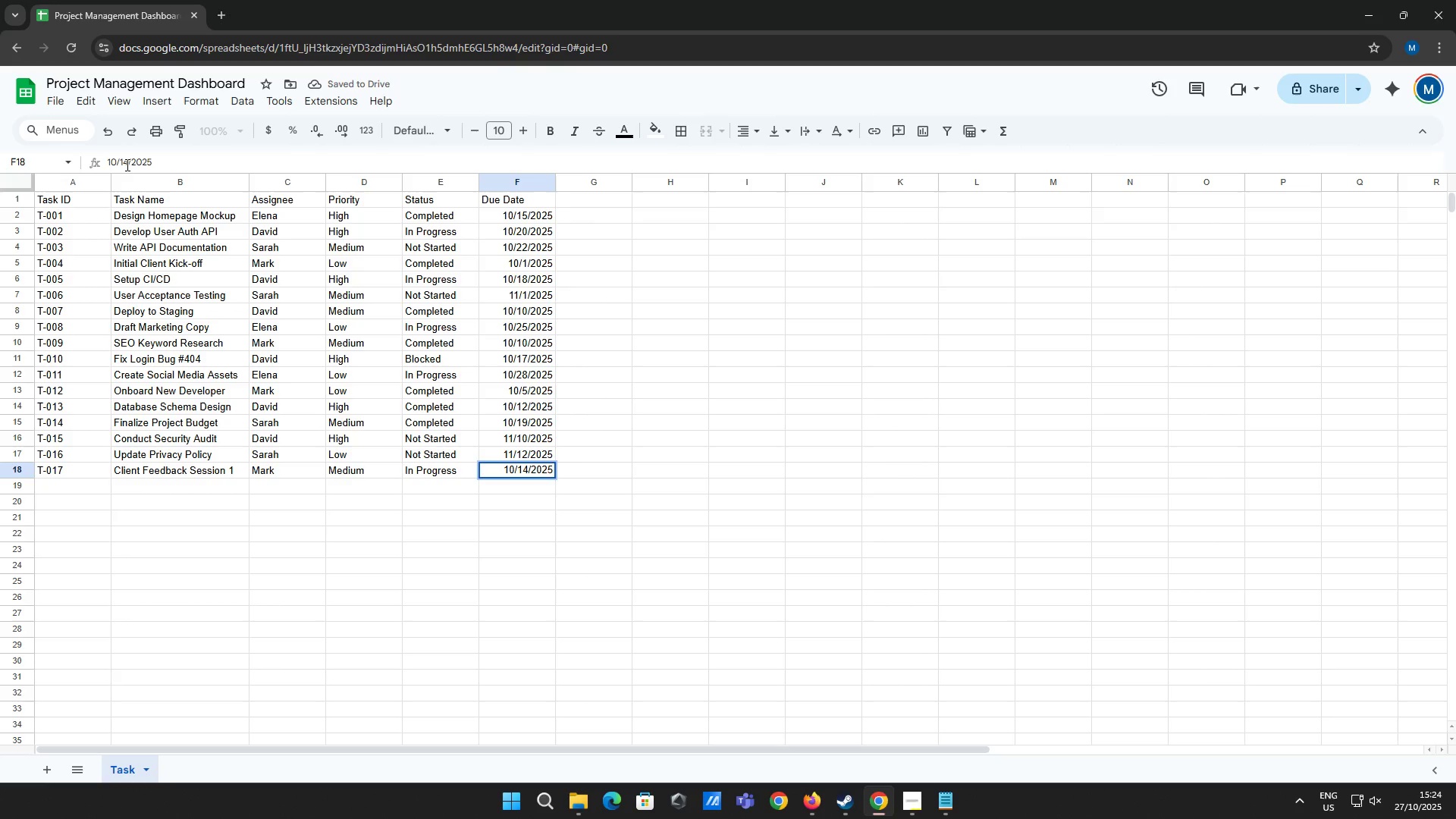 
key(Enter)
 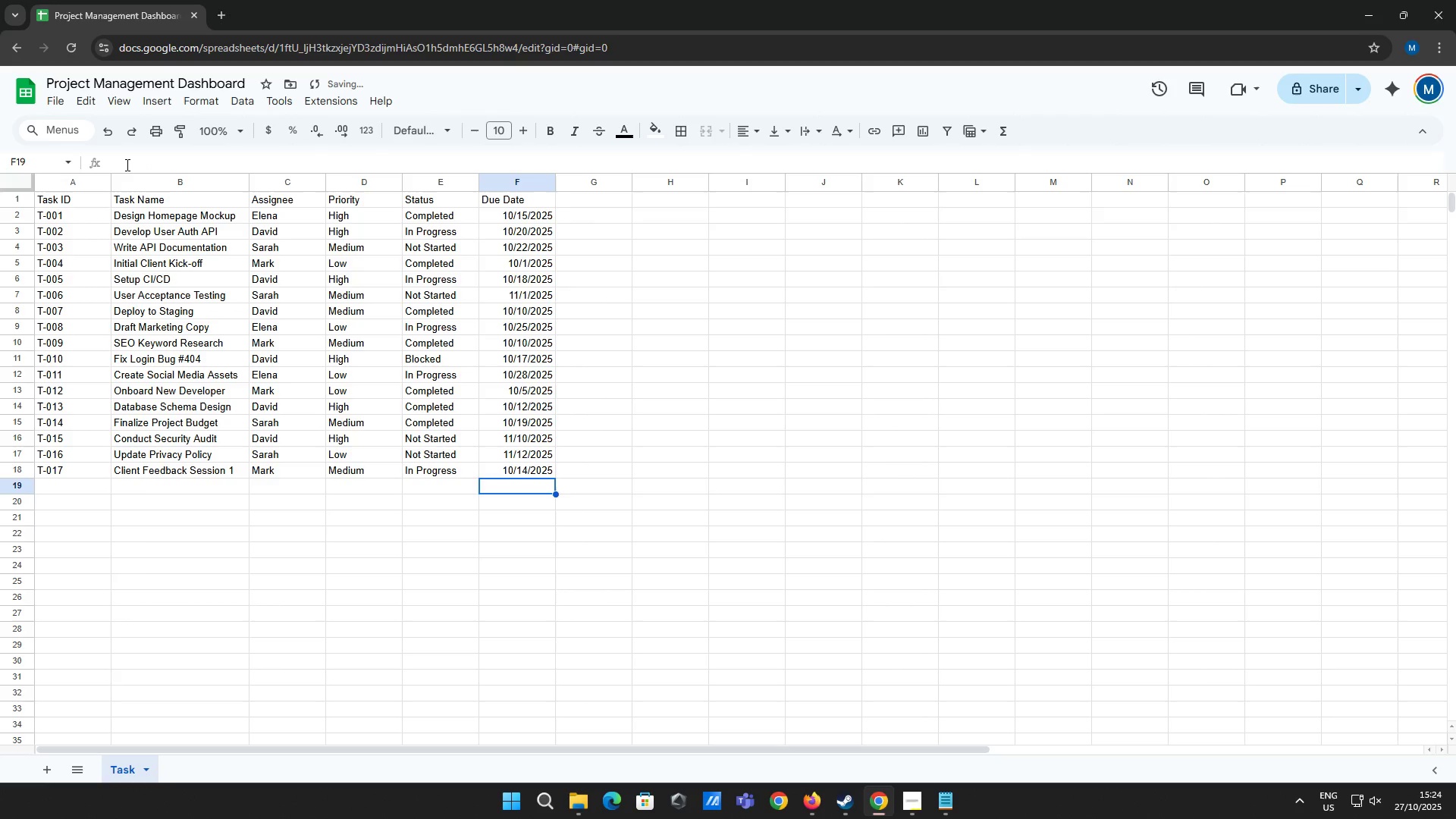 
type(10/30/2025)
 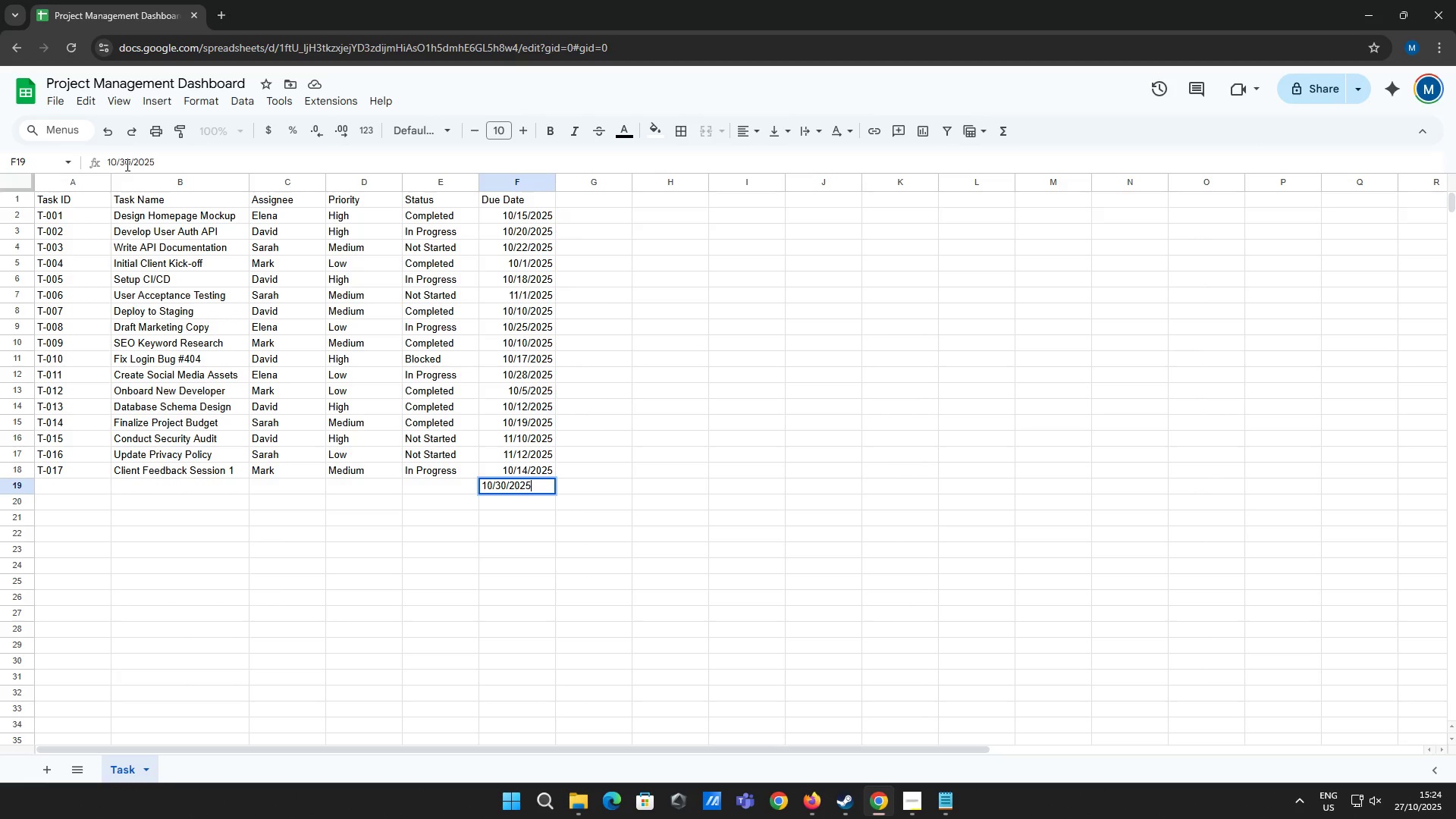 
key(Enter)
 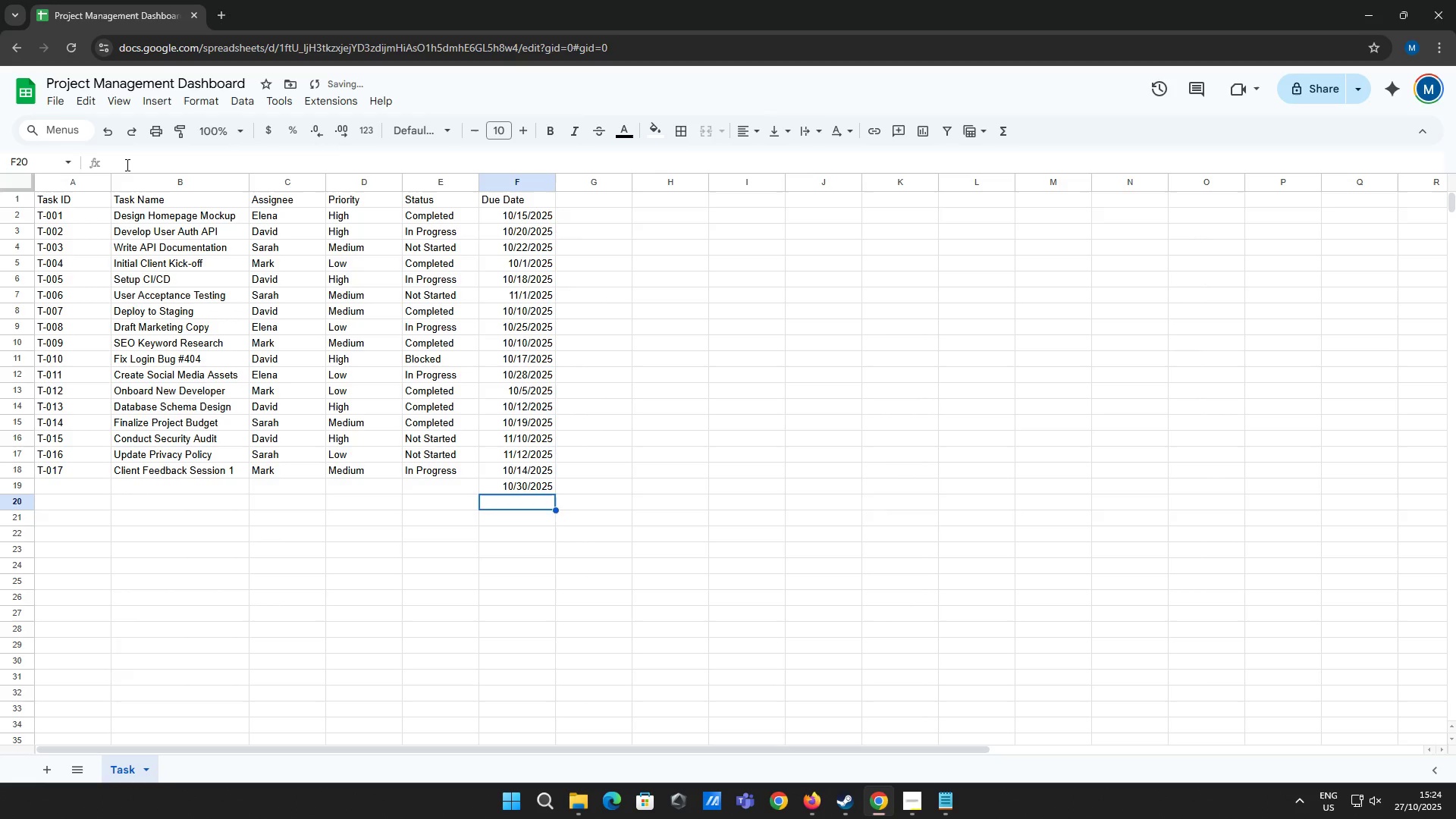 
type(10/16/2025)
 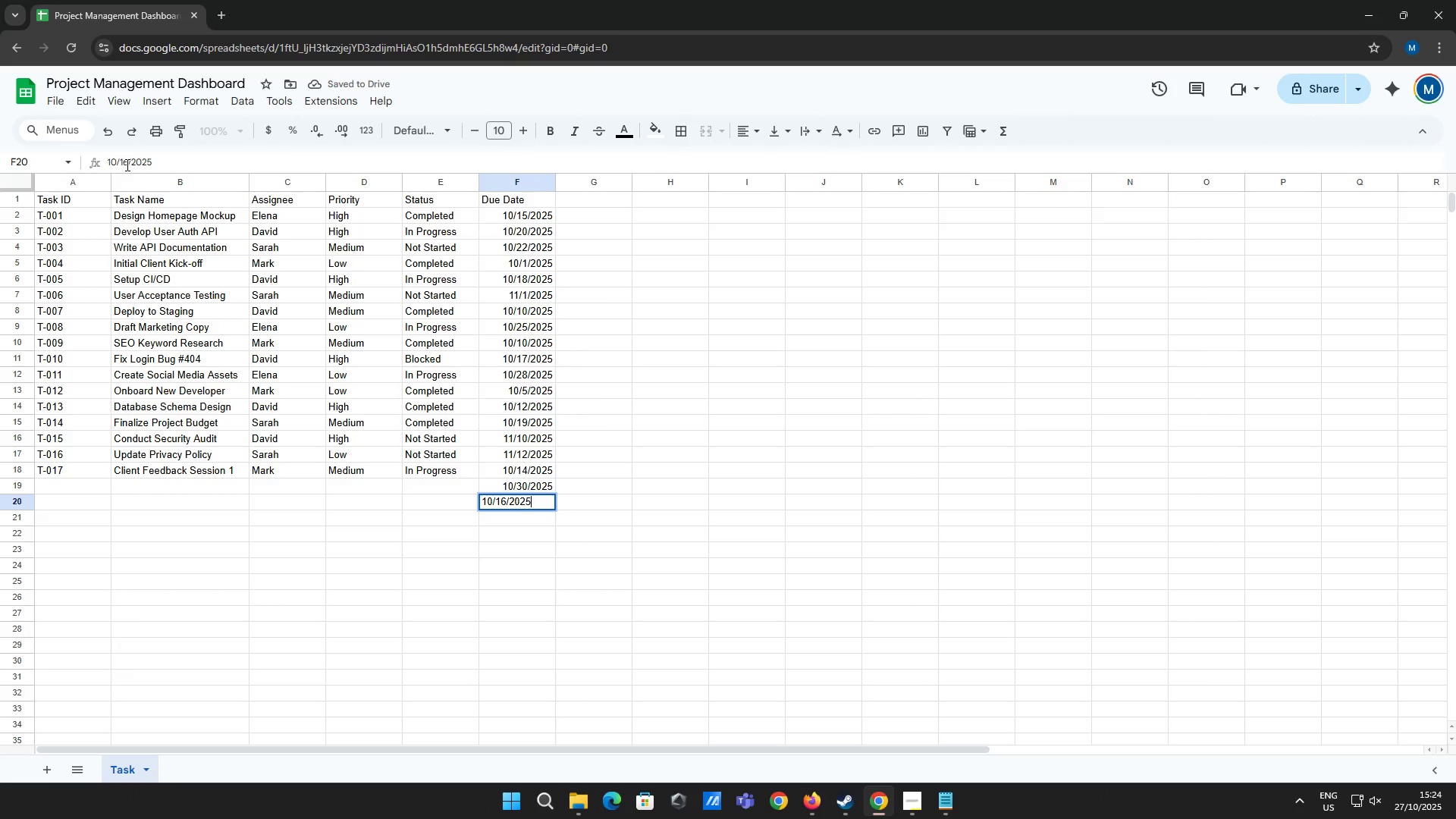 
key(Enter)
 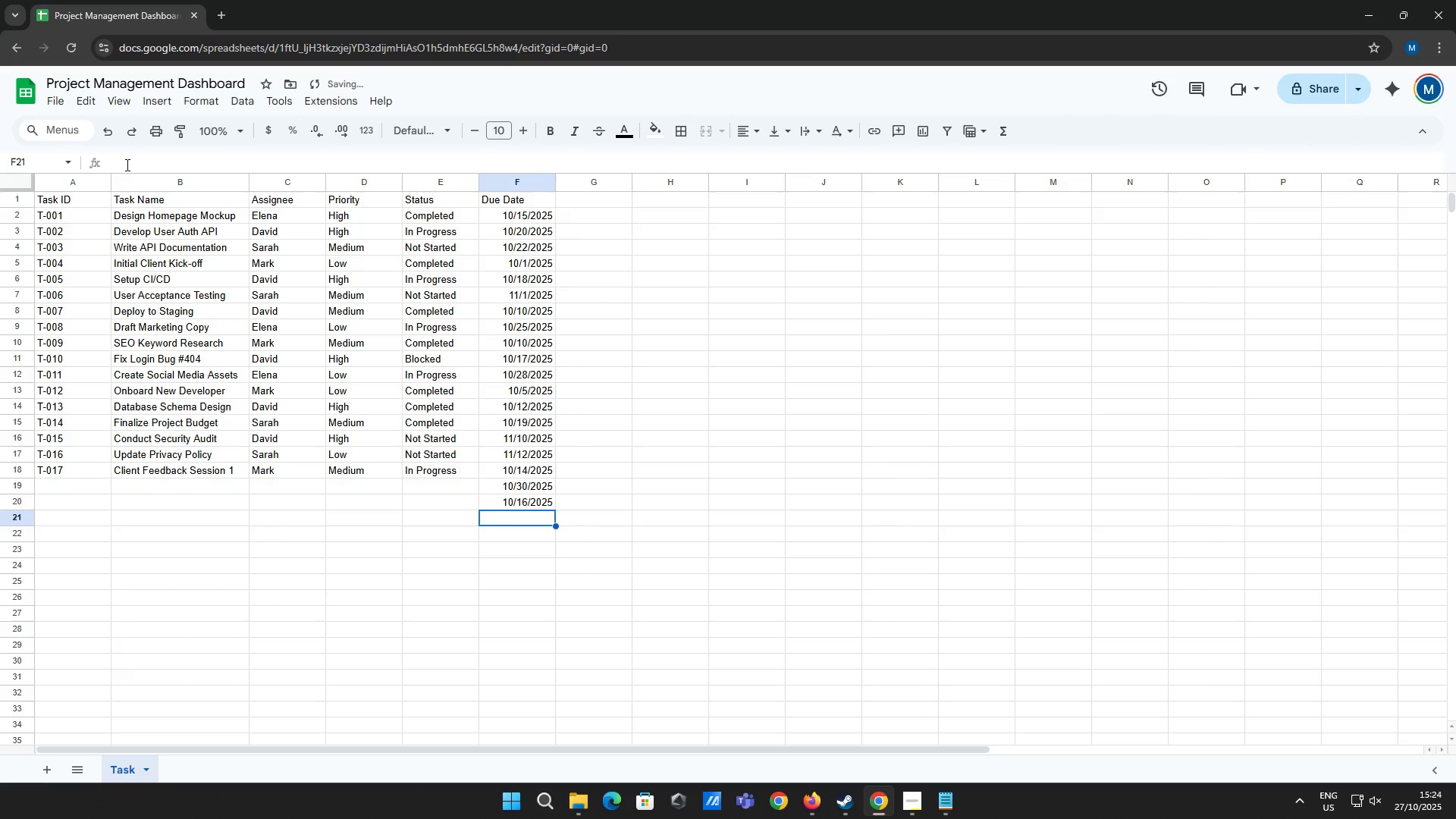 
type(11/15/2025)
 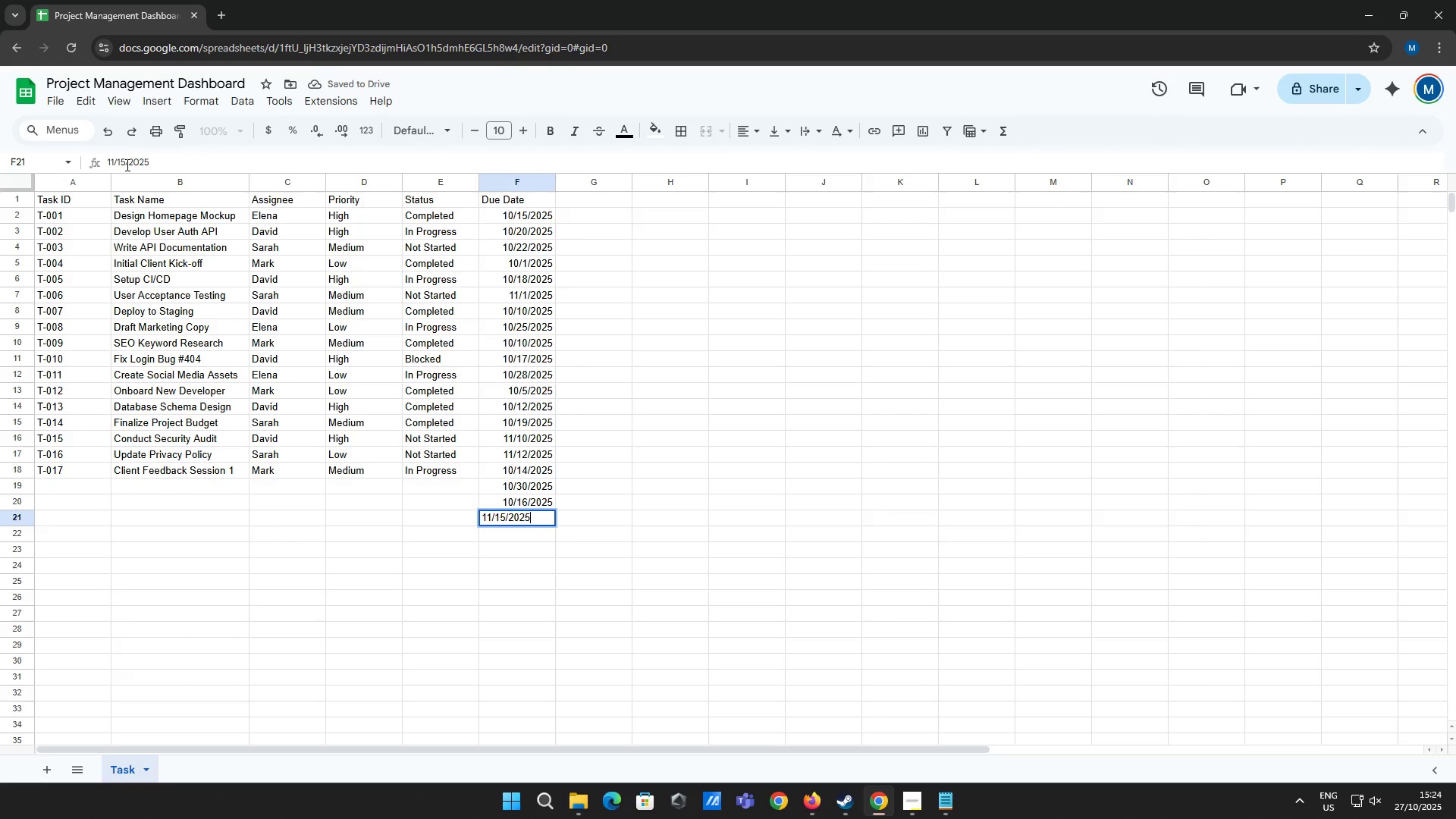 
key(Enter)
 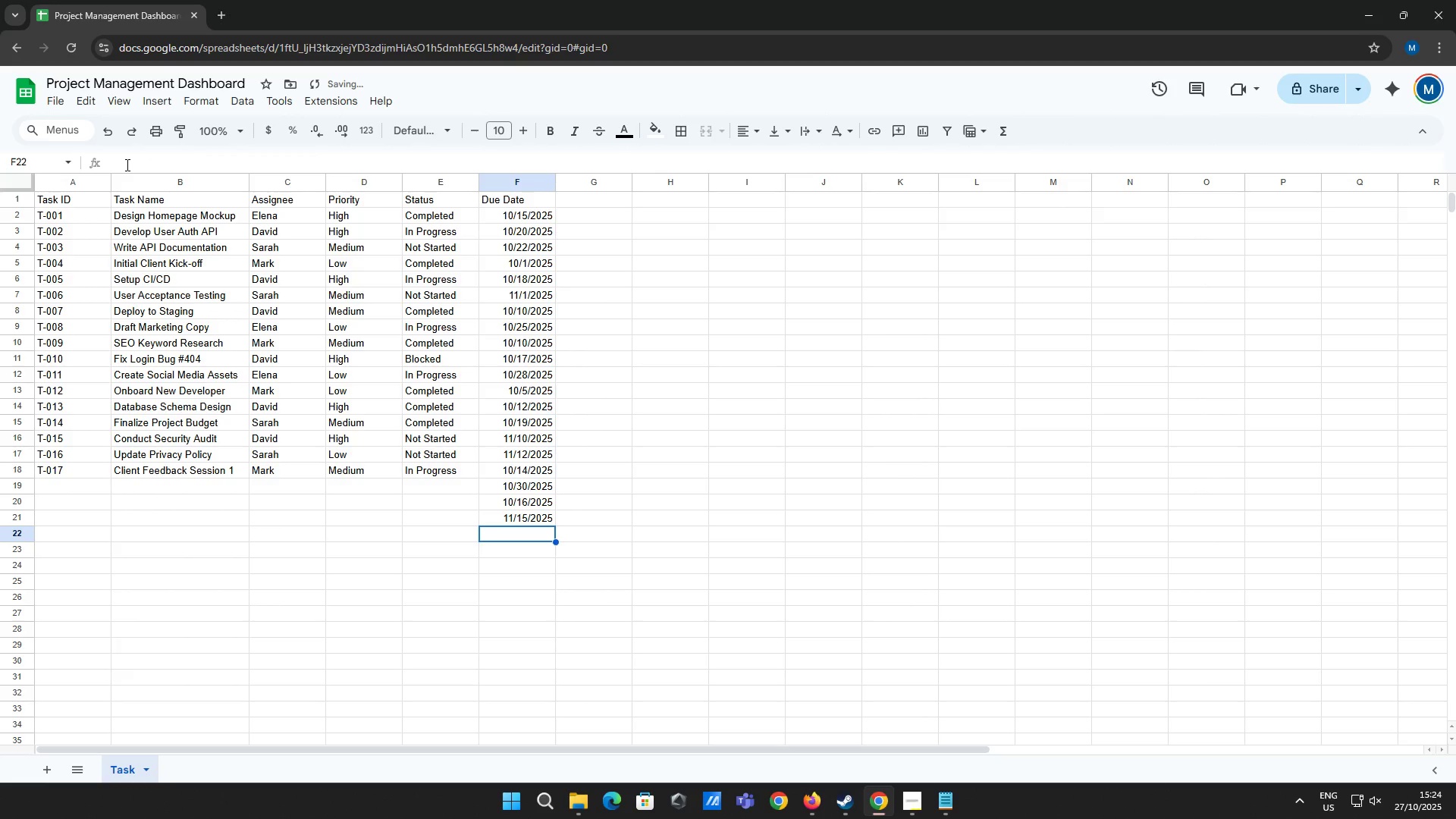 
key(ArrowLeft)
 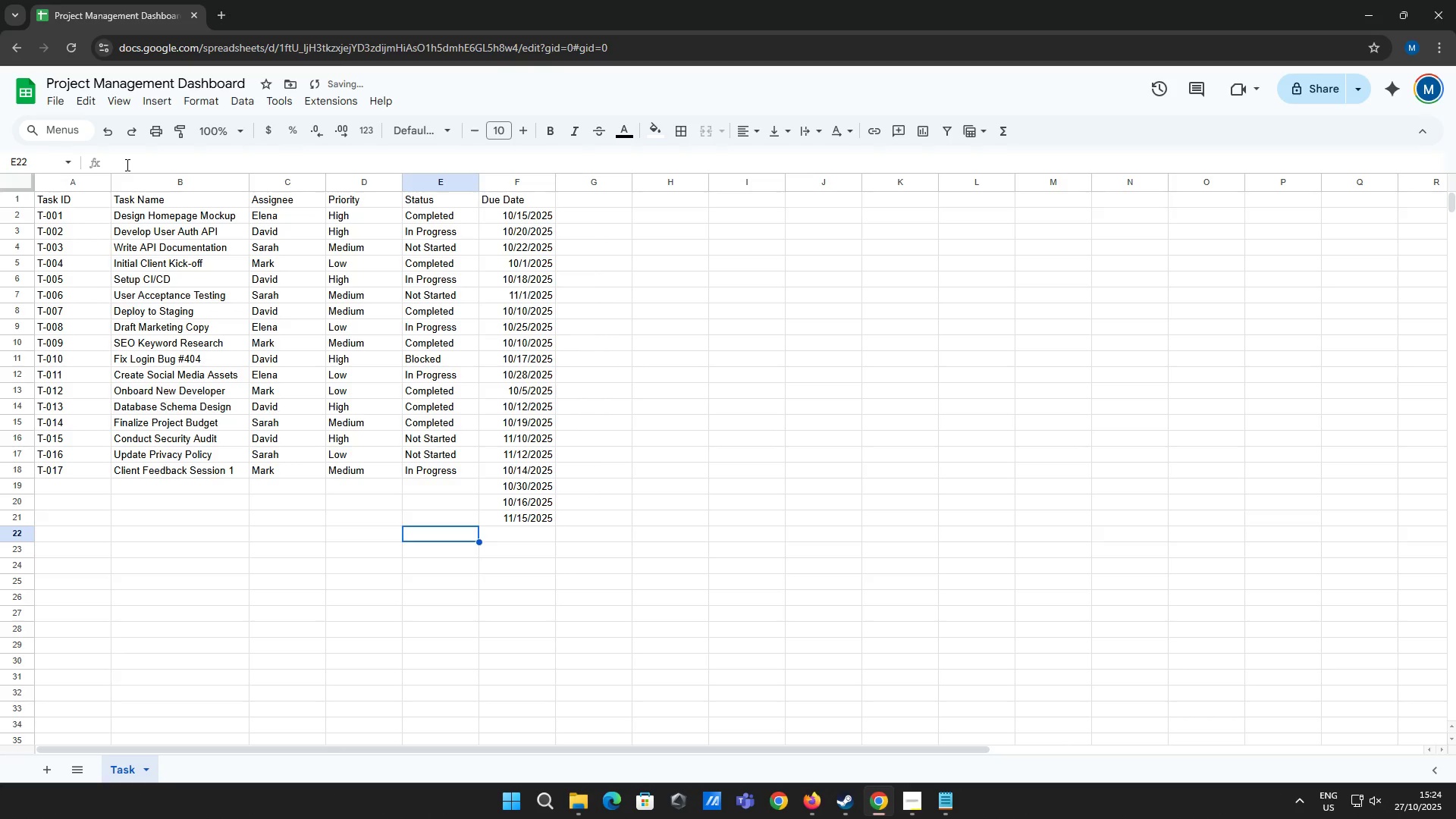 
key(ArrowLeft)
 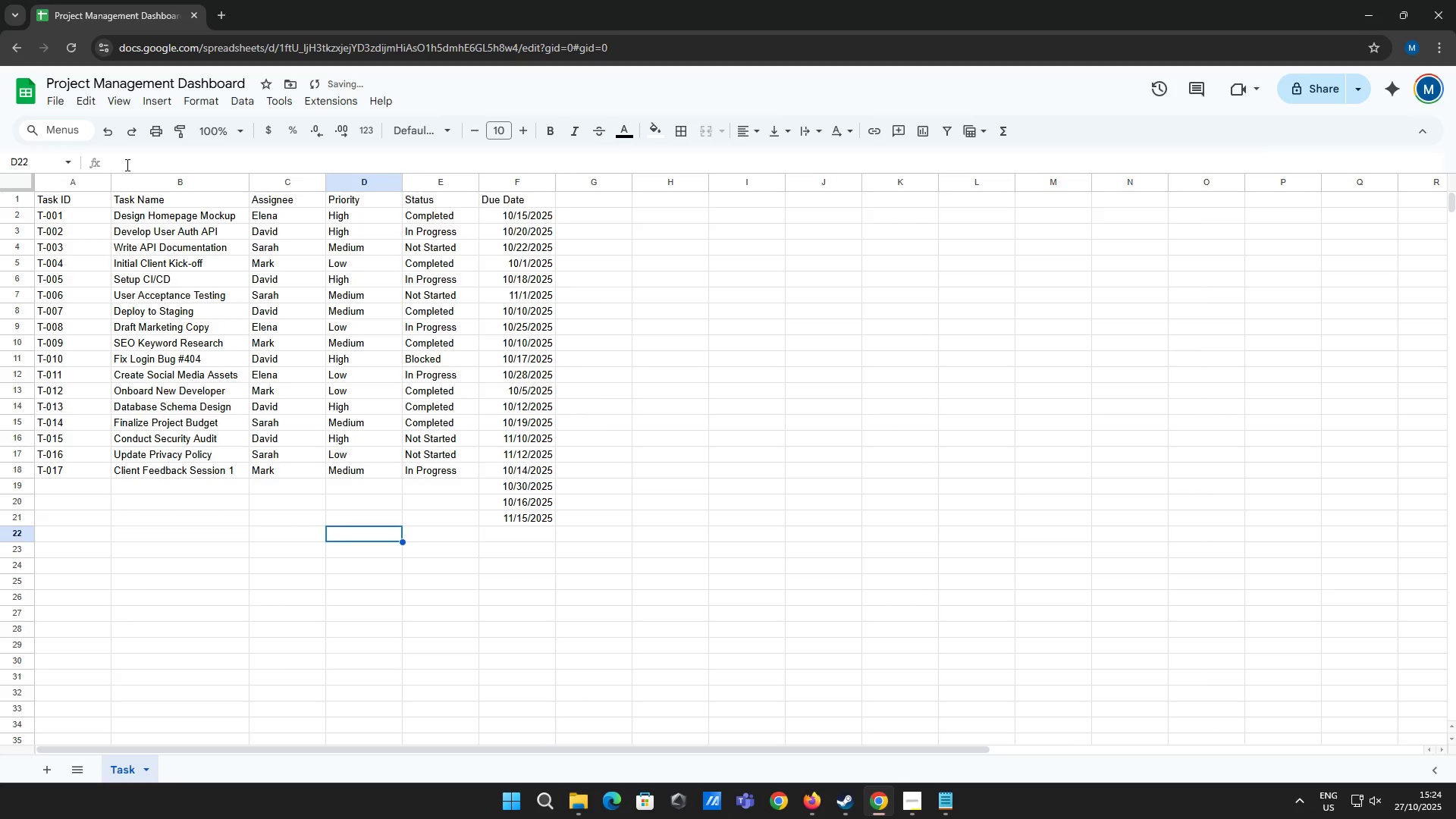 
key(ArrowLeft)
 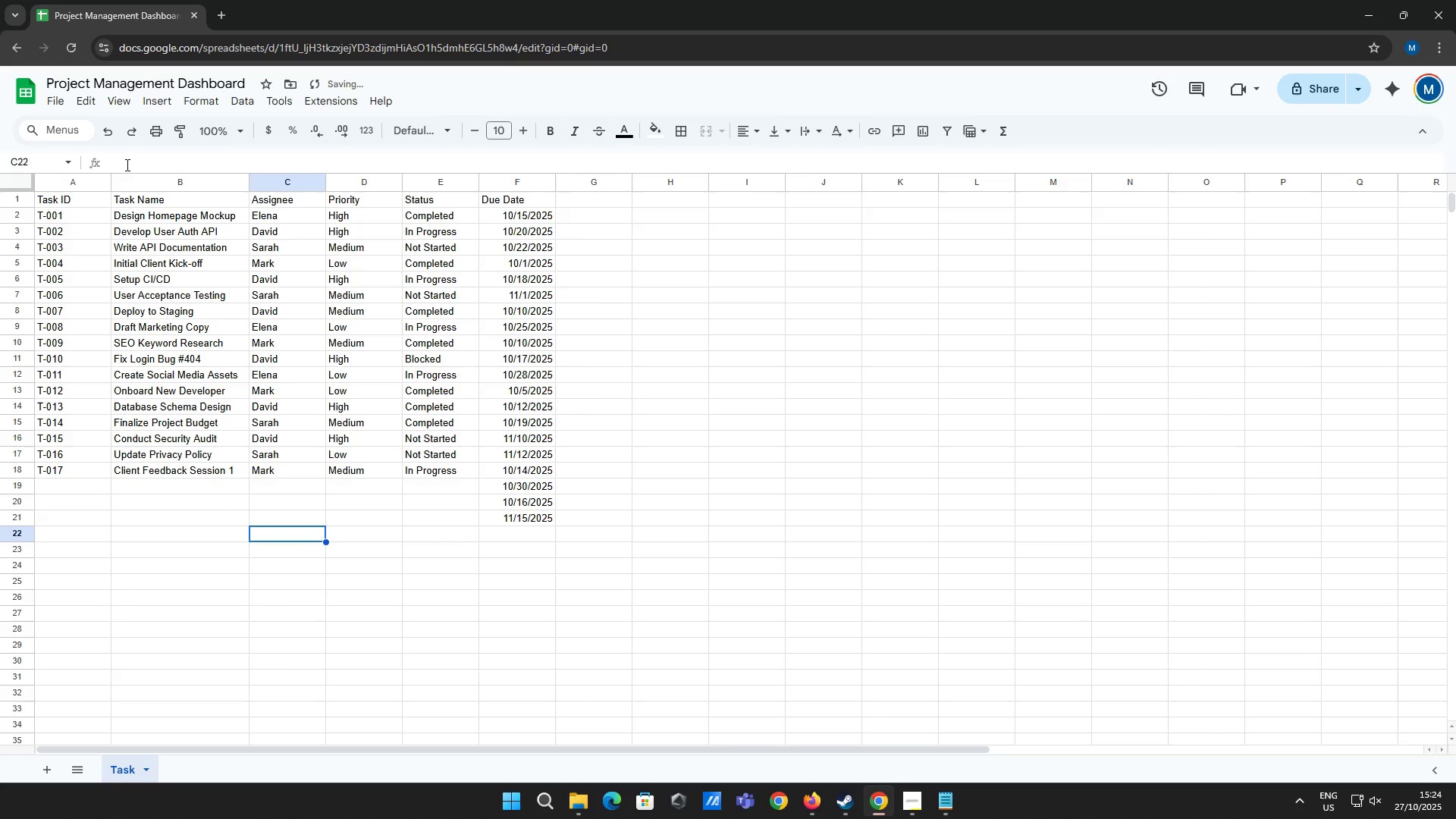 
key(ArrowLeft)
 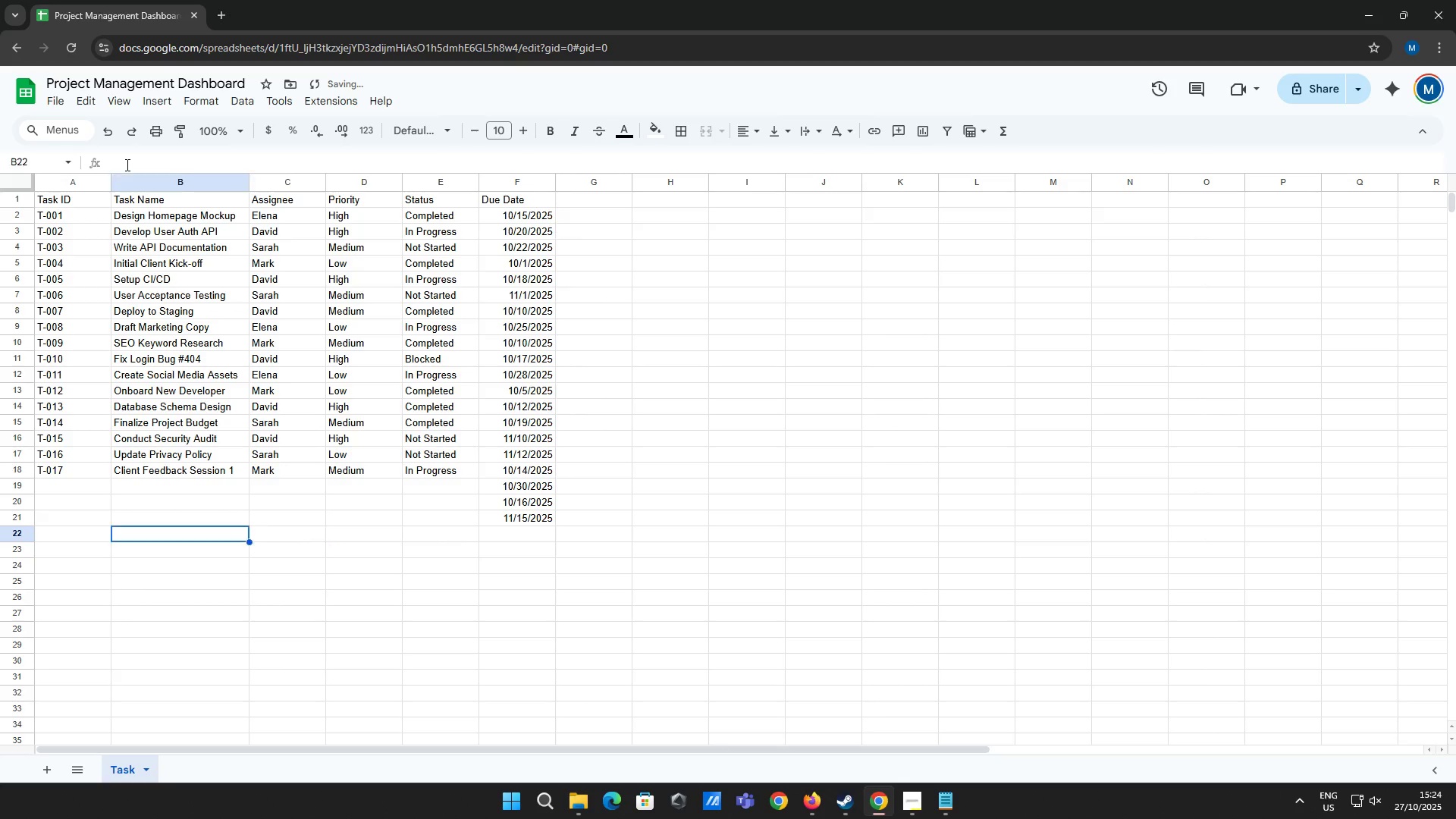 
key(ArrowLeft)
 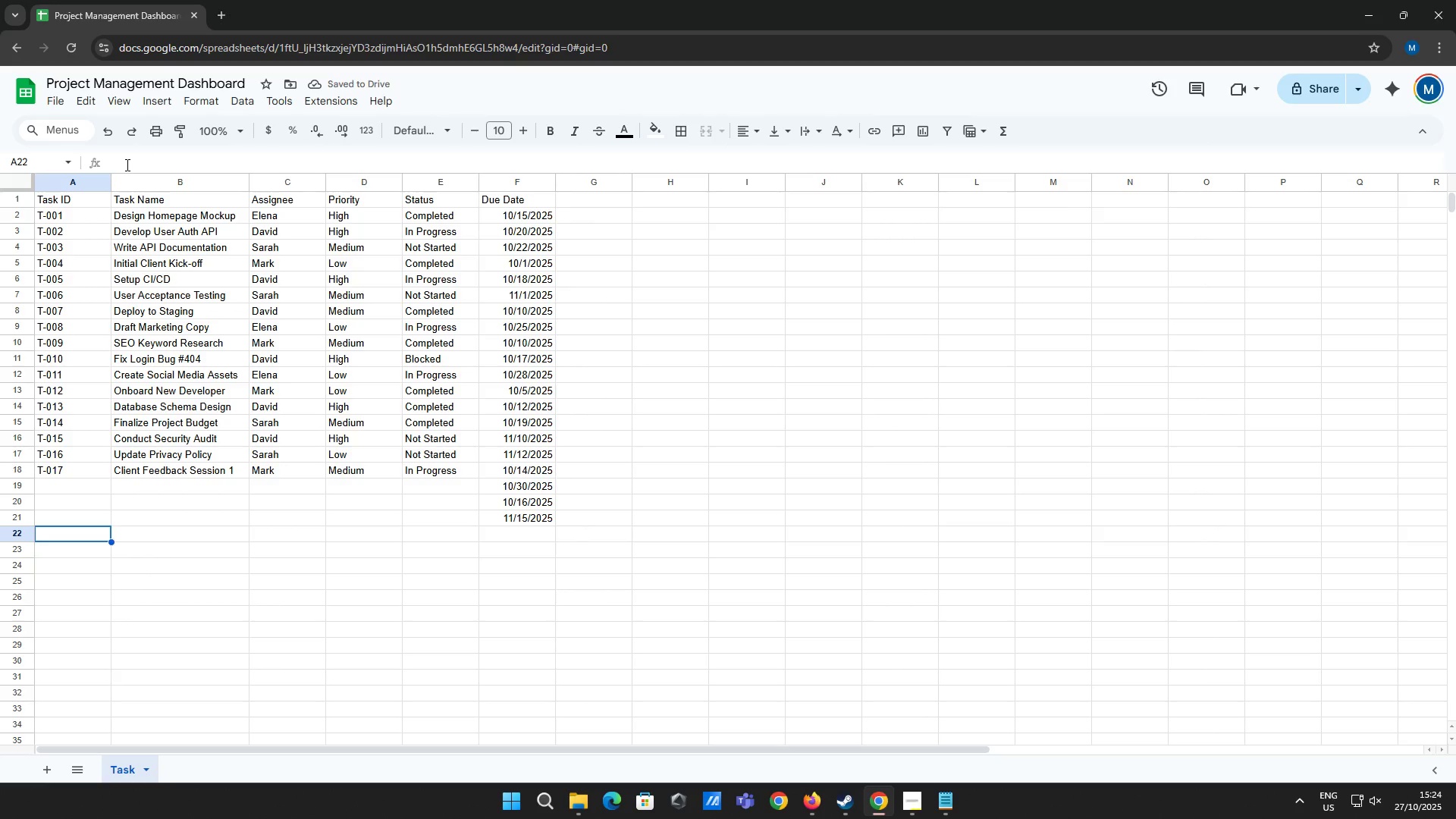 
key(ArrowUp)
 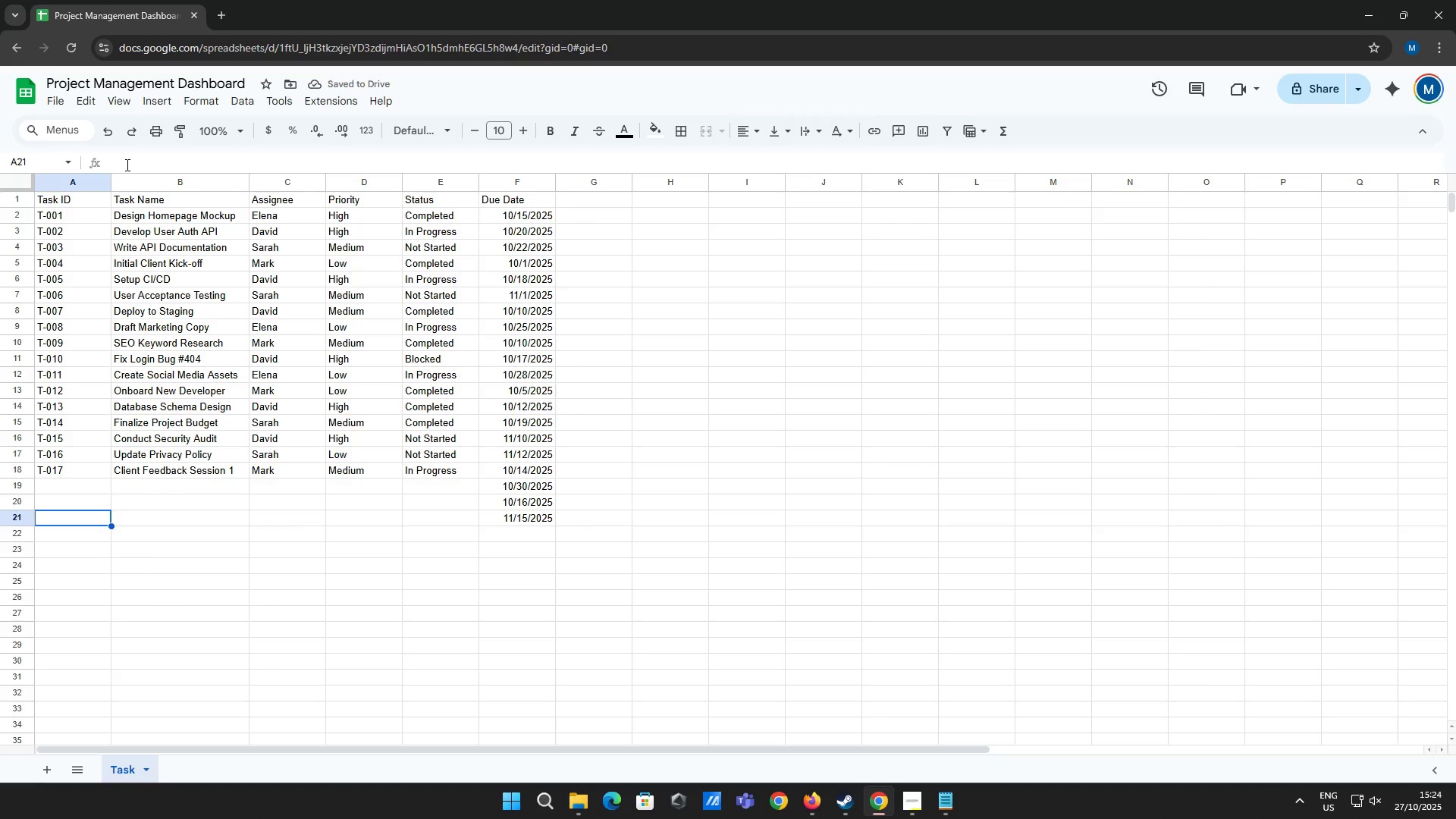 
key(ArrowUp)
 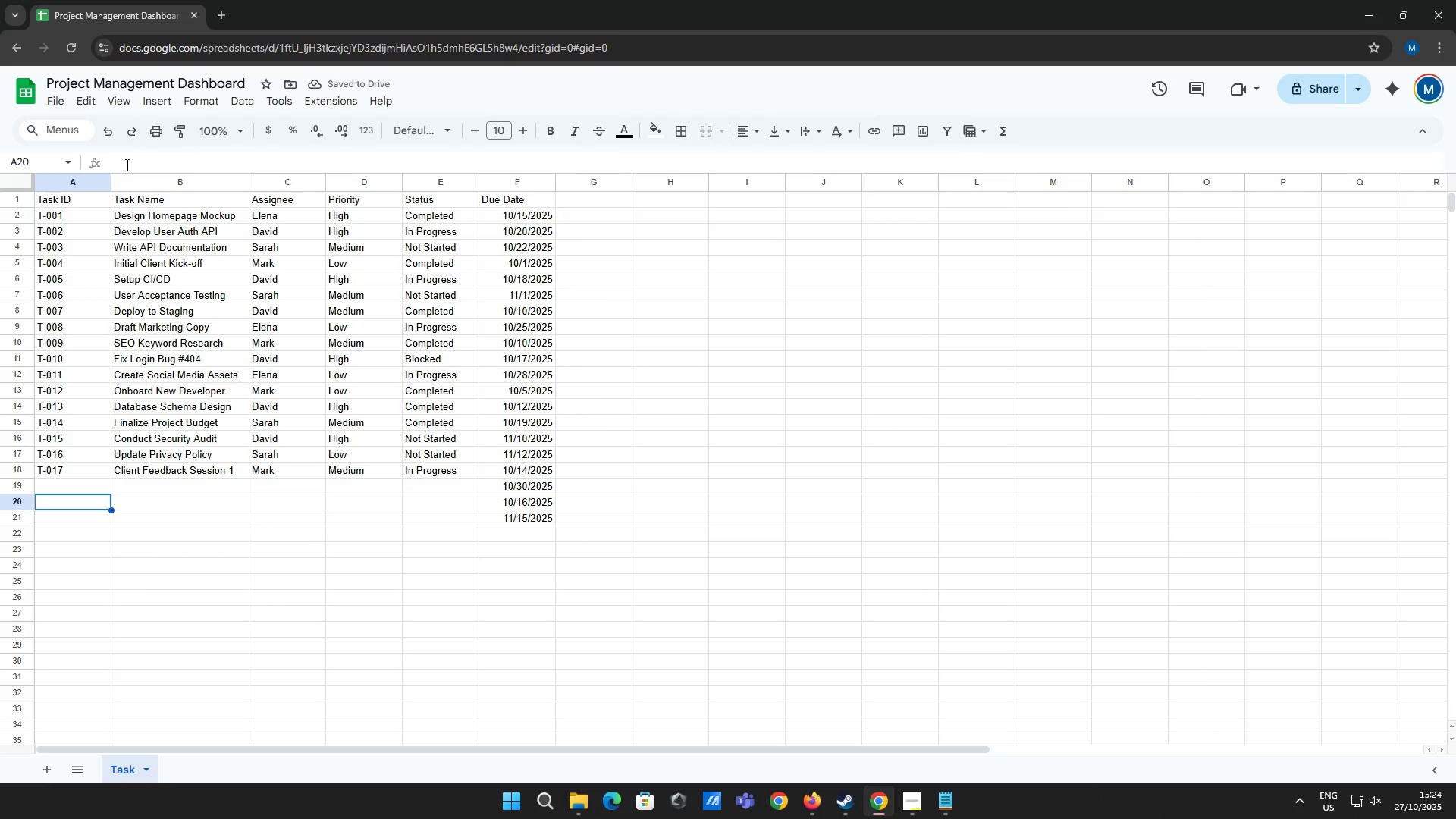 
key(ArrowUp)
 